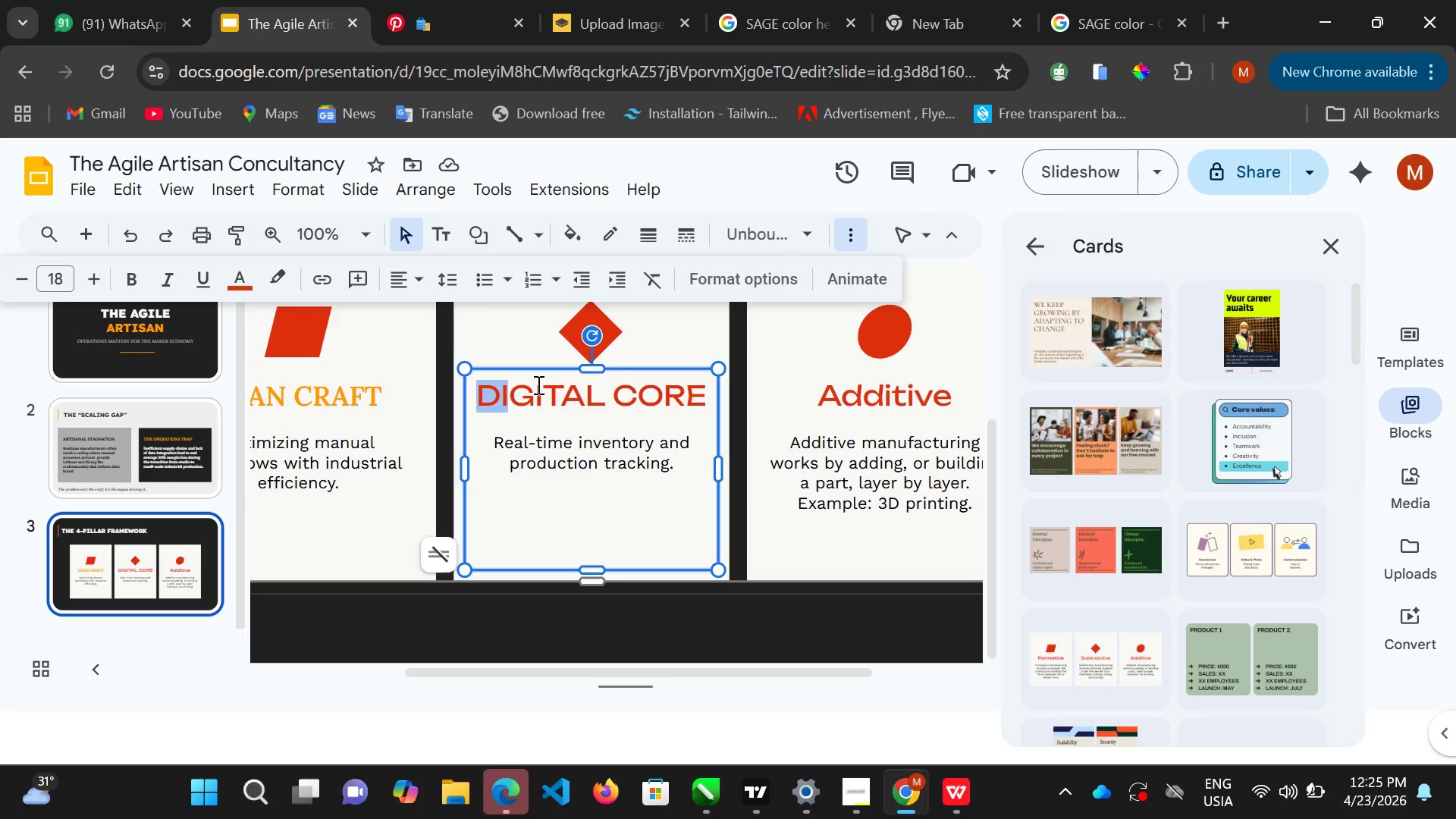 
key(Shift+ArrowRight)
 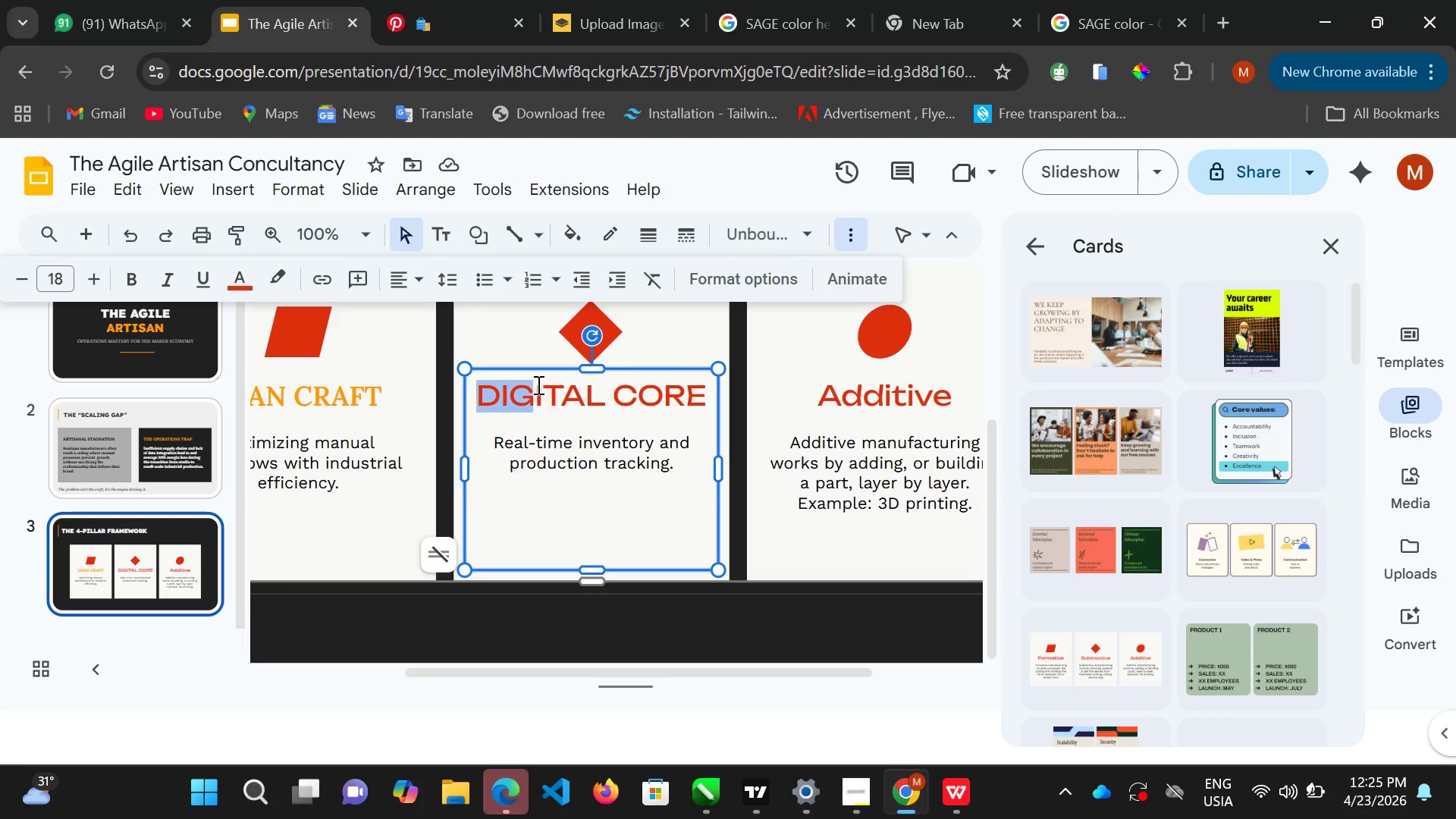 
key(Shift+ArrowRight)
 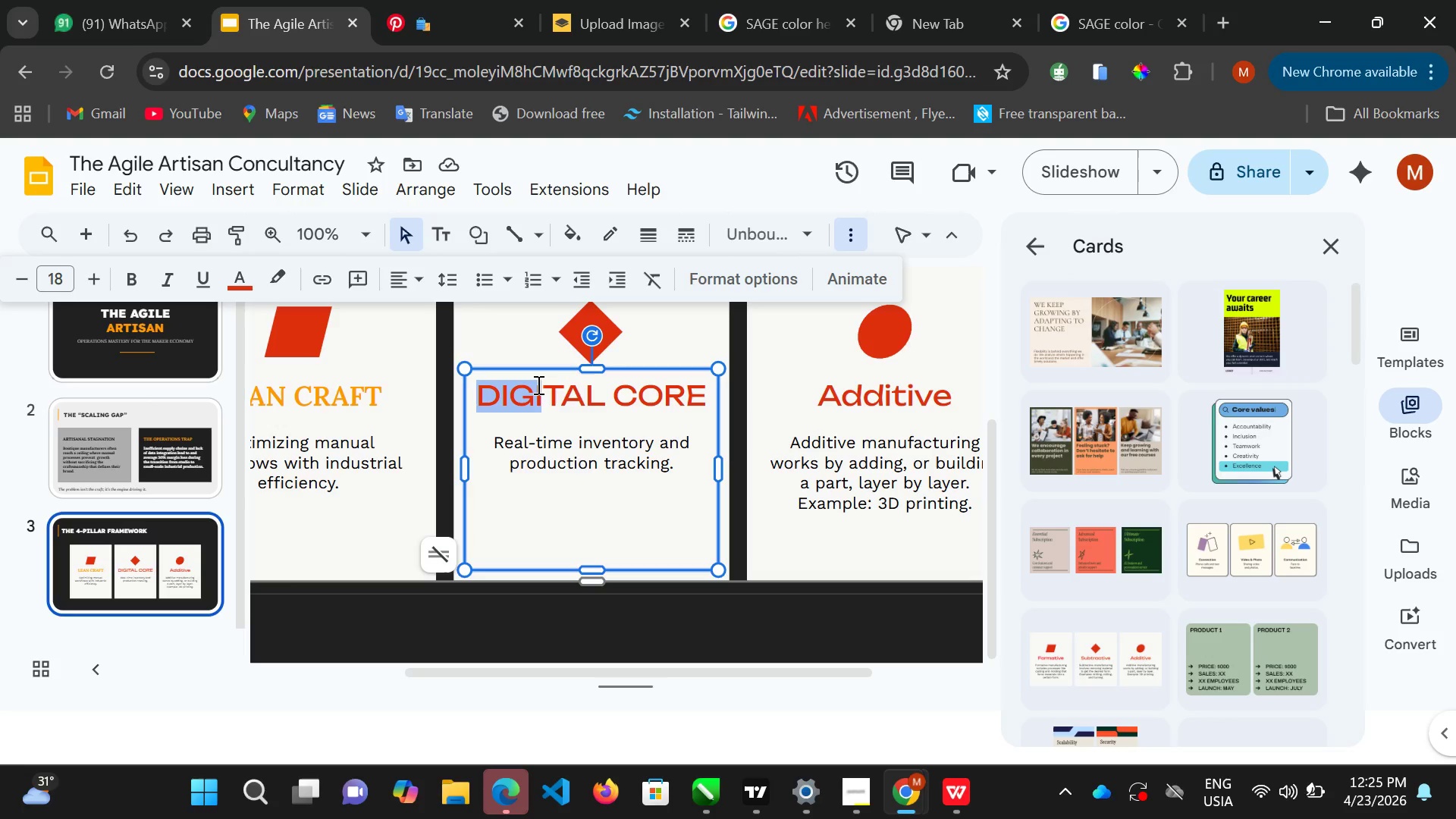 
key(Shift+ArrowRight)
 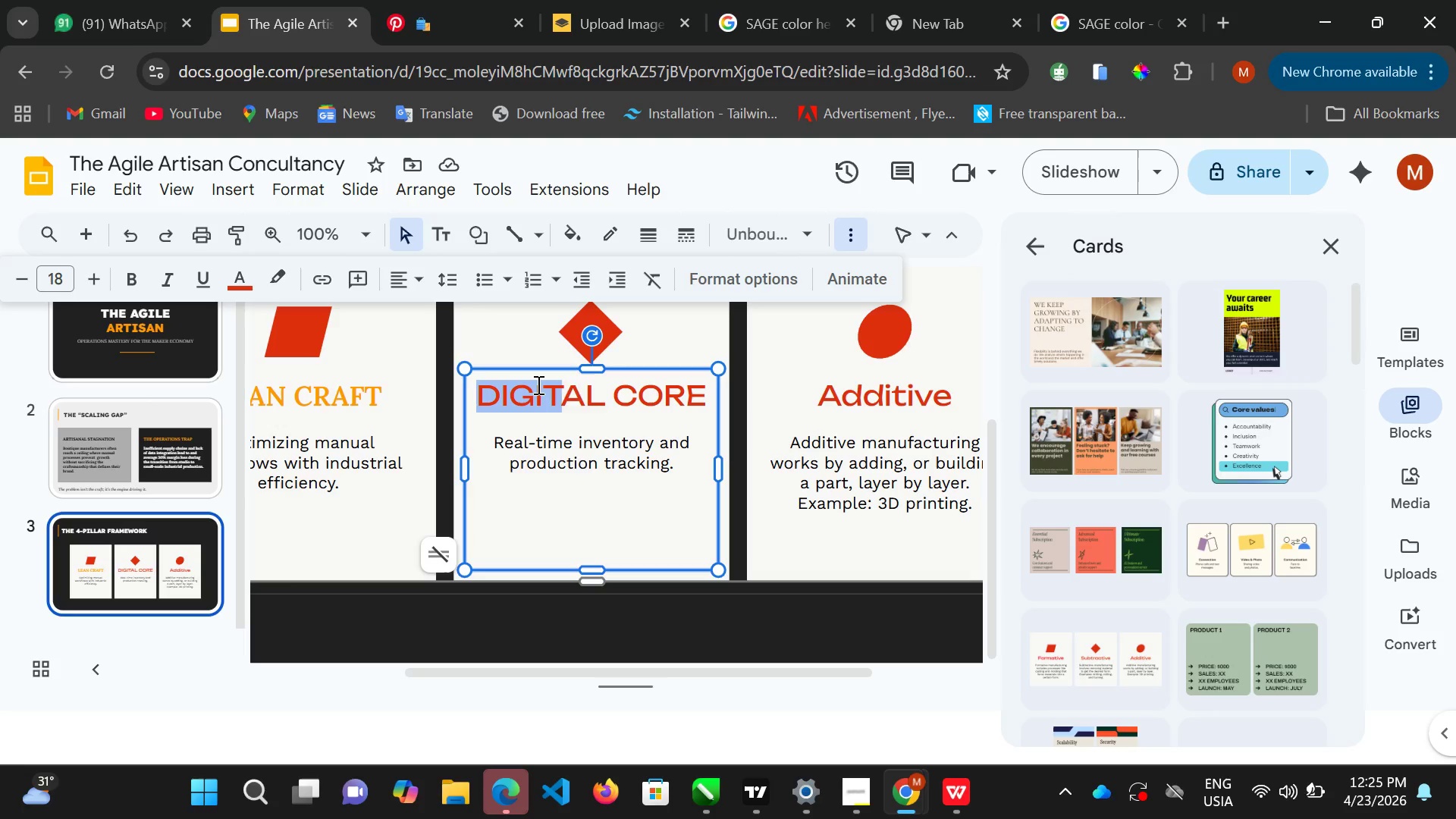 
key(Shift+ArrowRight)
 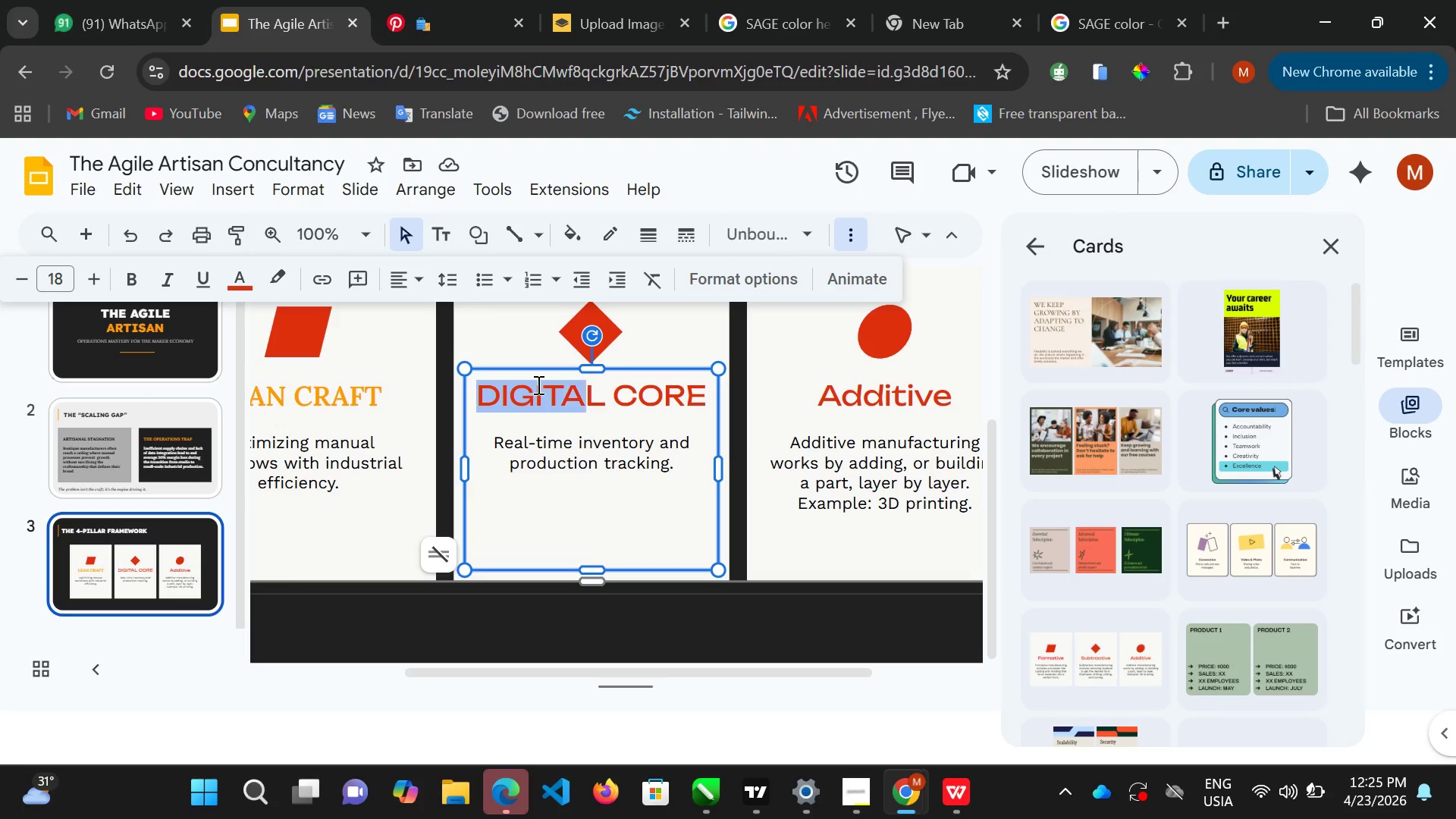 
key(Shift+ArrowRight)
 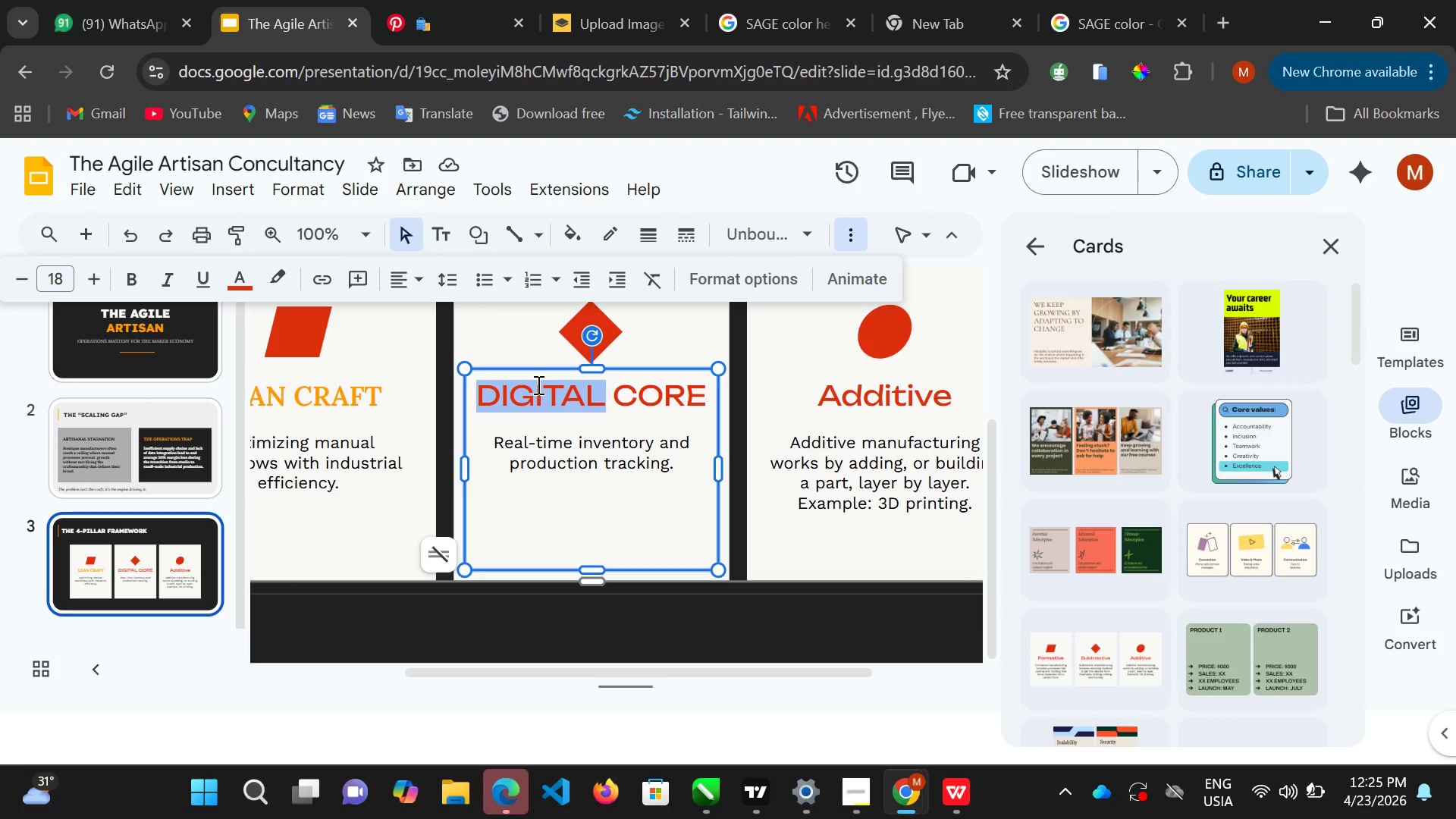 
key(Shift+ArrowRight)
 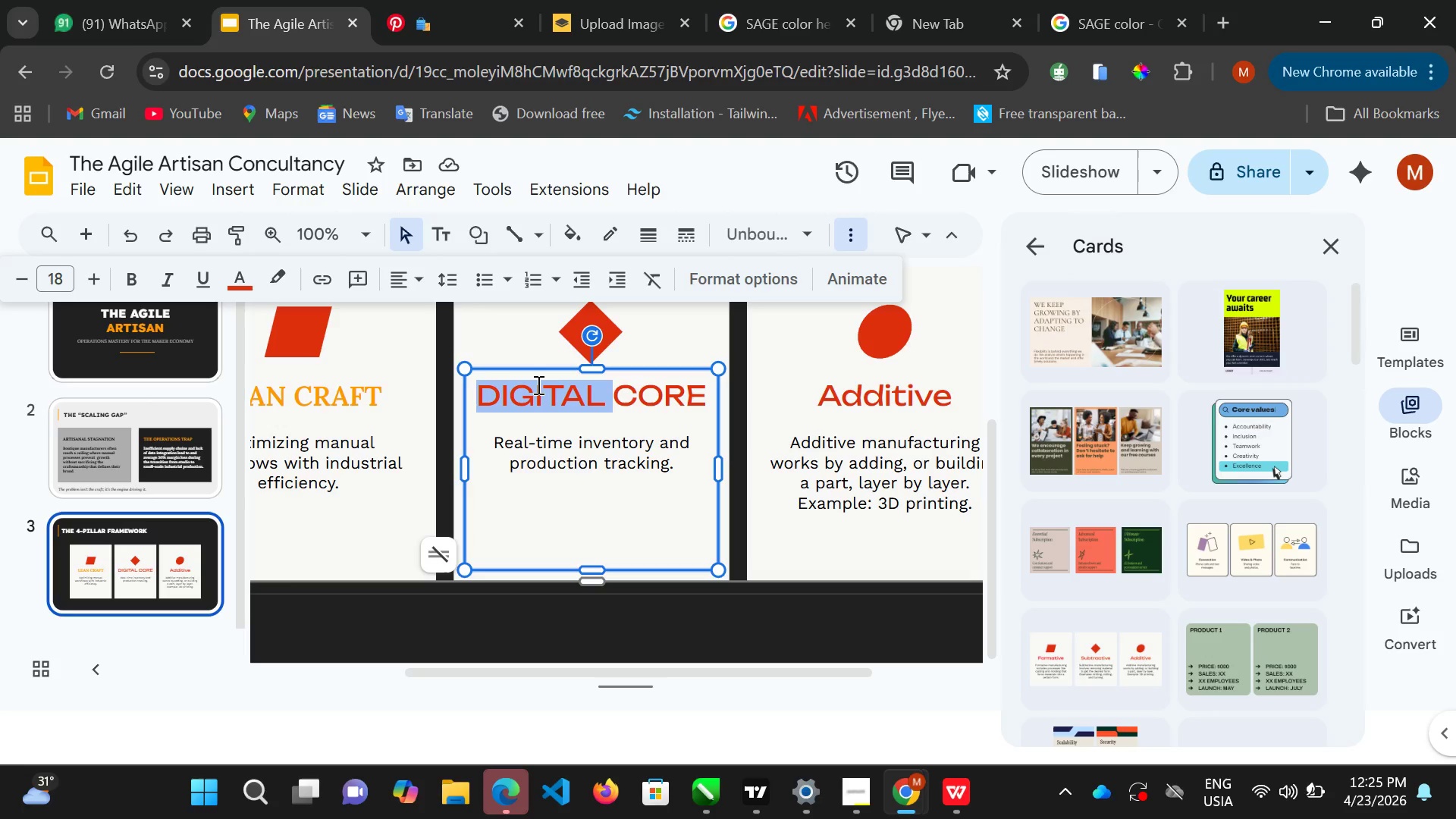 
key(Shift+ArrowRight)
 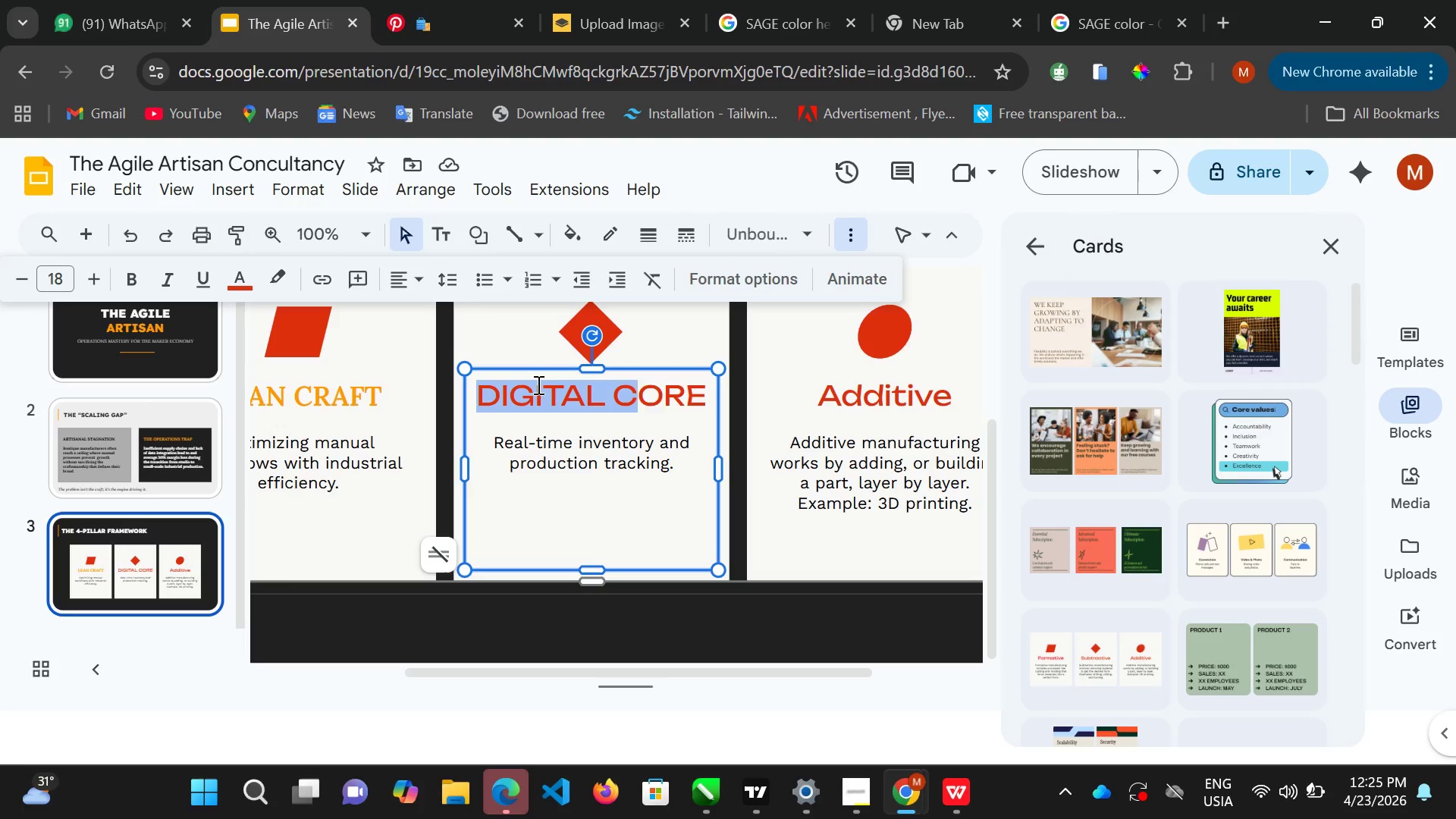 
key(Shift+ArrowRight)
 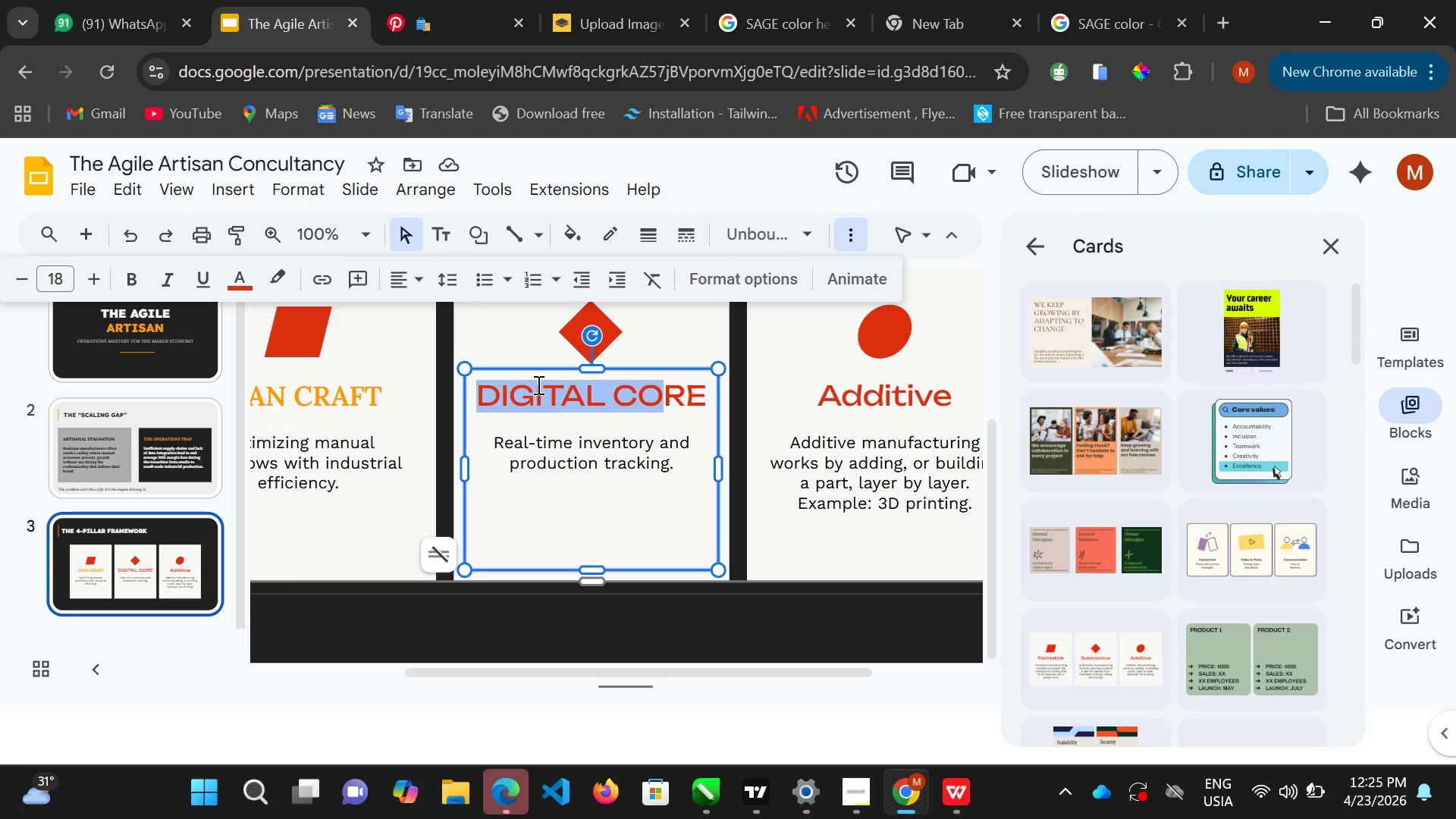 
key(Shift+ArrowRight)
 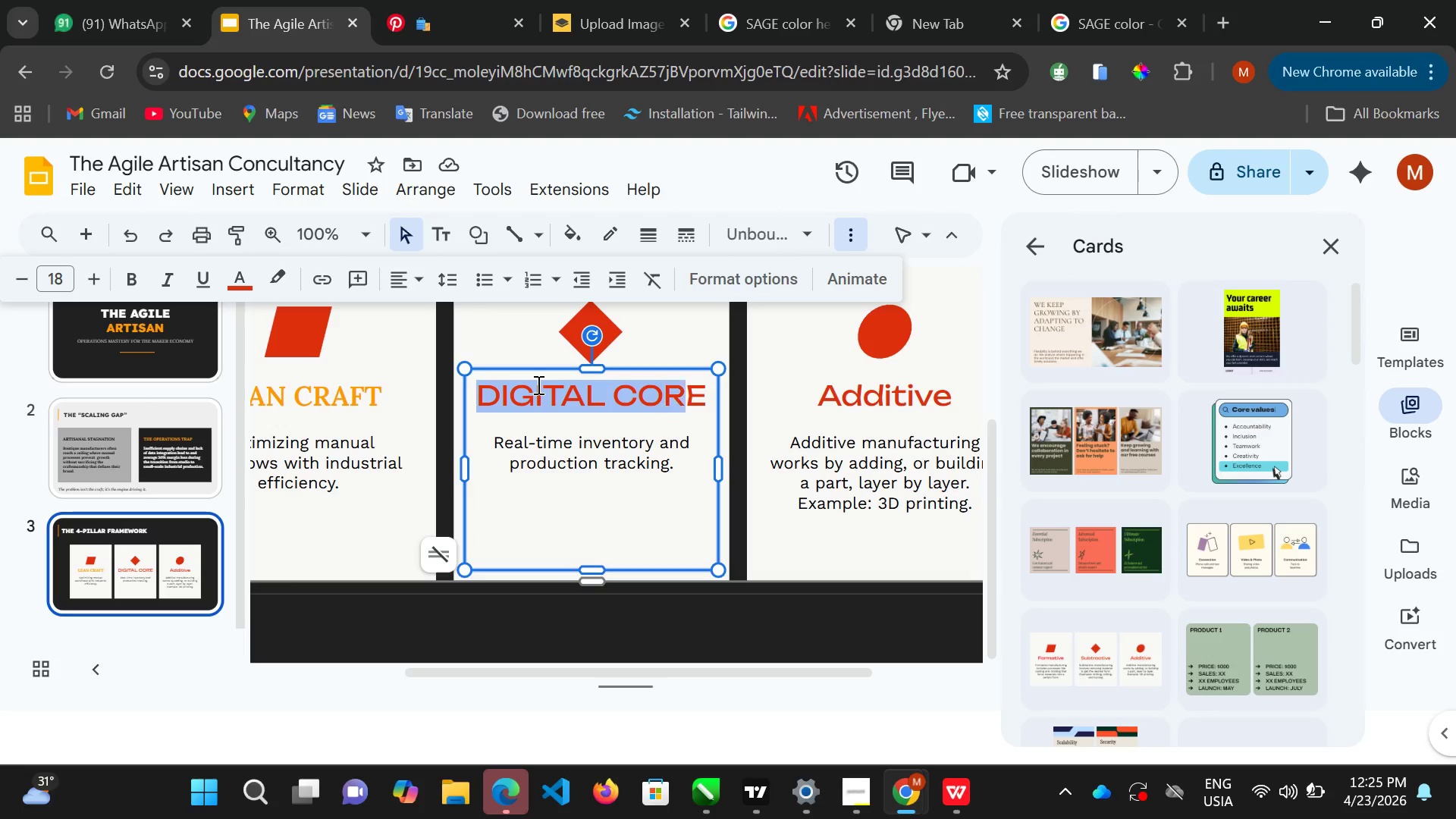 
key(Shift+ArrowRight)
 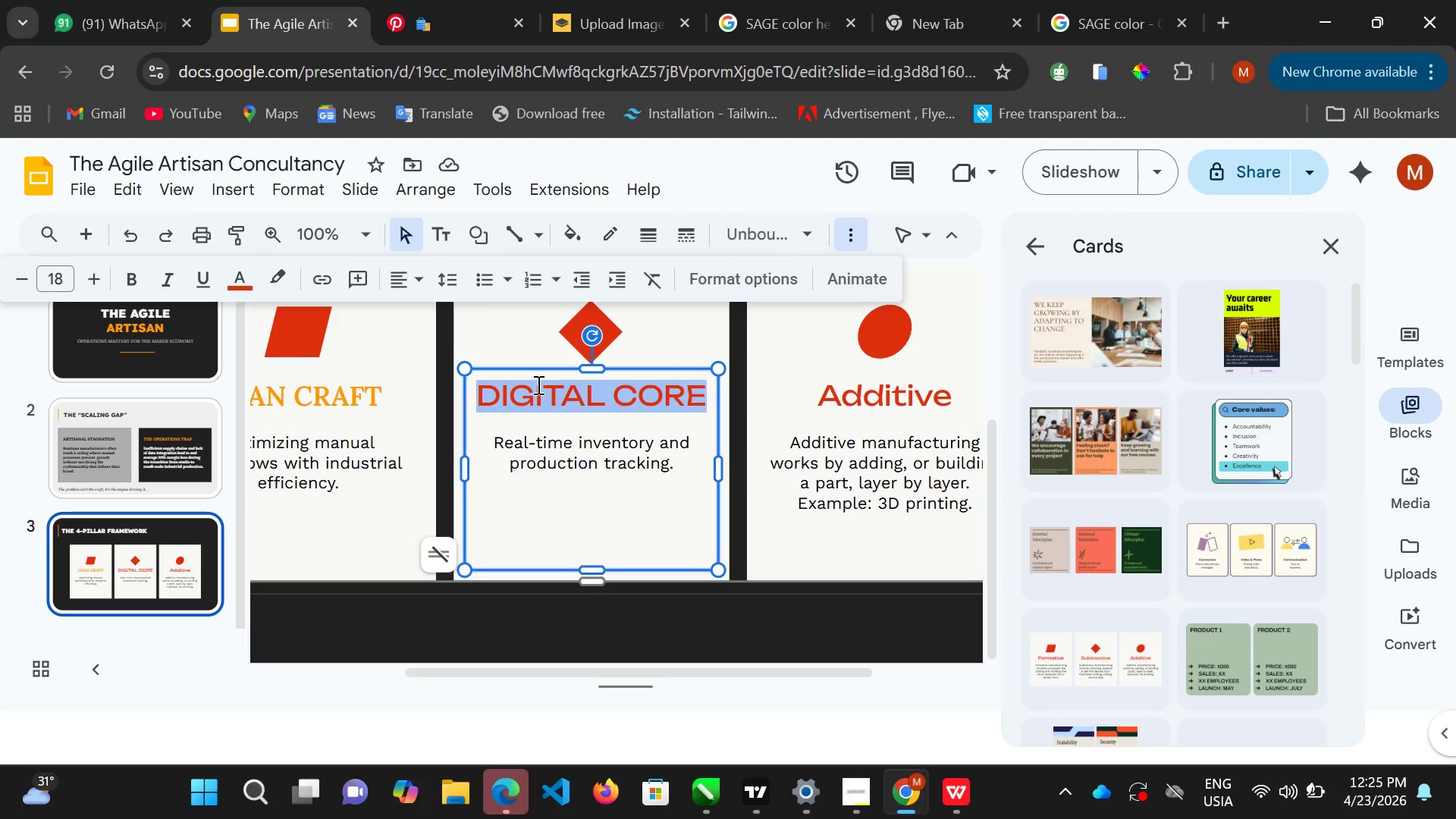 
key(Shift+ArrowRight)
 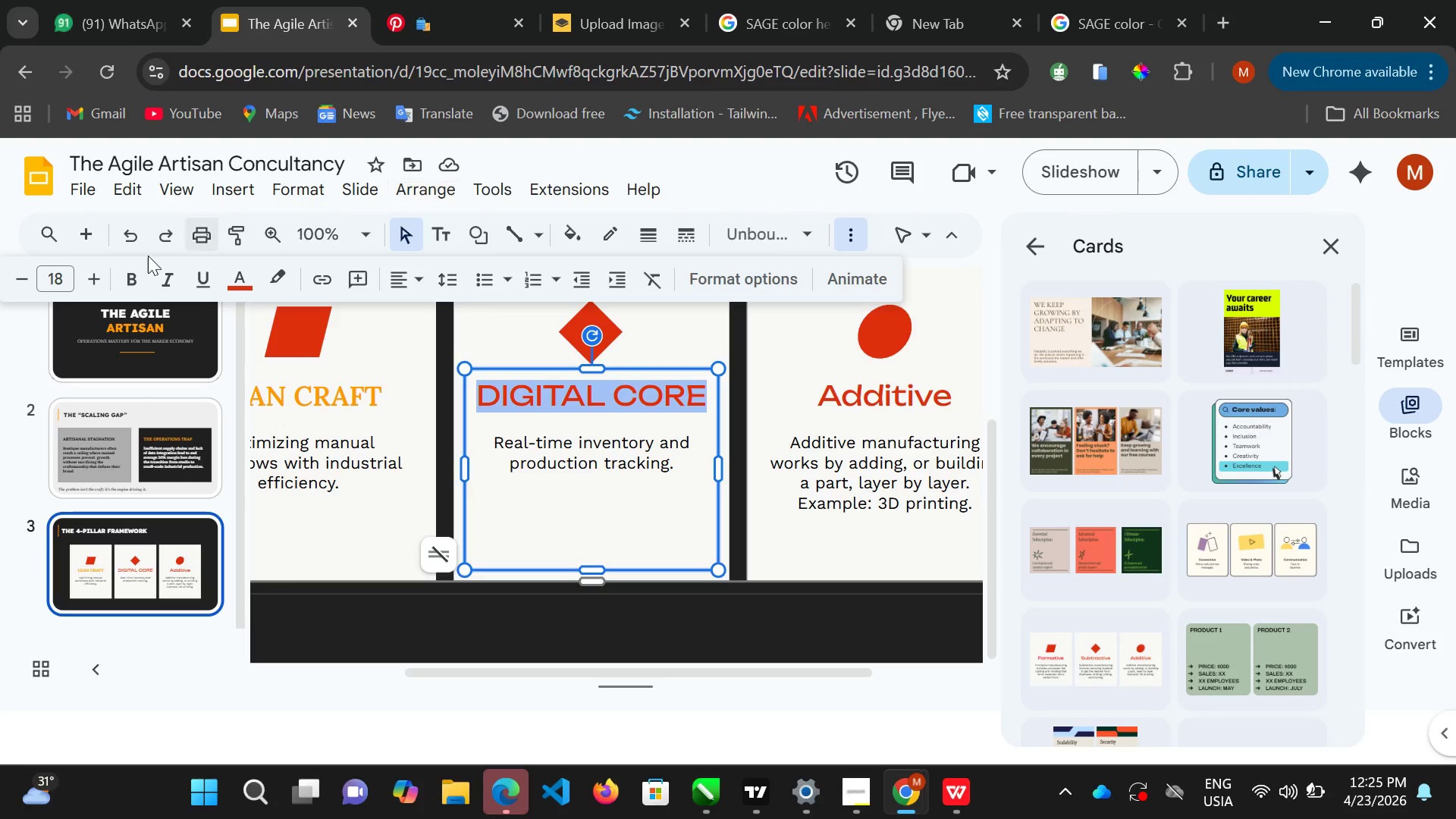 
left_click([244, 290])
 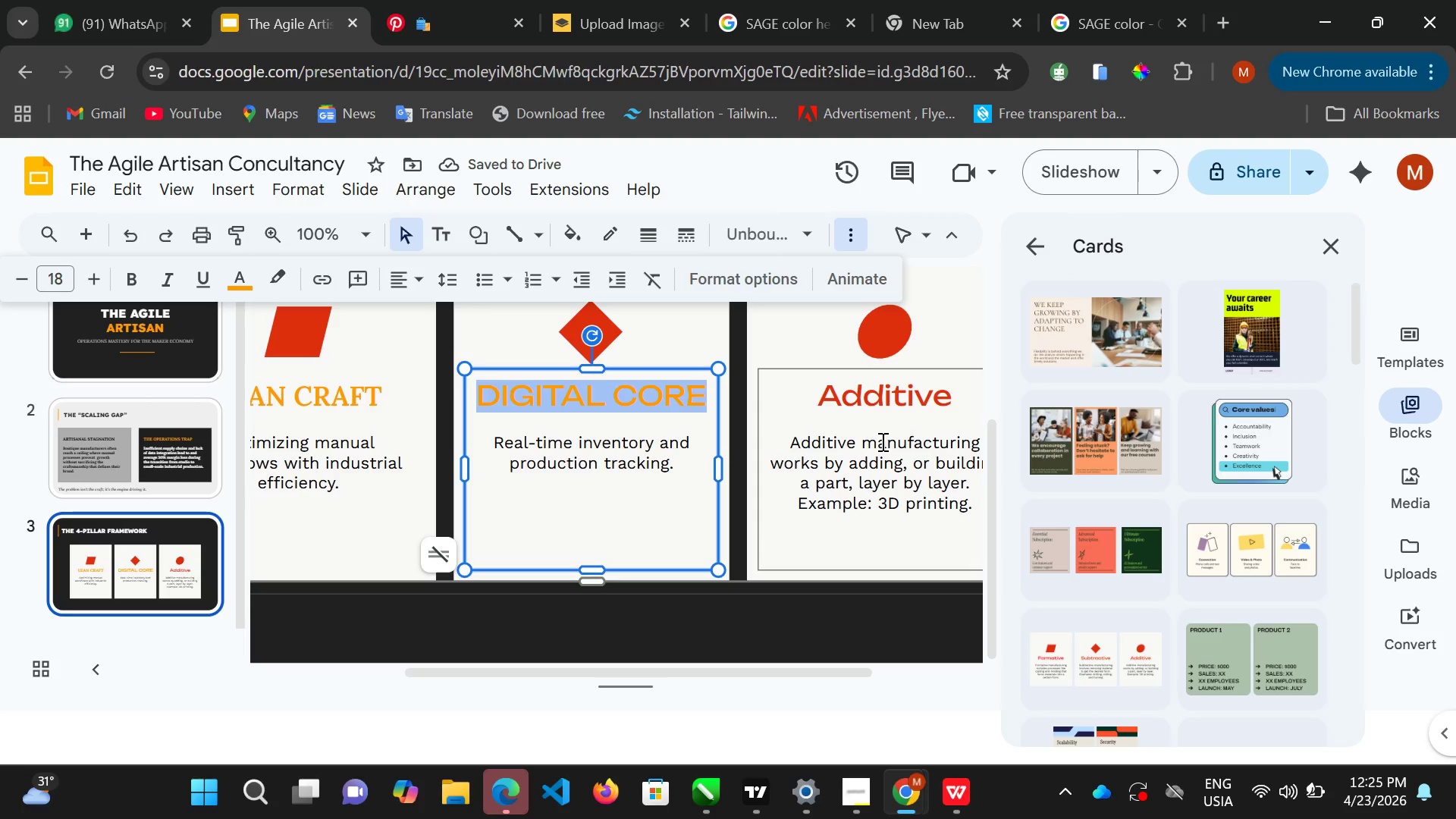 
wait(7.55)
 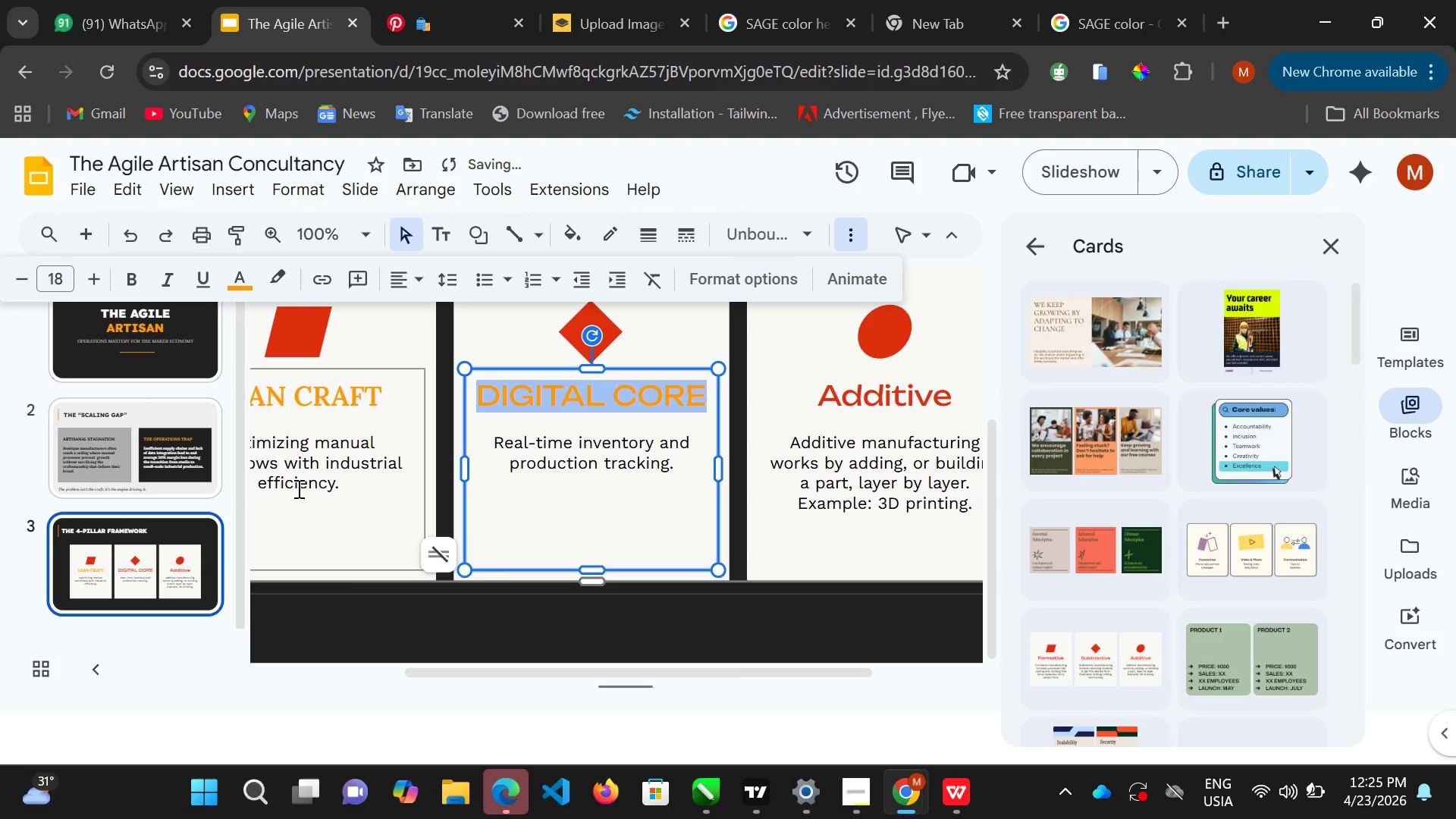 
double_click([821, 388])
 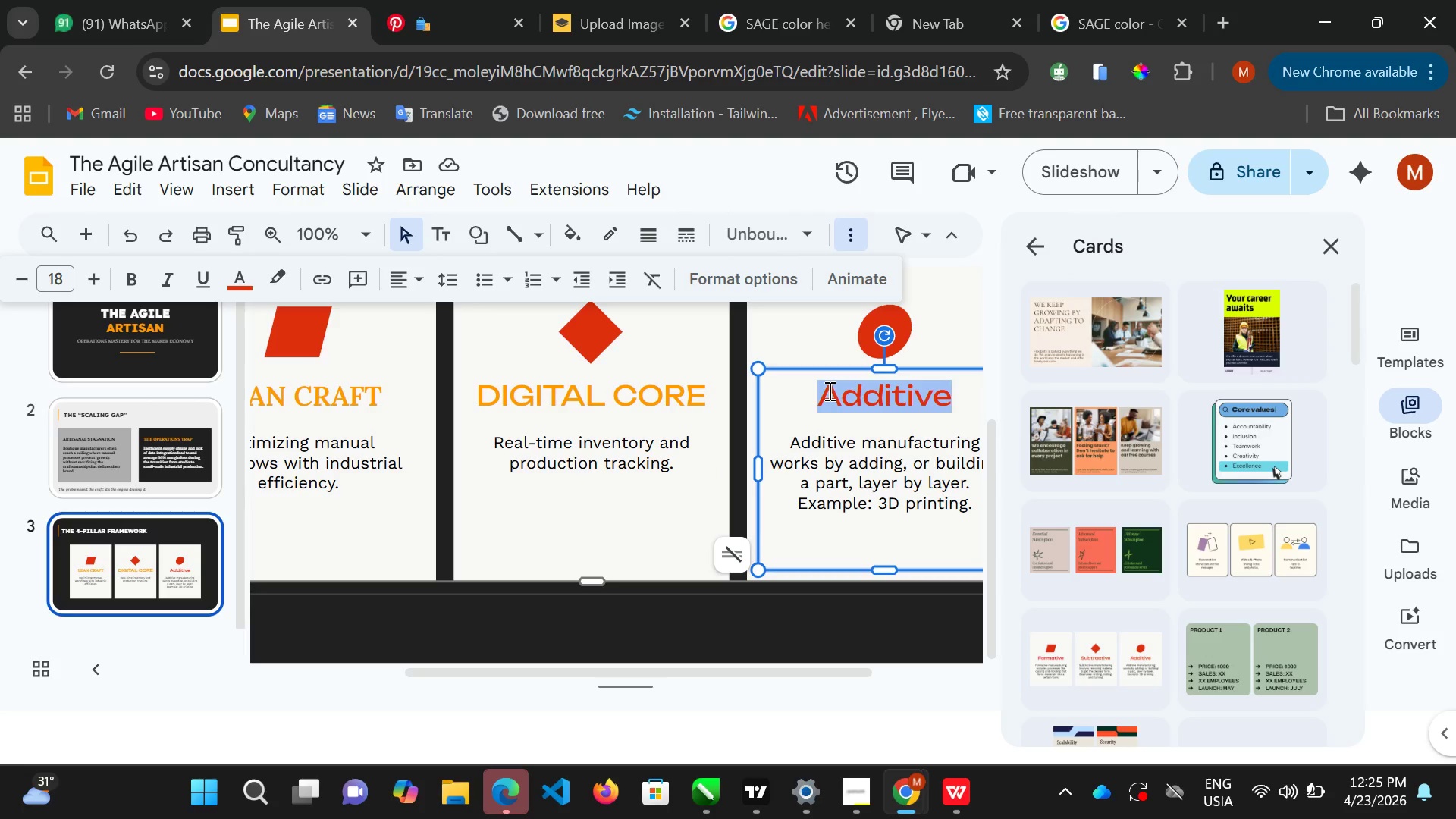 
type(SUPPLY CHAIN)
 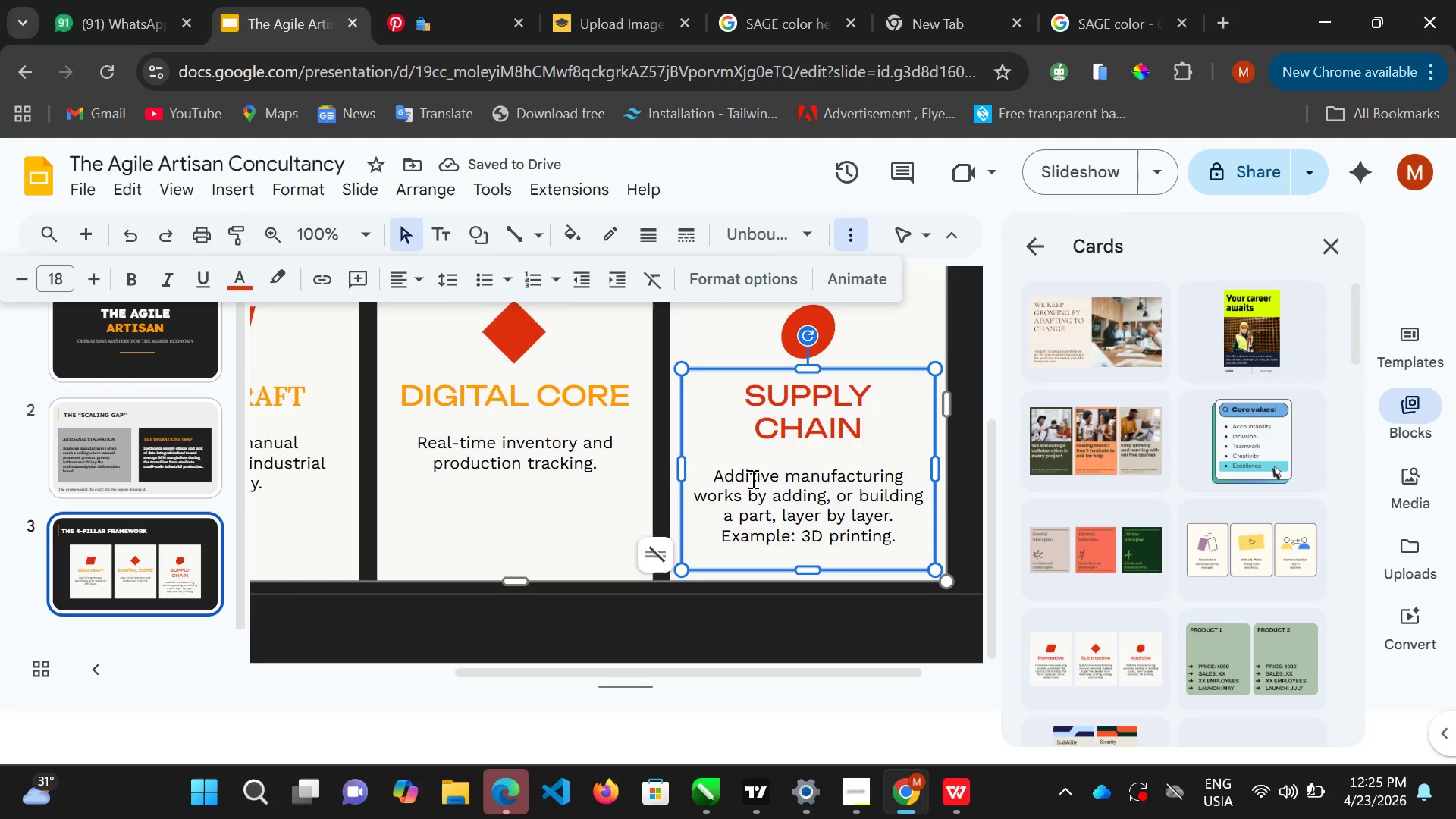 
left_click([714, 487])
 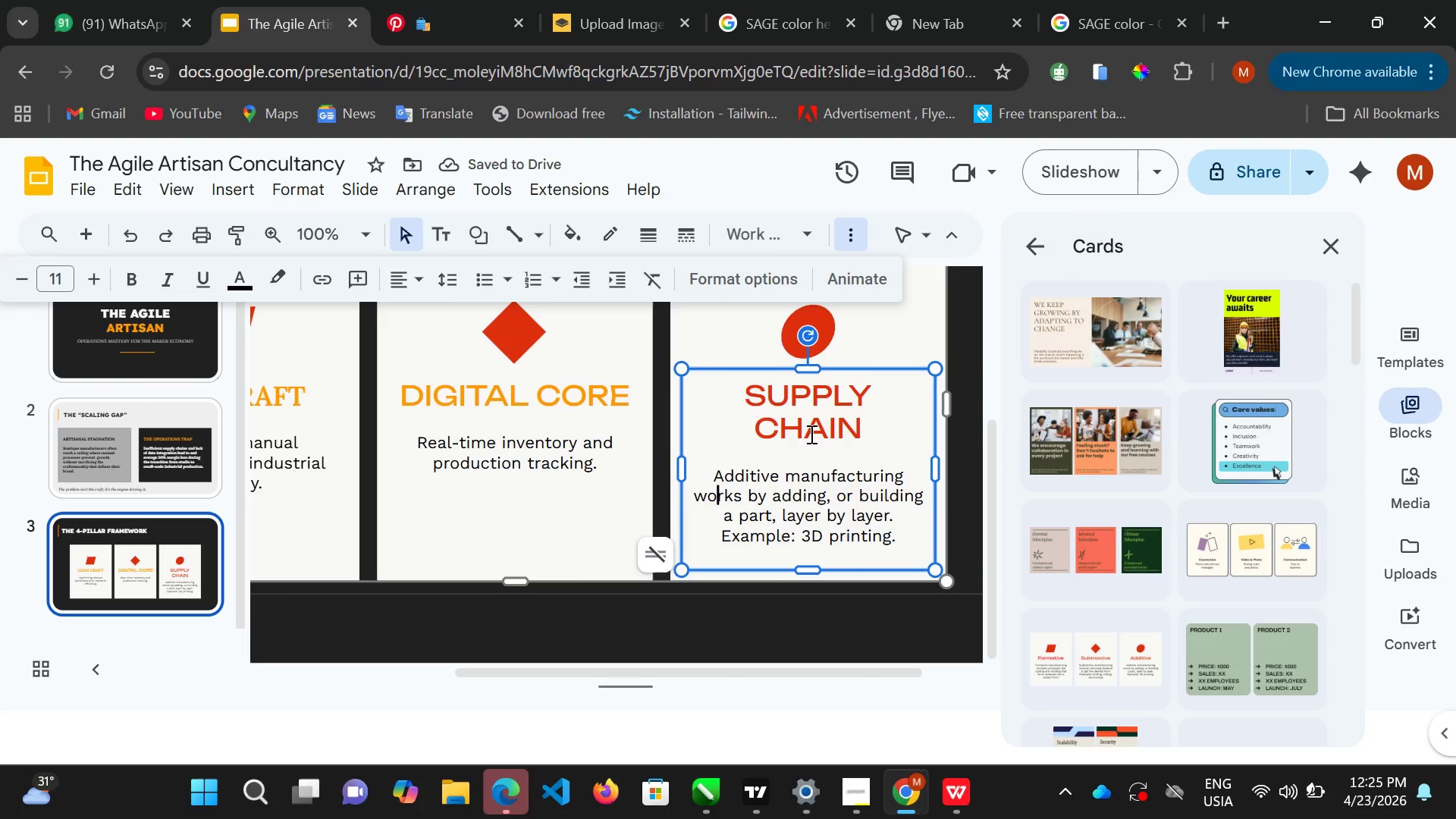 
left_click([810, 434])
 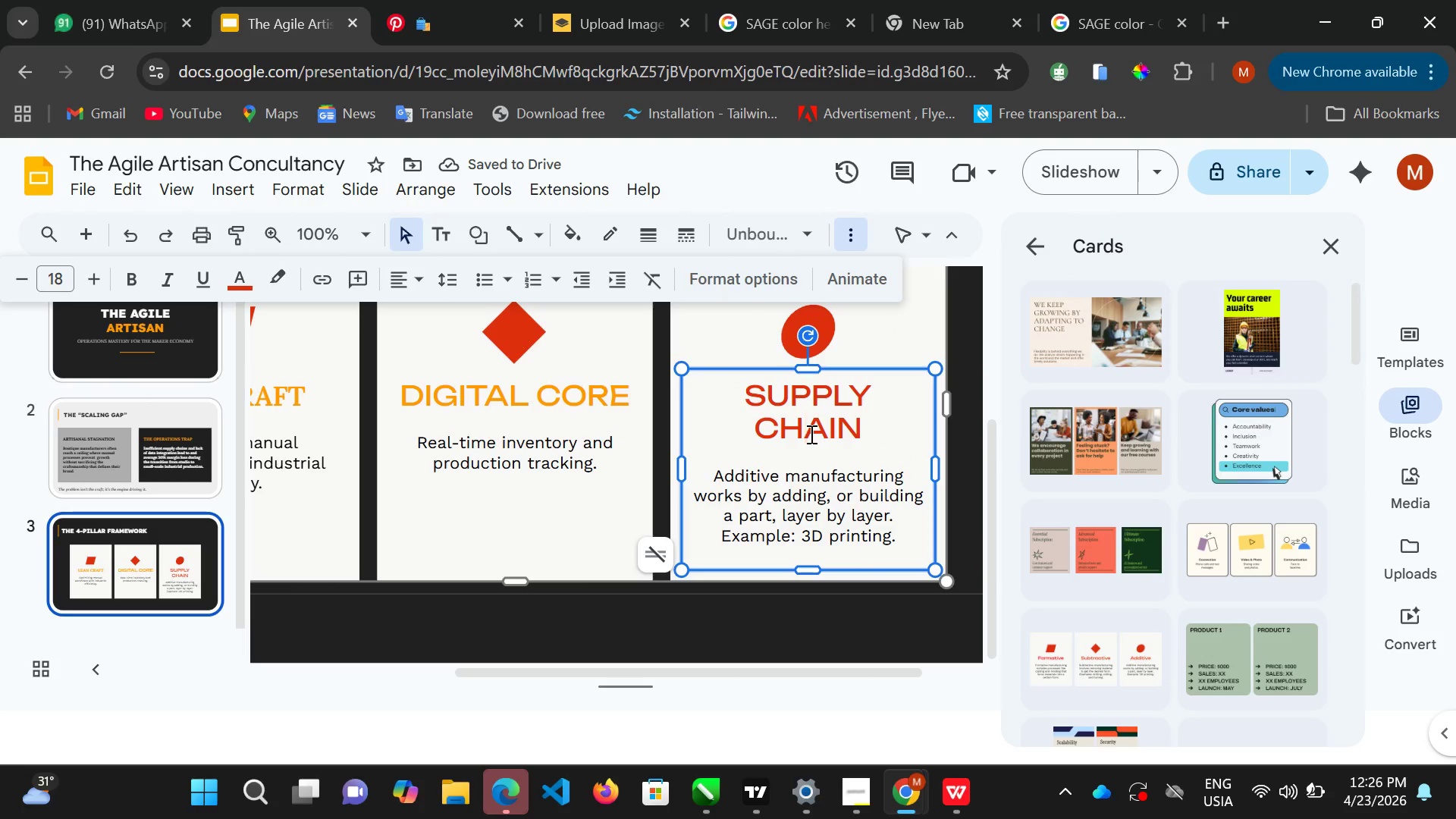 
key(Control+ControlLeft)
 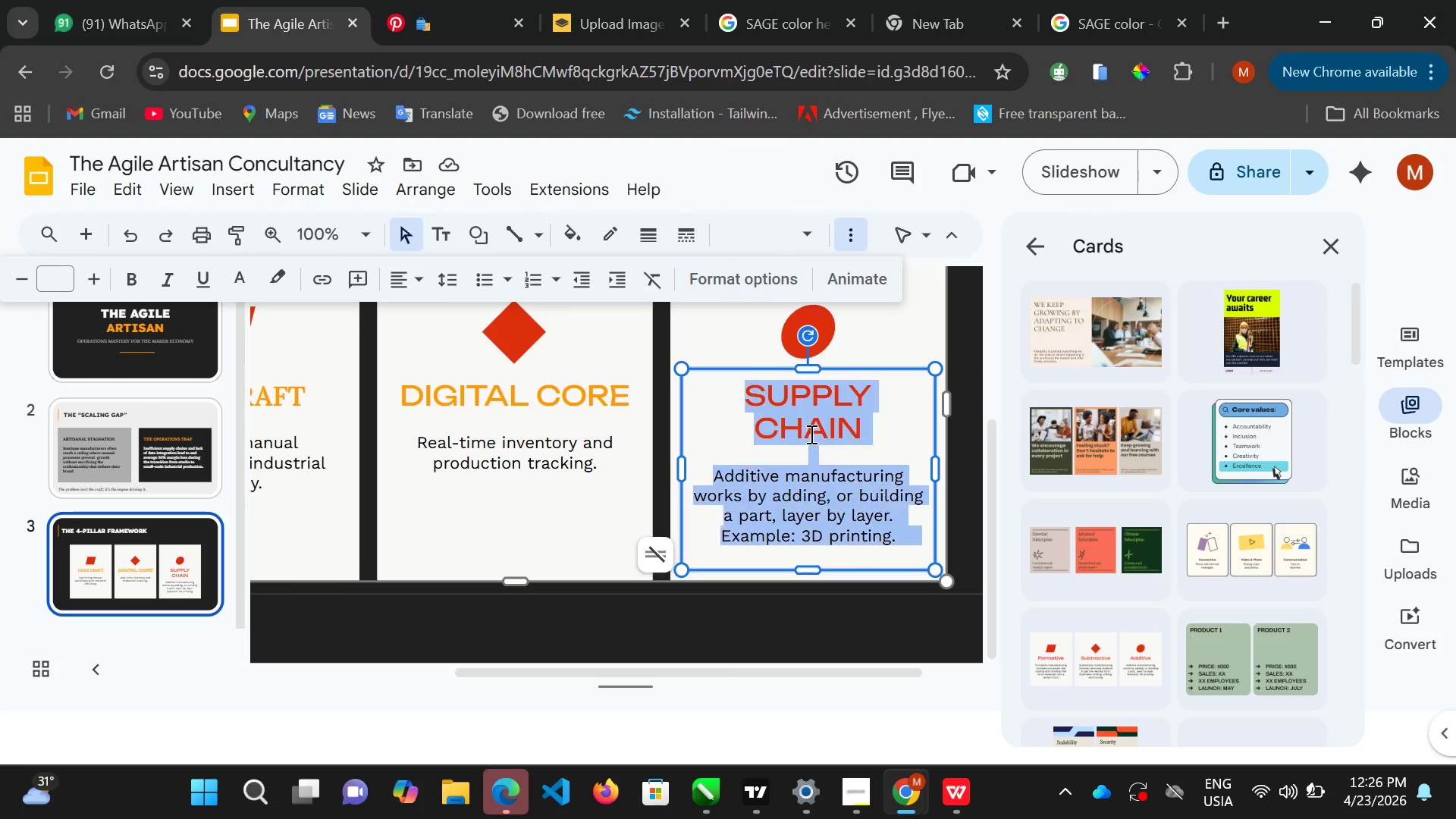 
key(Control+A)
 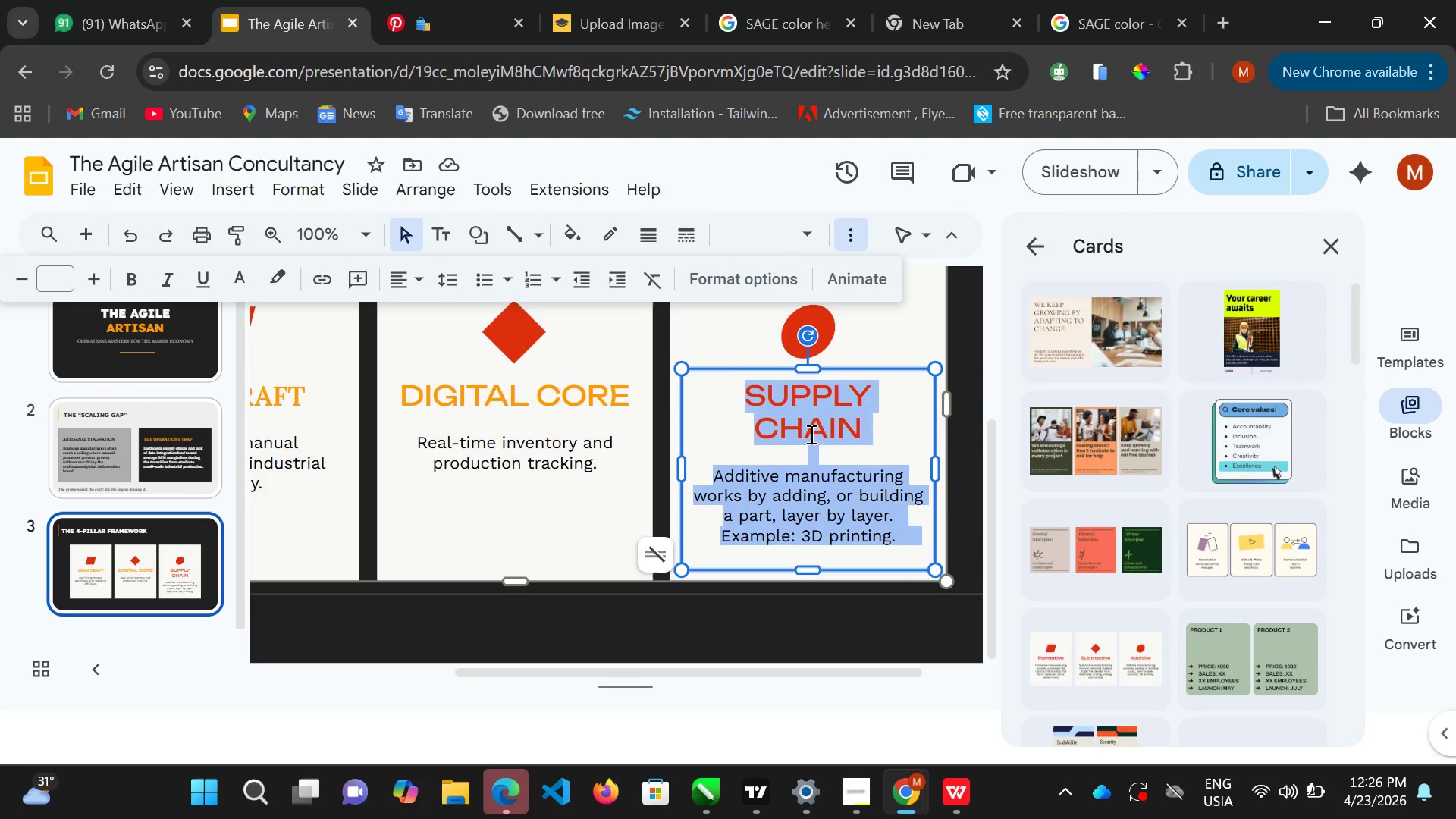 
left_click([810, 434])
 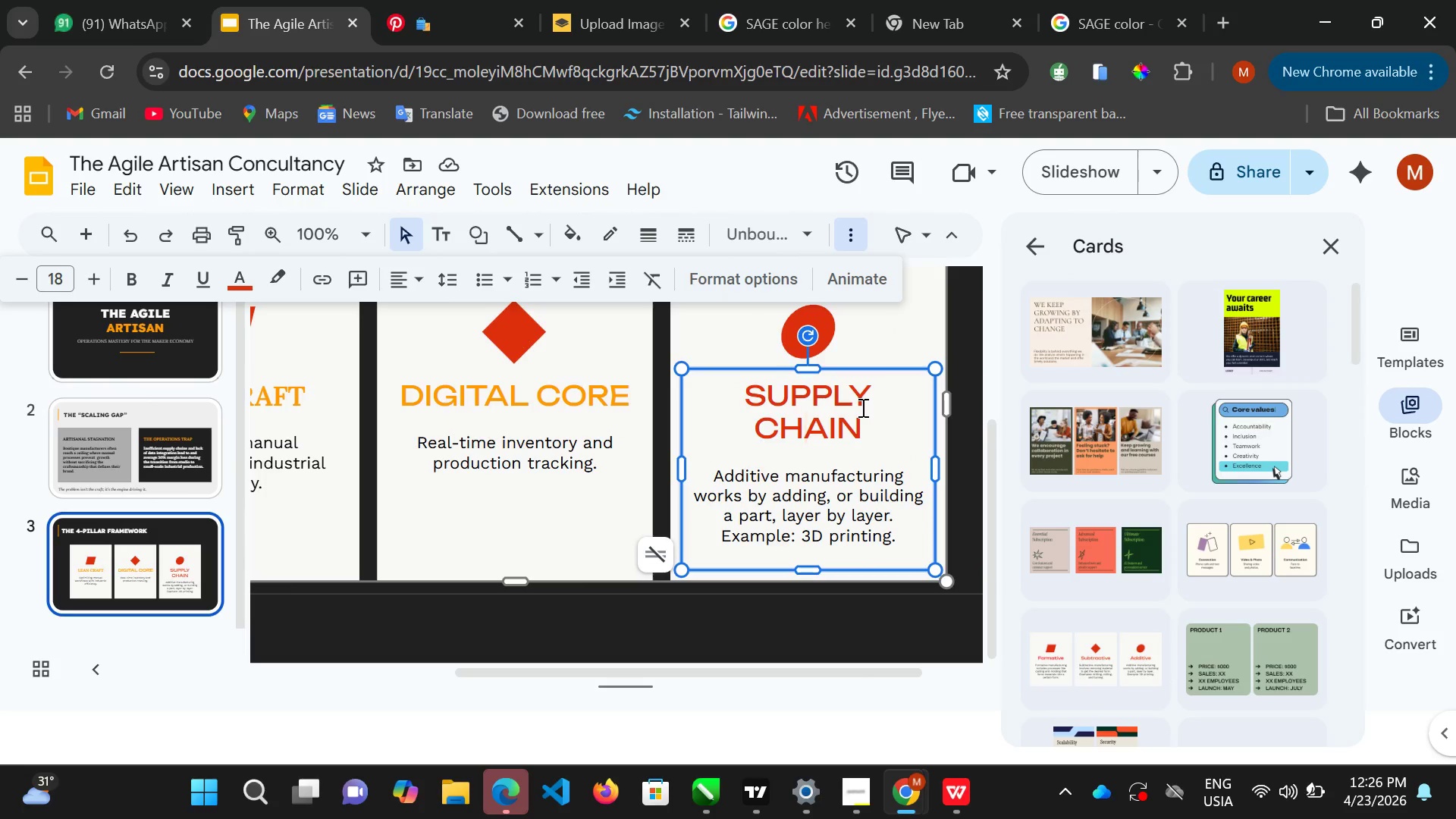 
left_click([861, 407])
 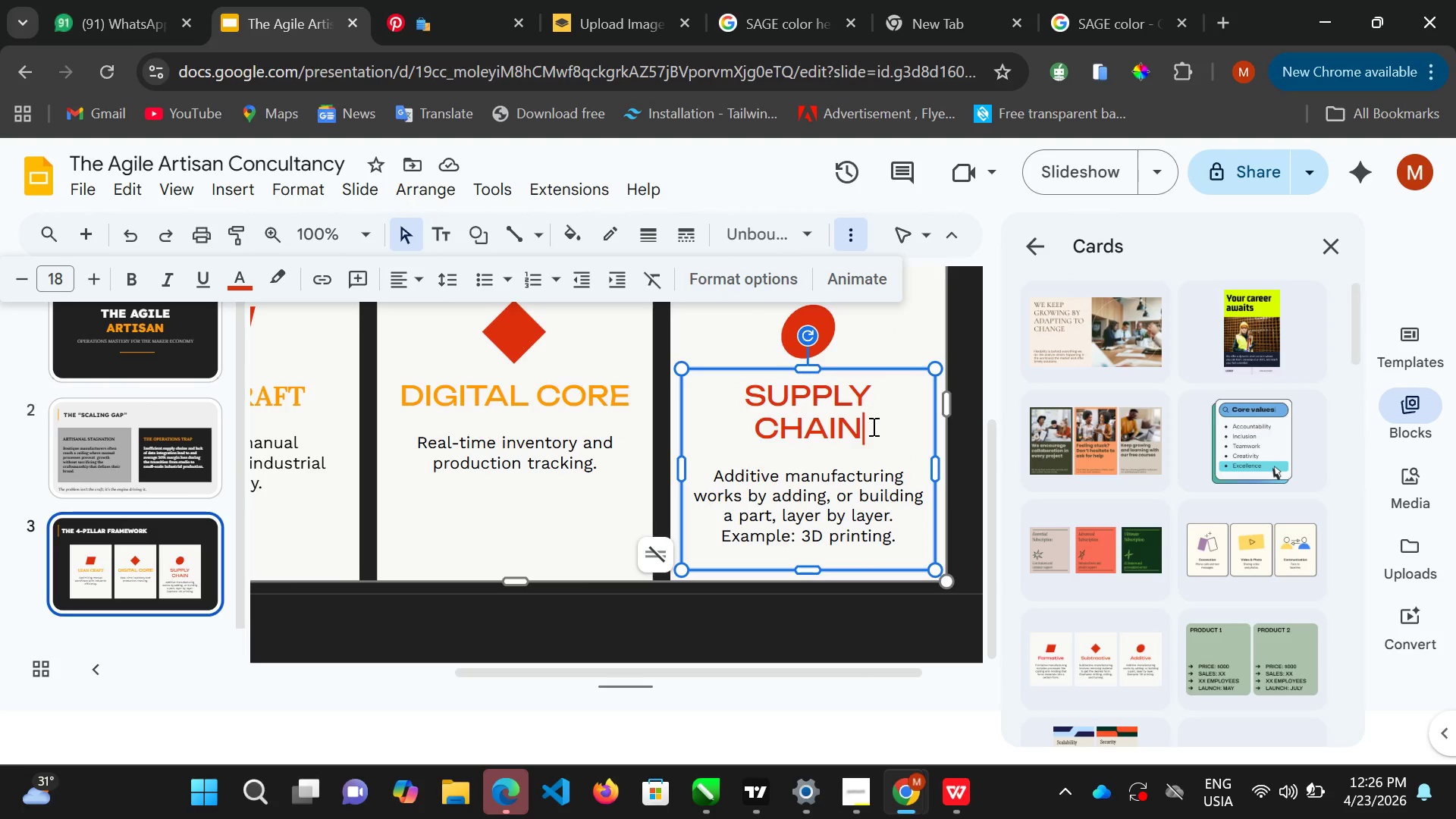 
left_click_drag(start_coordinate=[872, 424], to_coordinate=[744, 396])
 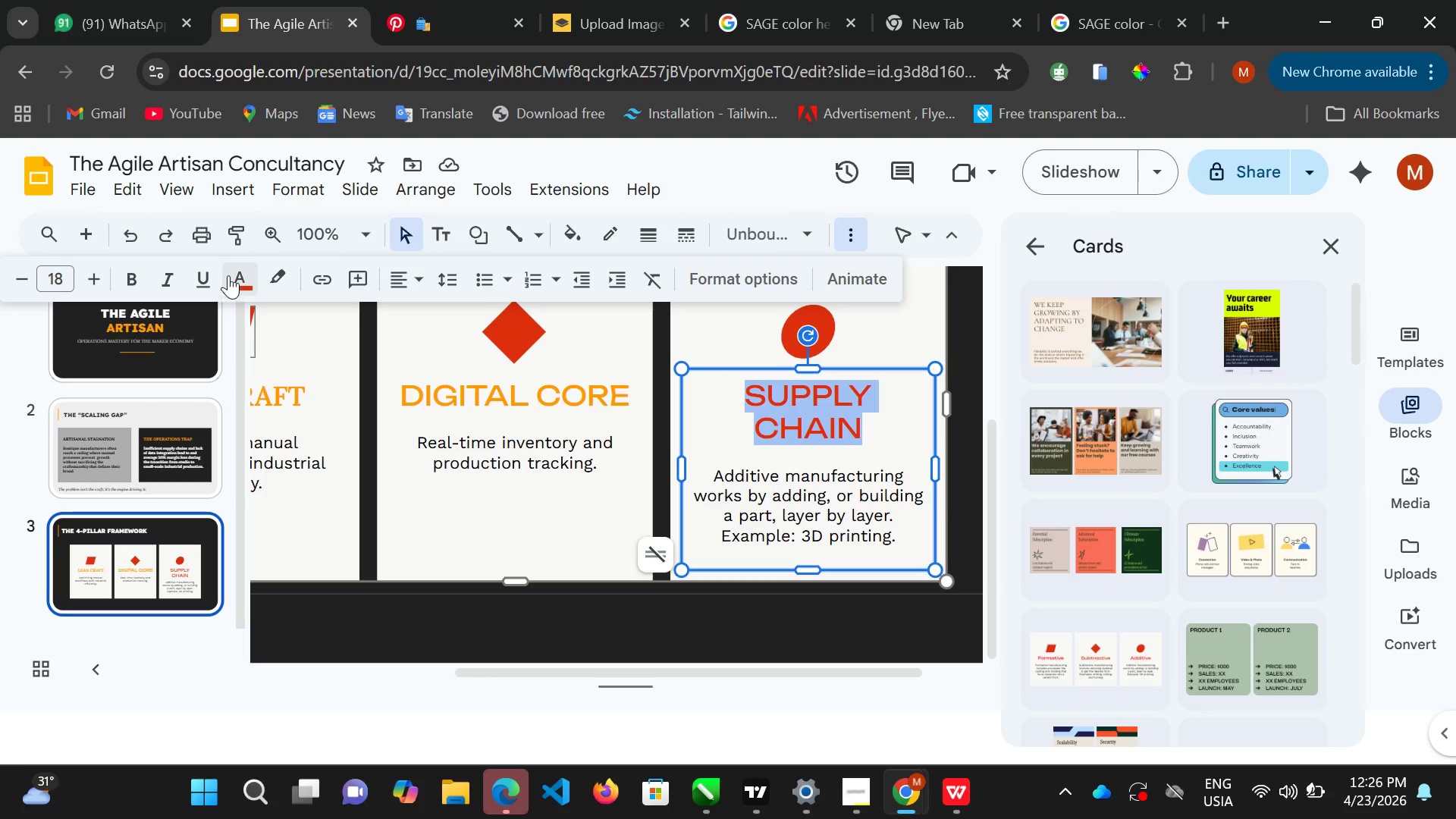 
left_click([228, 271])
 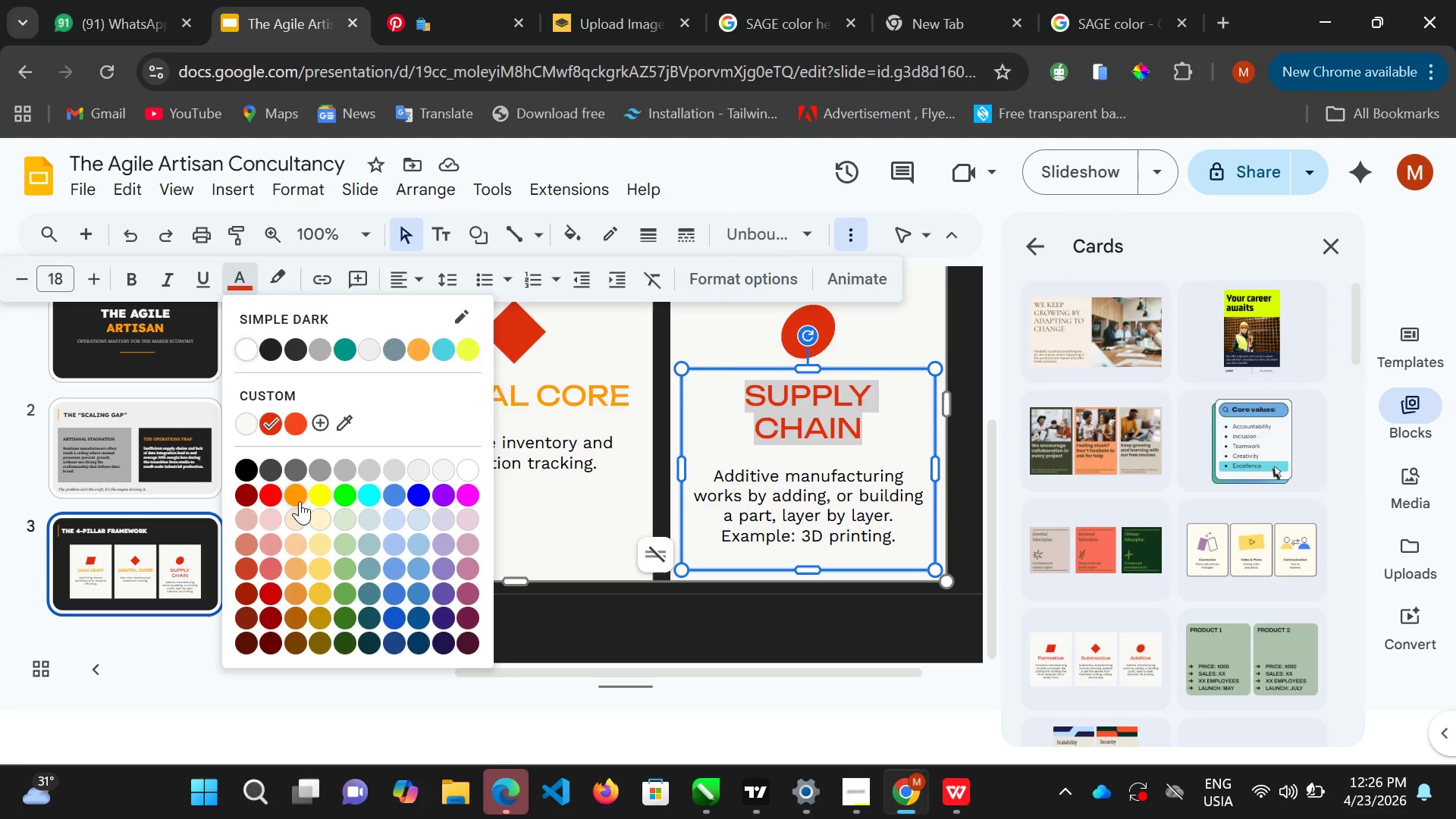 
double_click([300, 501])
 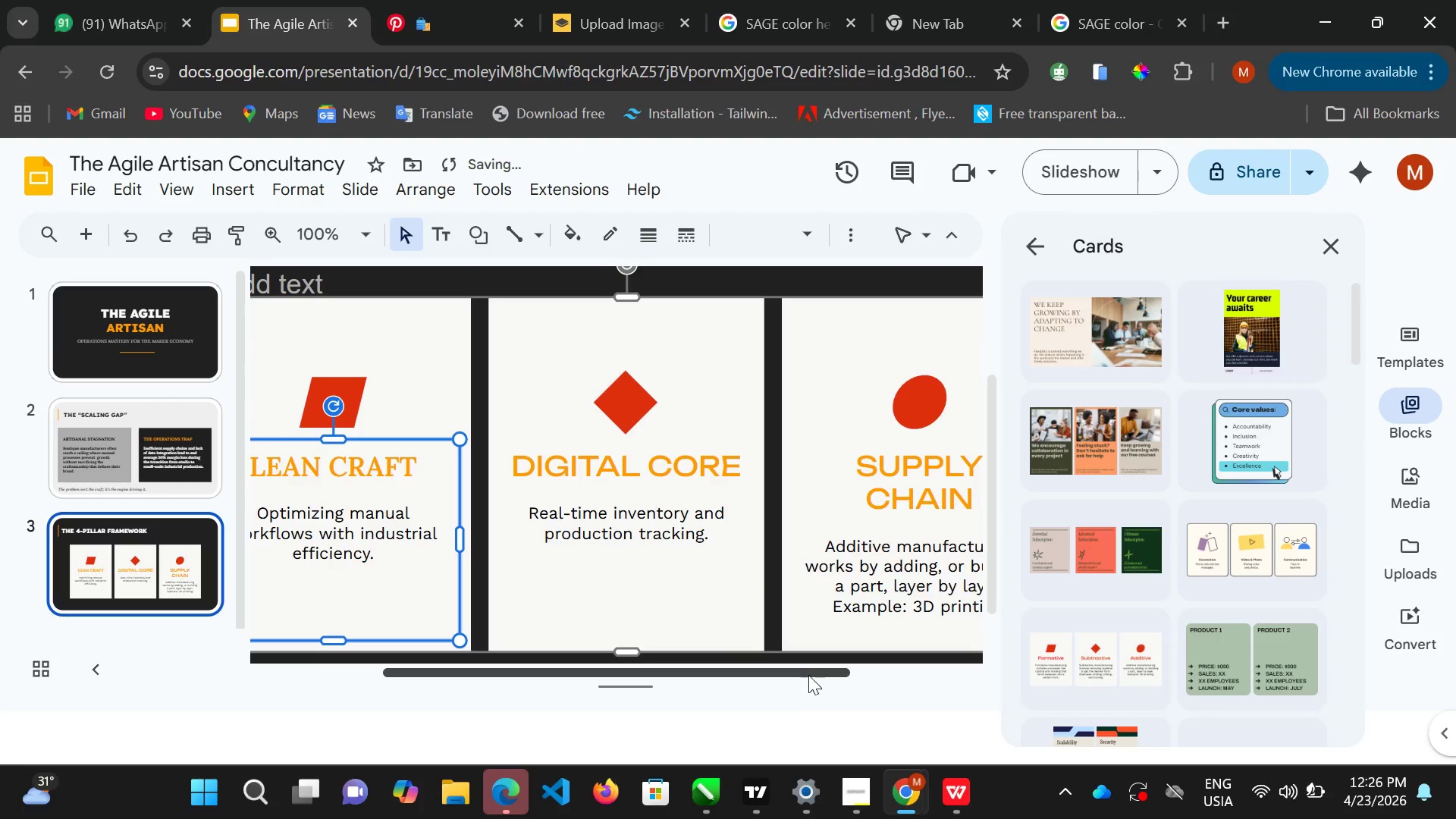 
left_click_drag(start_coordinate=[812, 670], to_coordinate=[927, 673])
 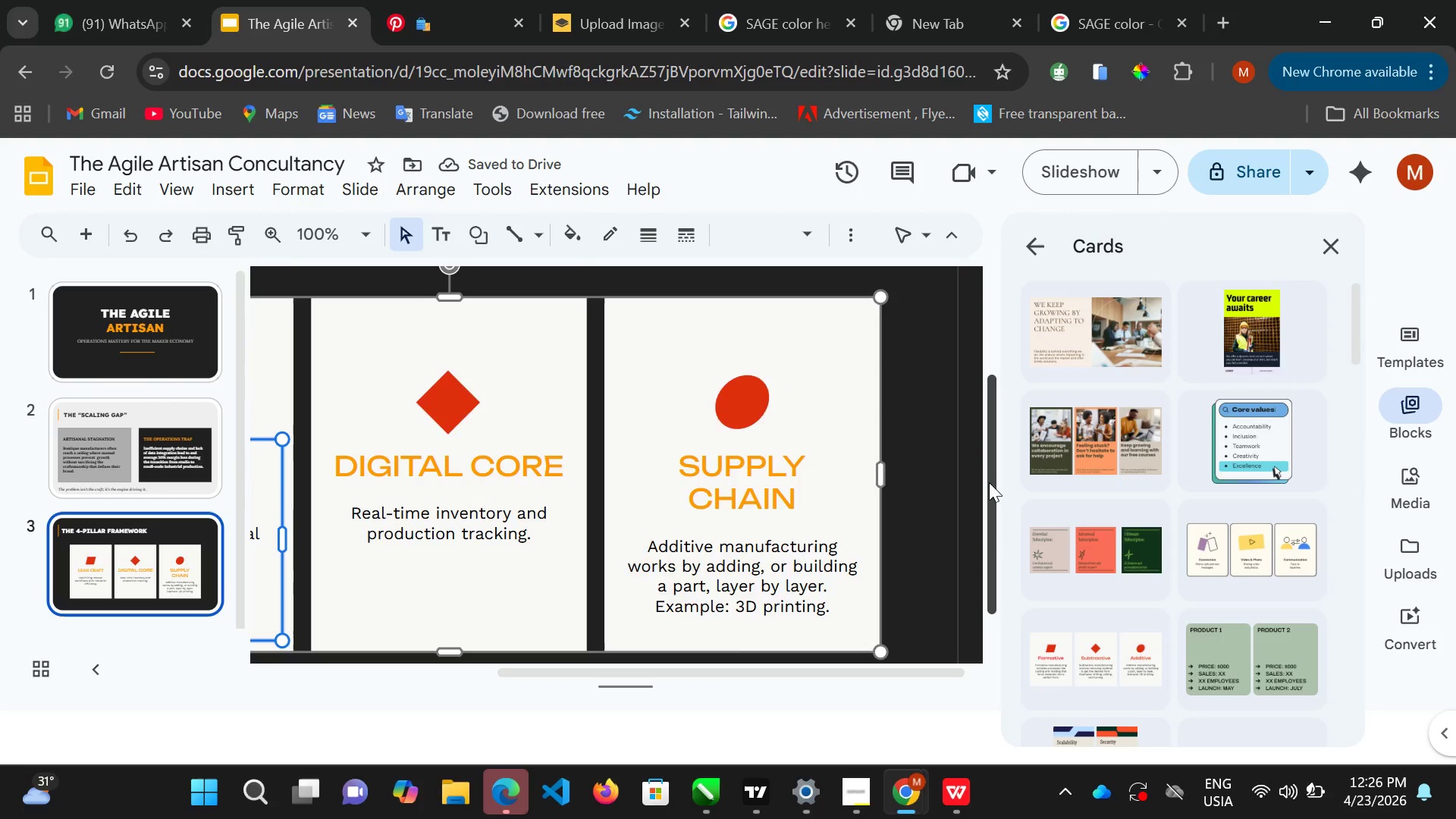 
left_click_drag(start_coordinate=[993, 498], to_coordinate=[996, 522])
 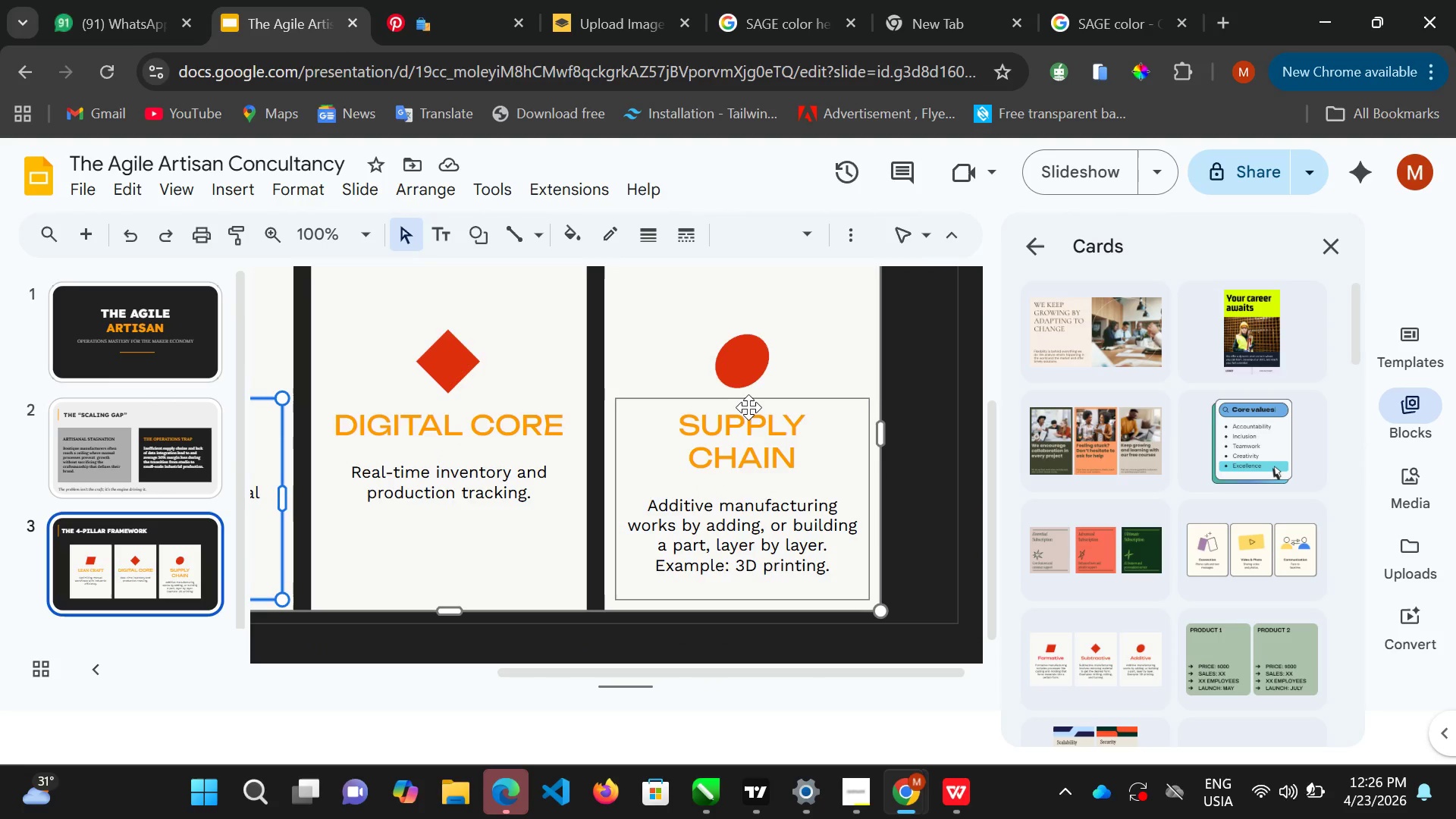 
scroll: coordinate [748, 406], scroll_direction: up, amount: 1.0
 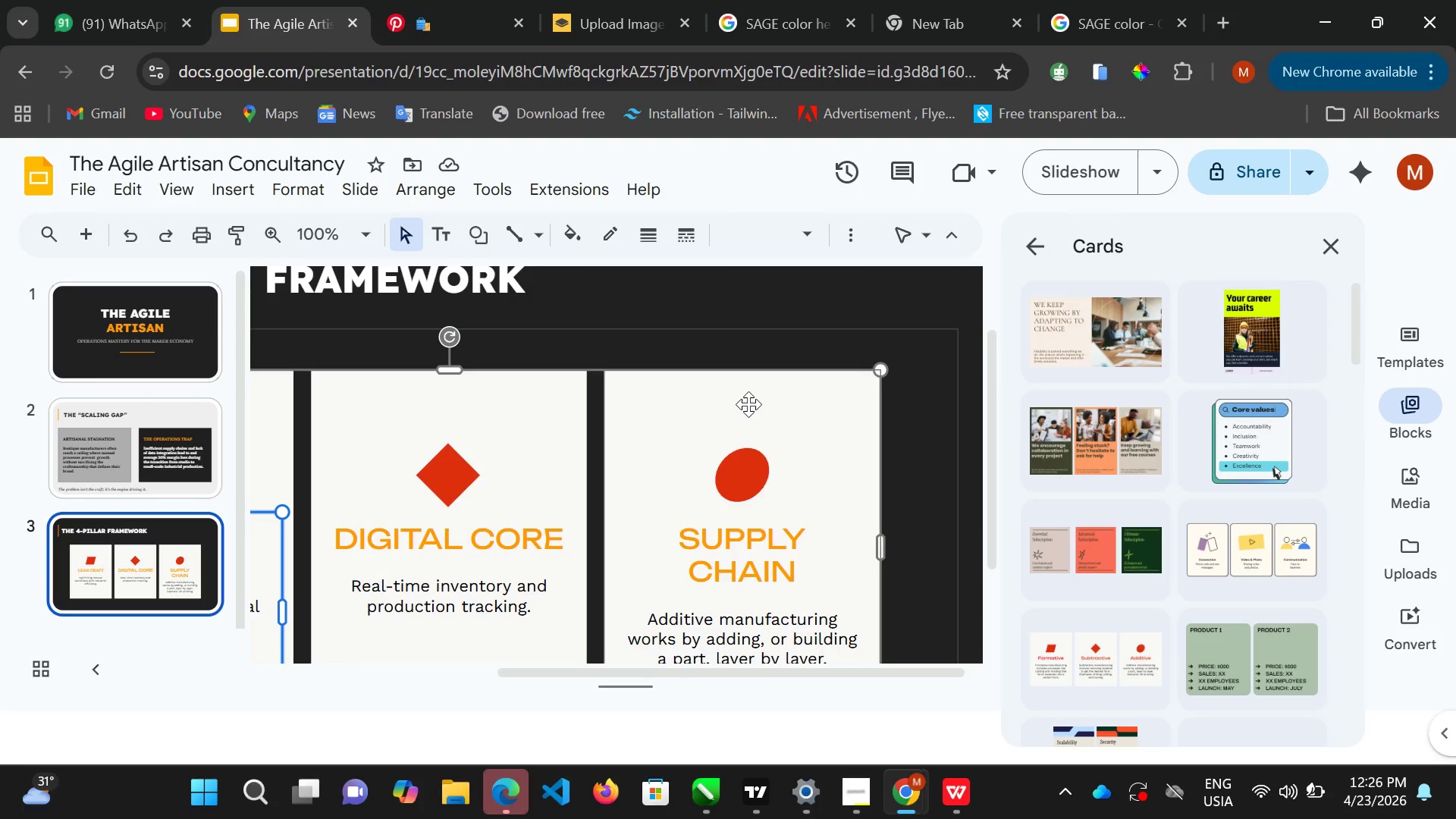 
scroll: coordinate [750, 405], scroll_direction: down, amount: 2.0
 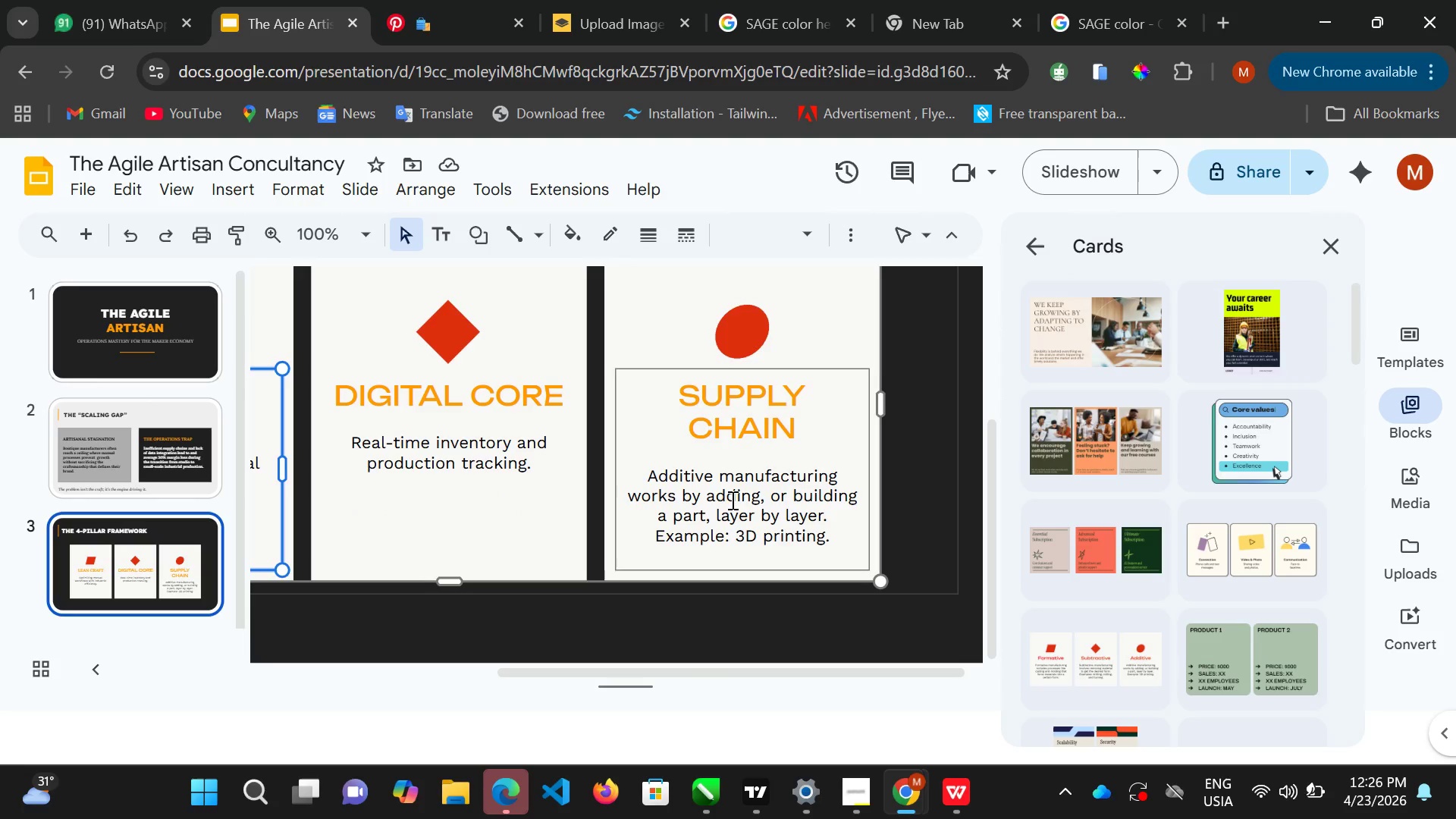 
double_click([730, 500])
 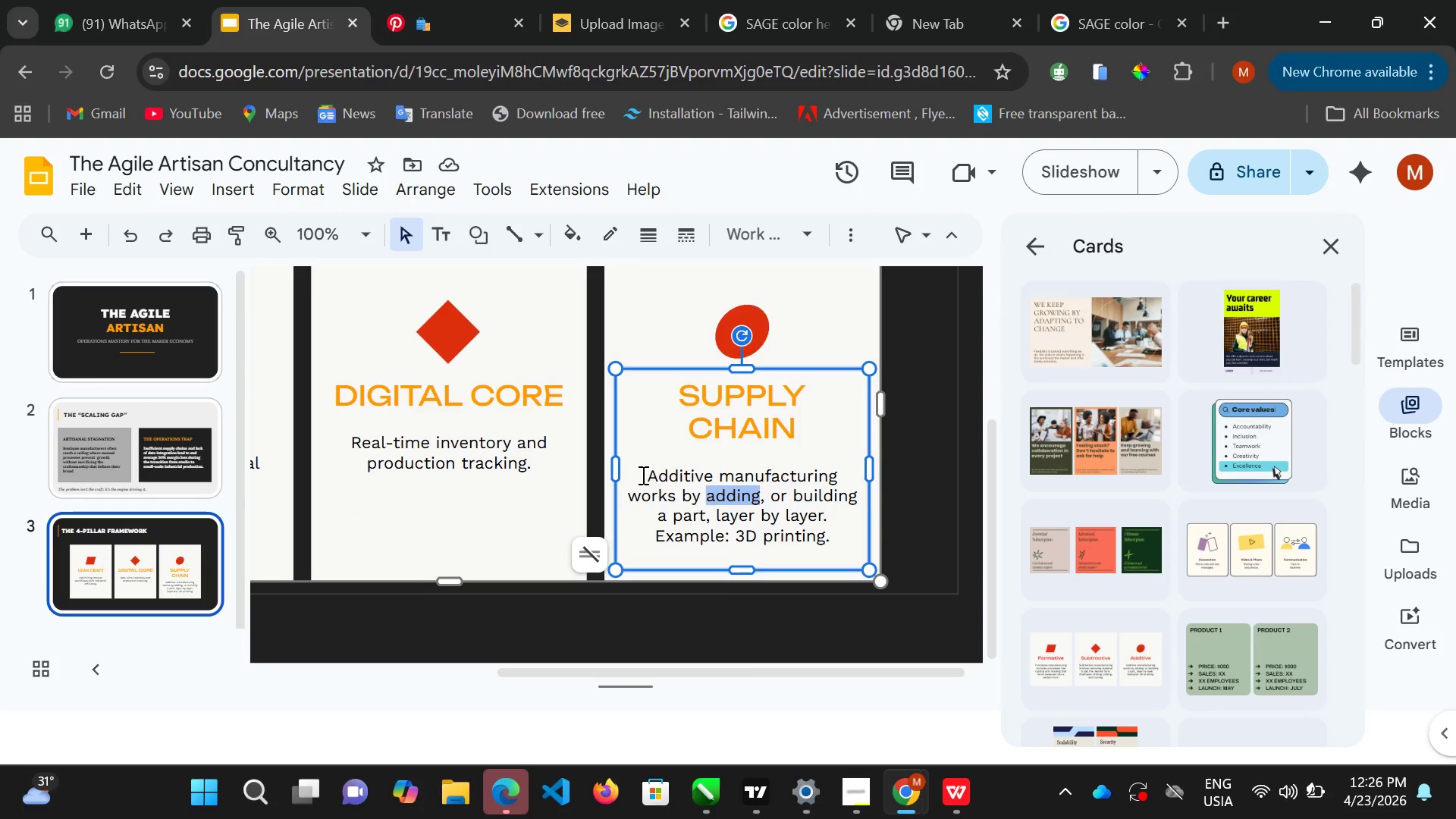 
left_click([642, 475])
 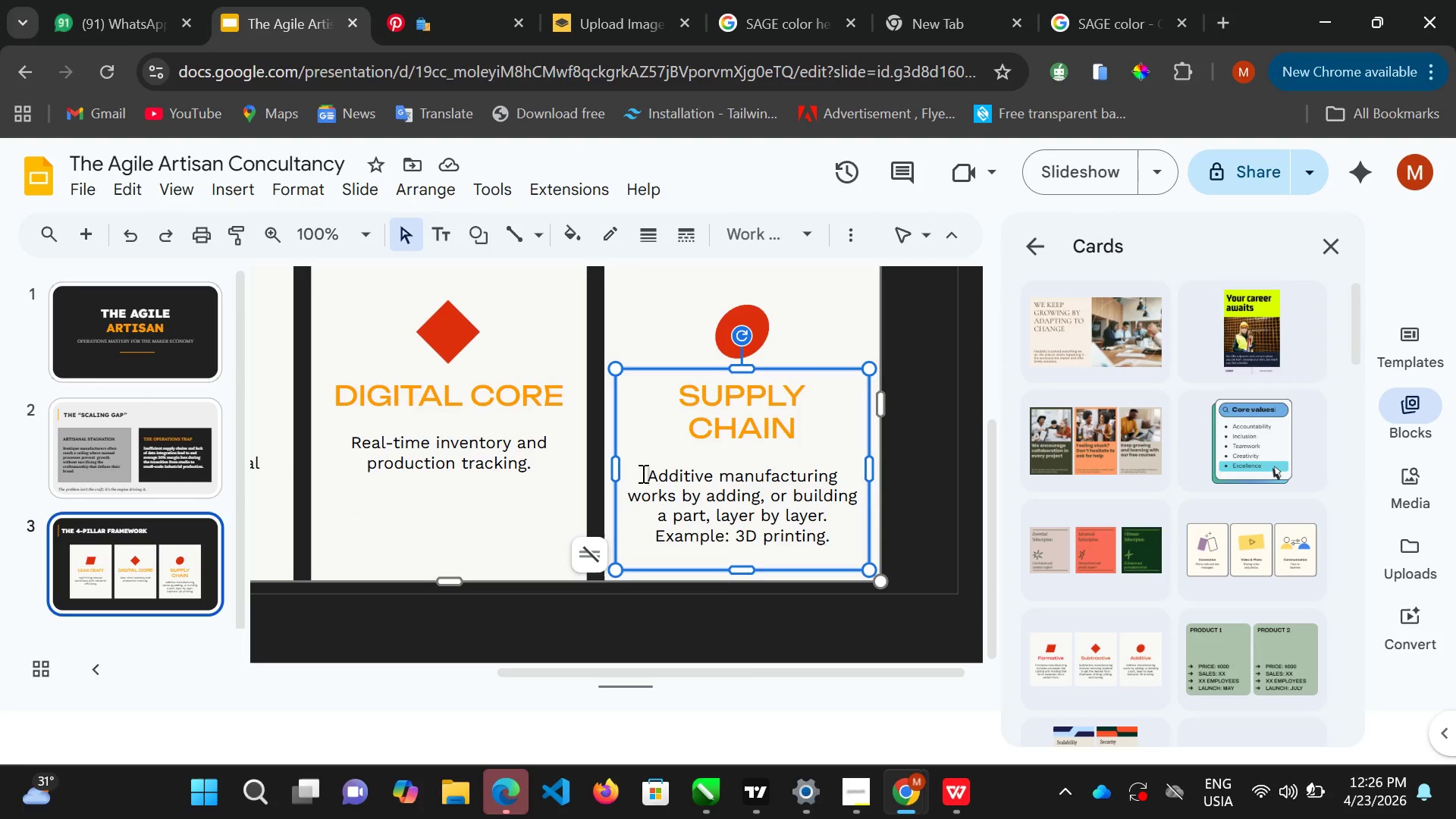 
key(Shift+ArrowDown)
 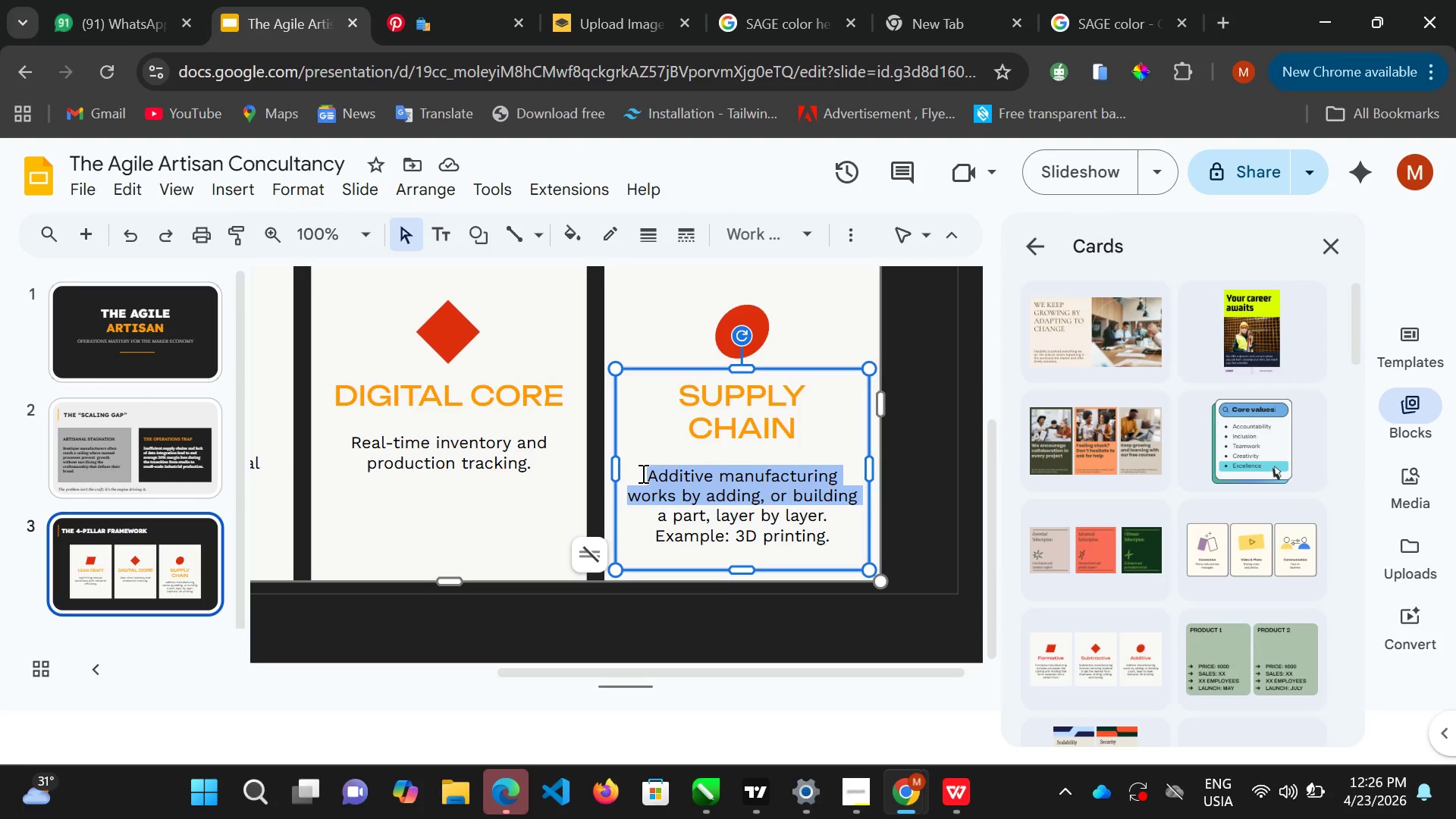 
key(Shift+ArrowDown)
 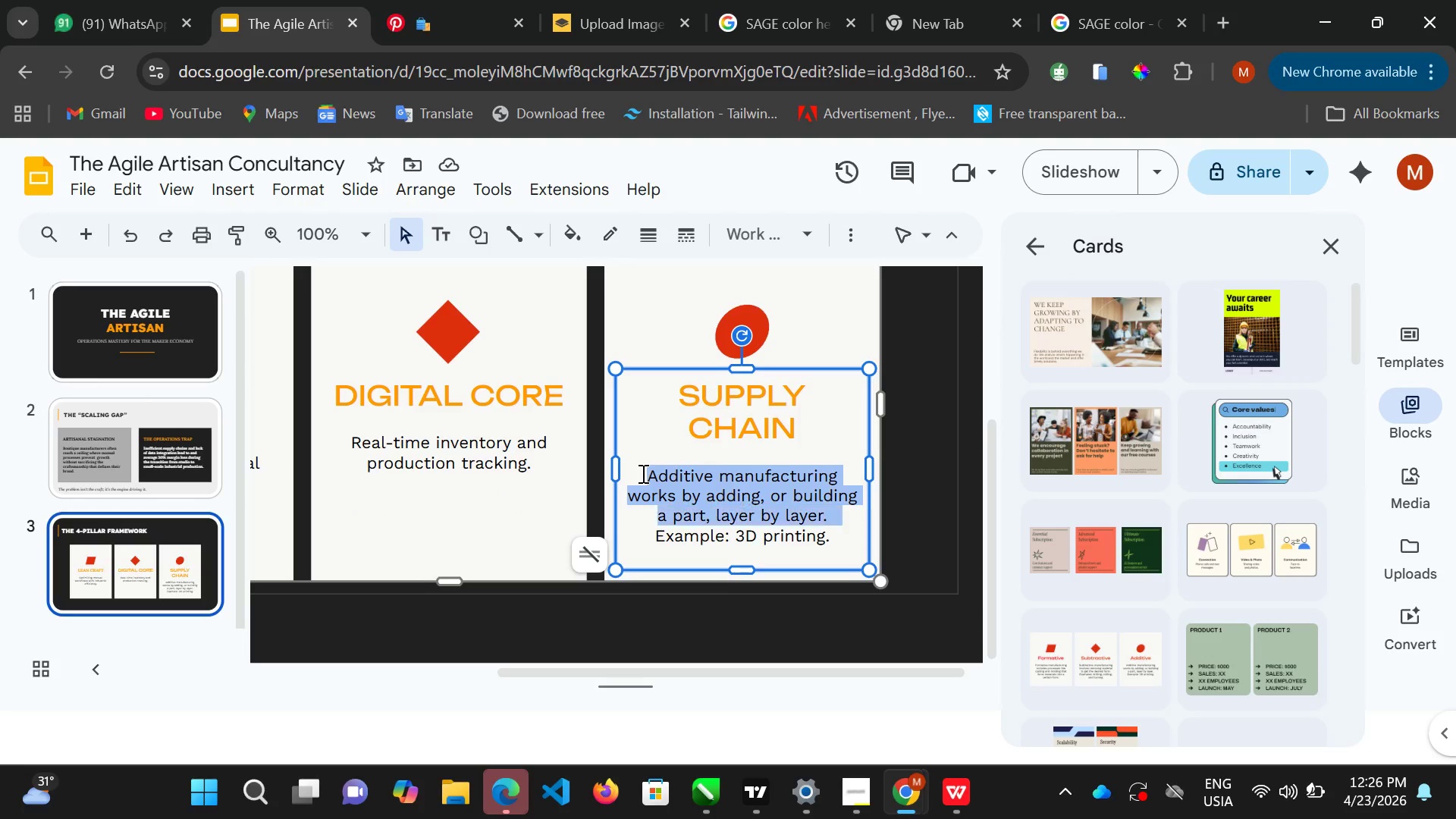 
key(Shift+ArrowDown)
 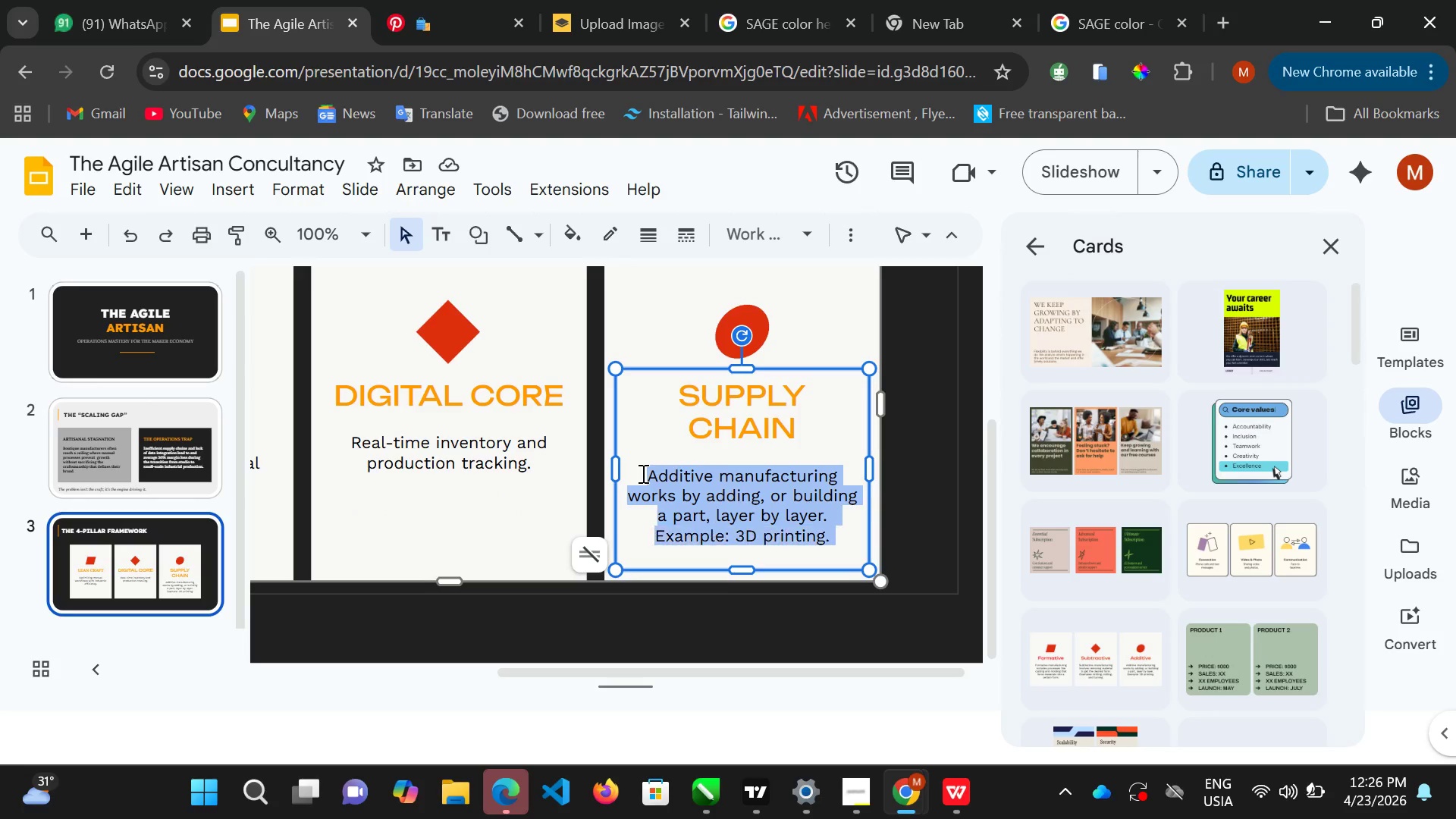 
key(Shift+ArrowDown)
 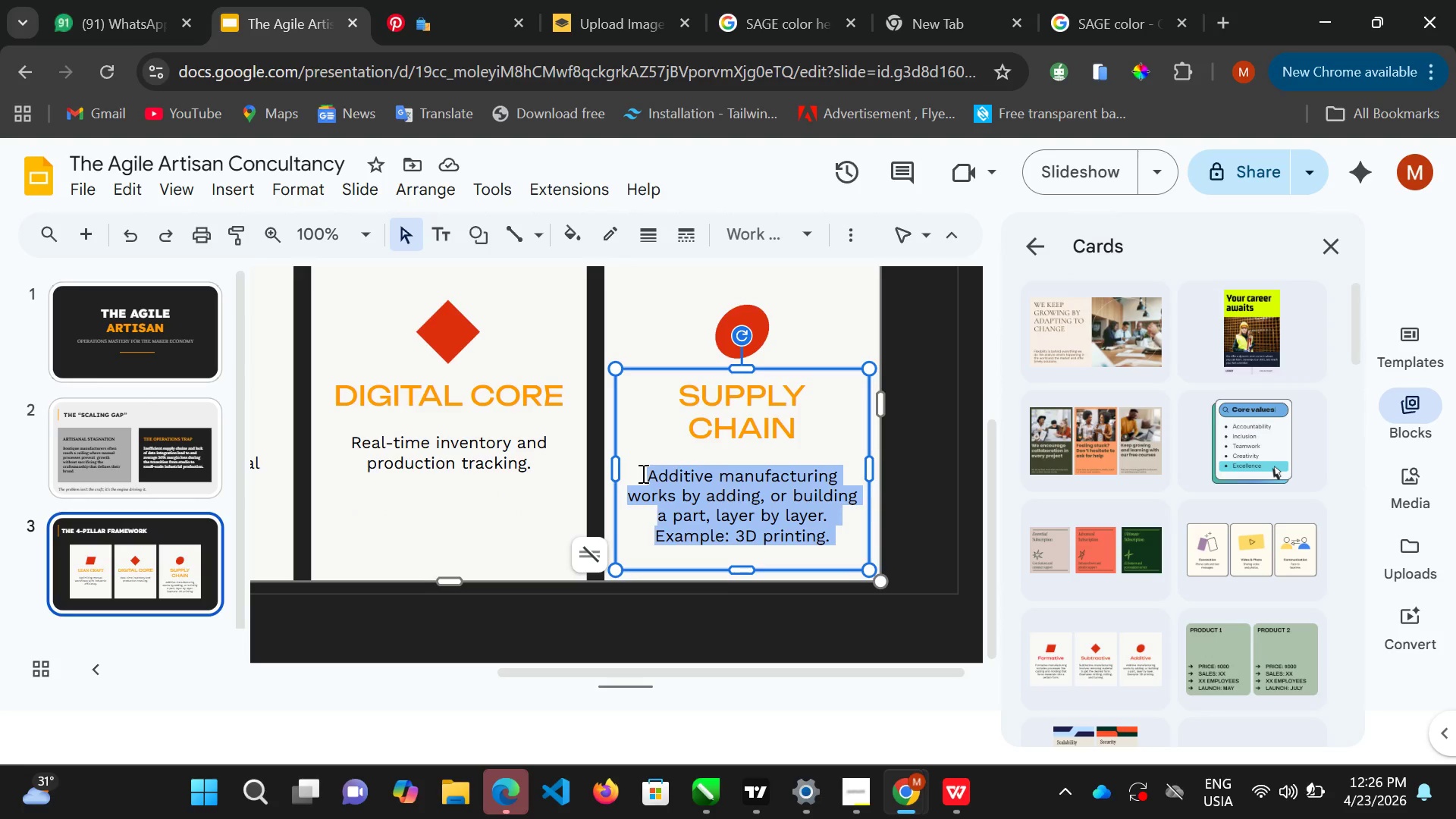 
key(Shift+ArrowDown)
 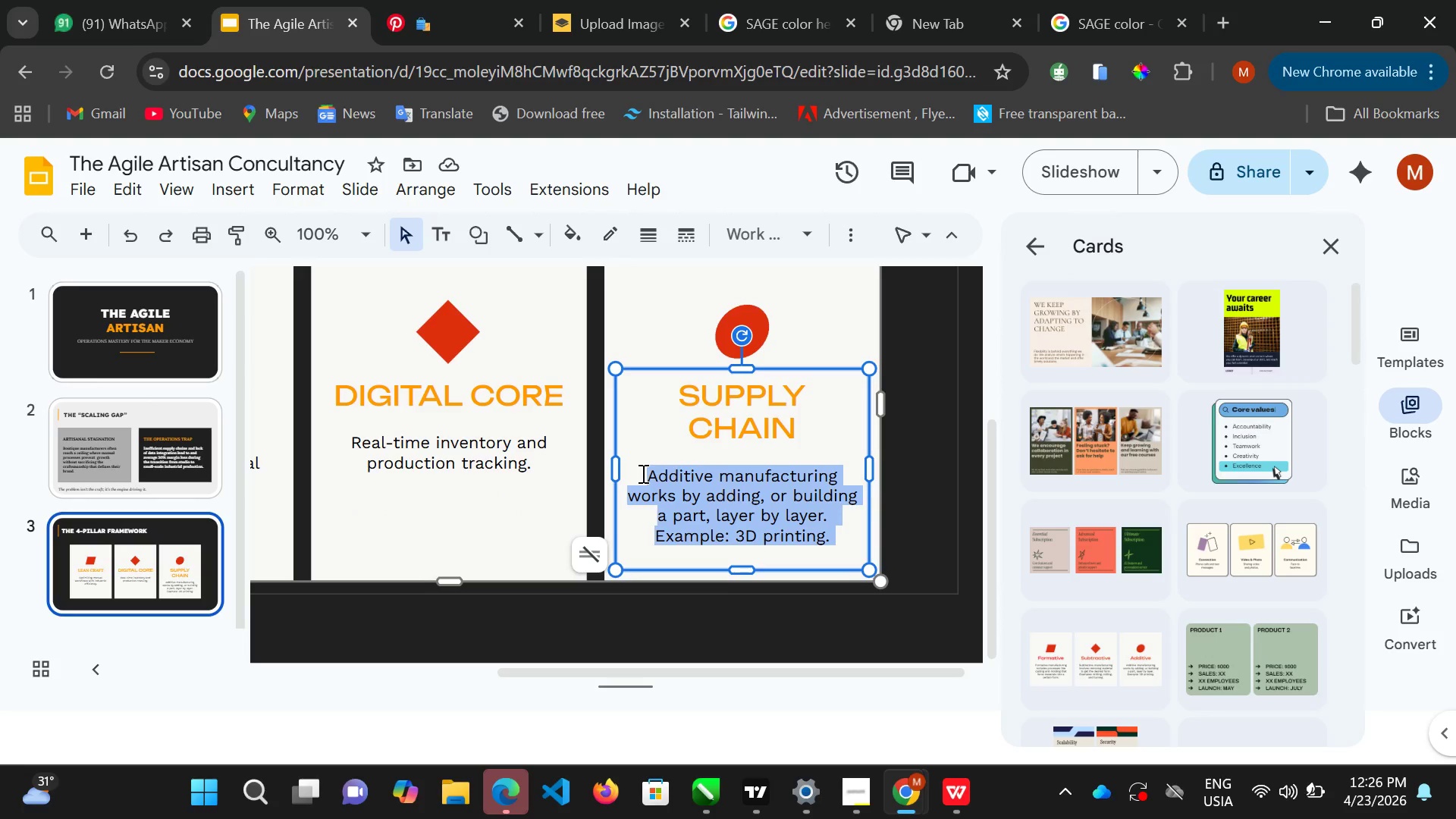 
type(Sourcing agility for custom manufacturing.)
 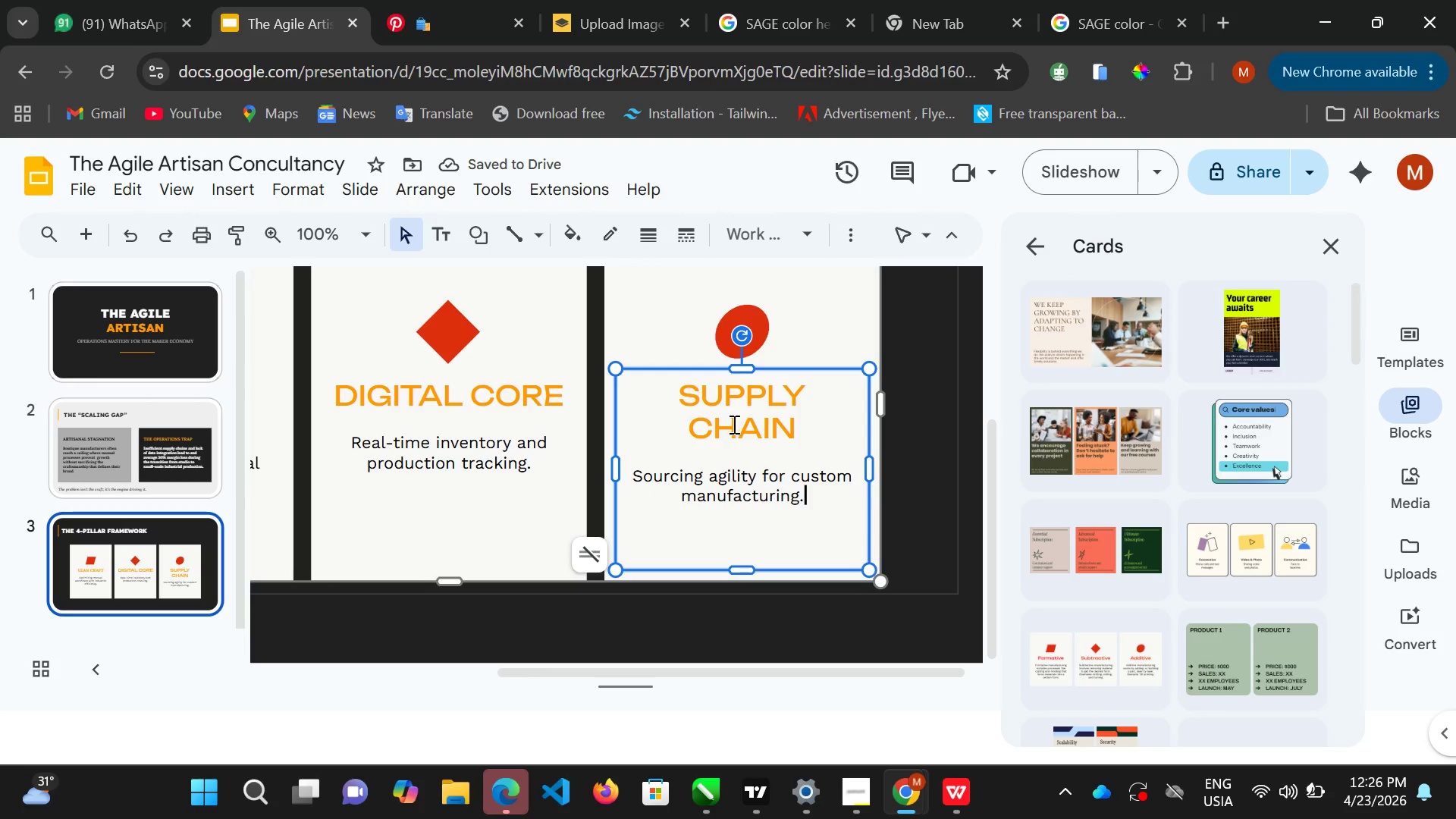 
wait(6.61)
 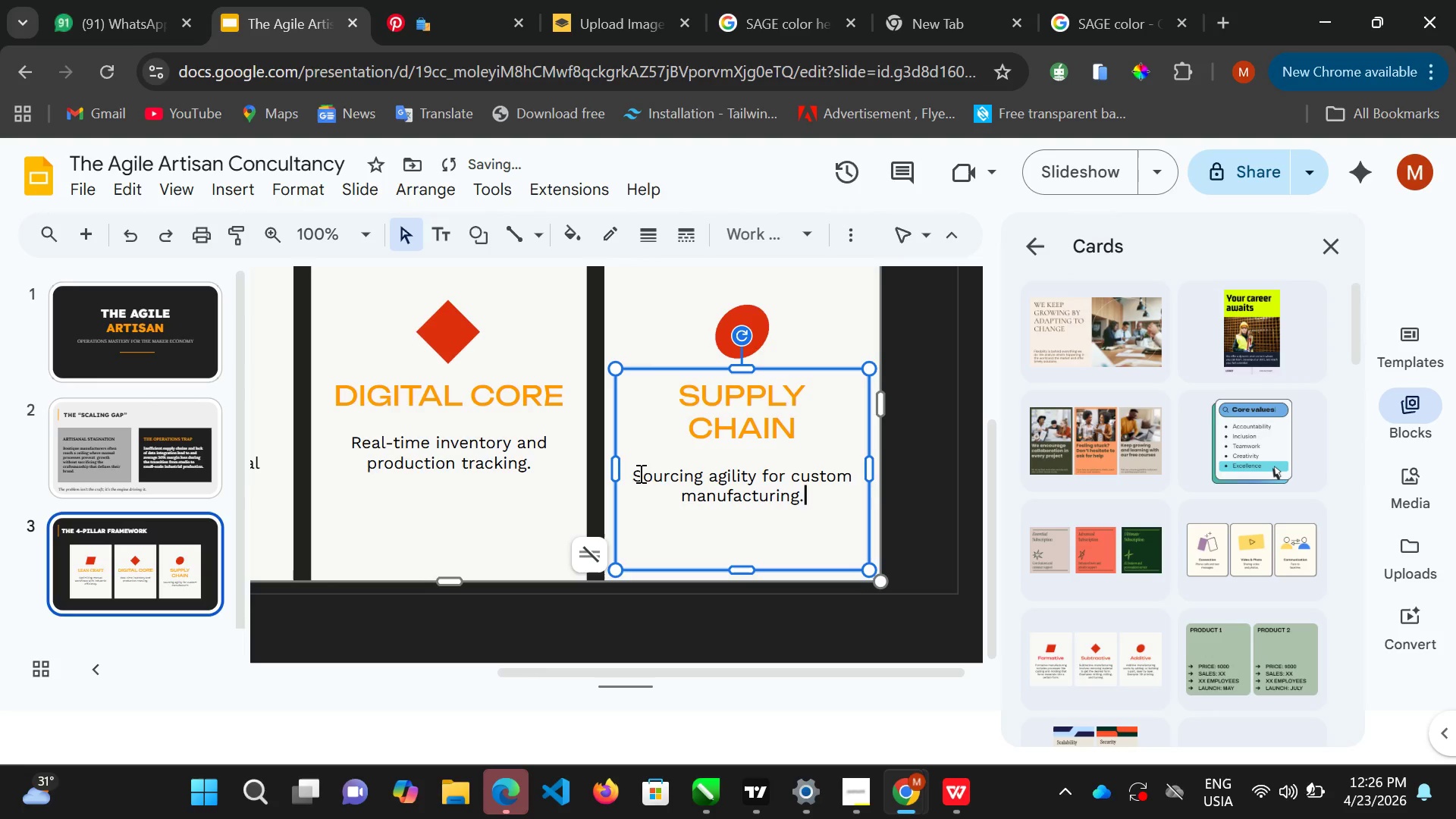 
double_click([717, 388])
 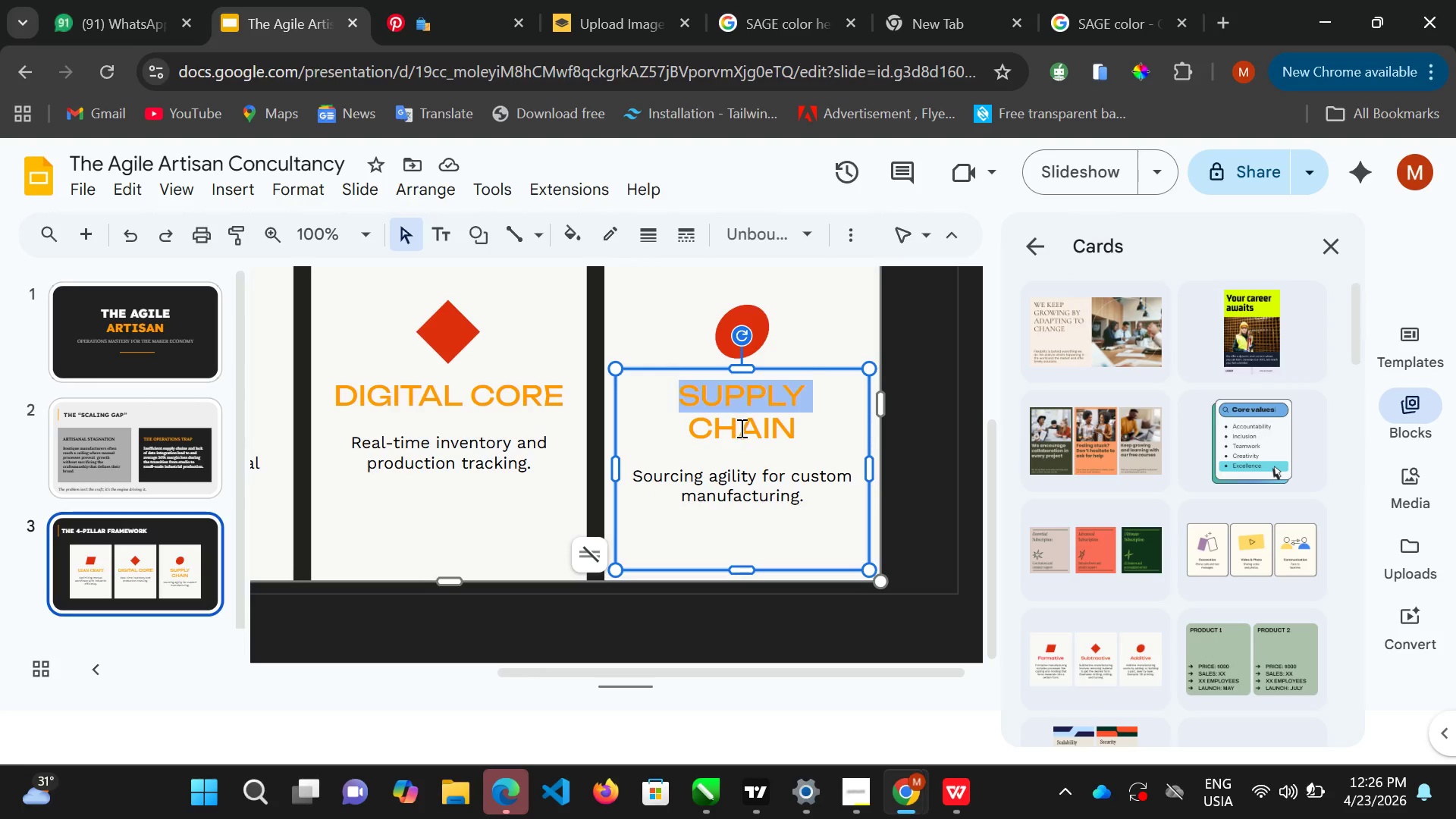 
double_click([740, 428])
 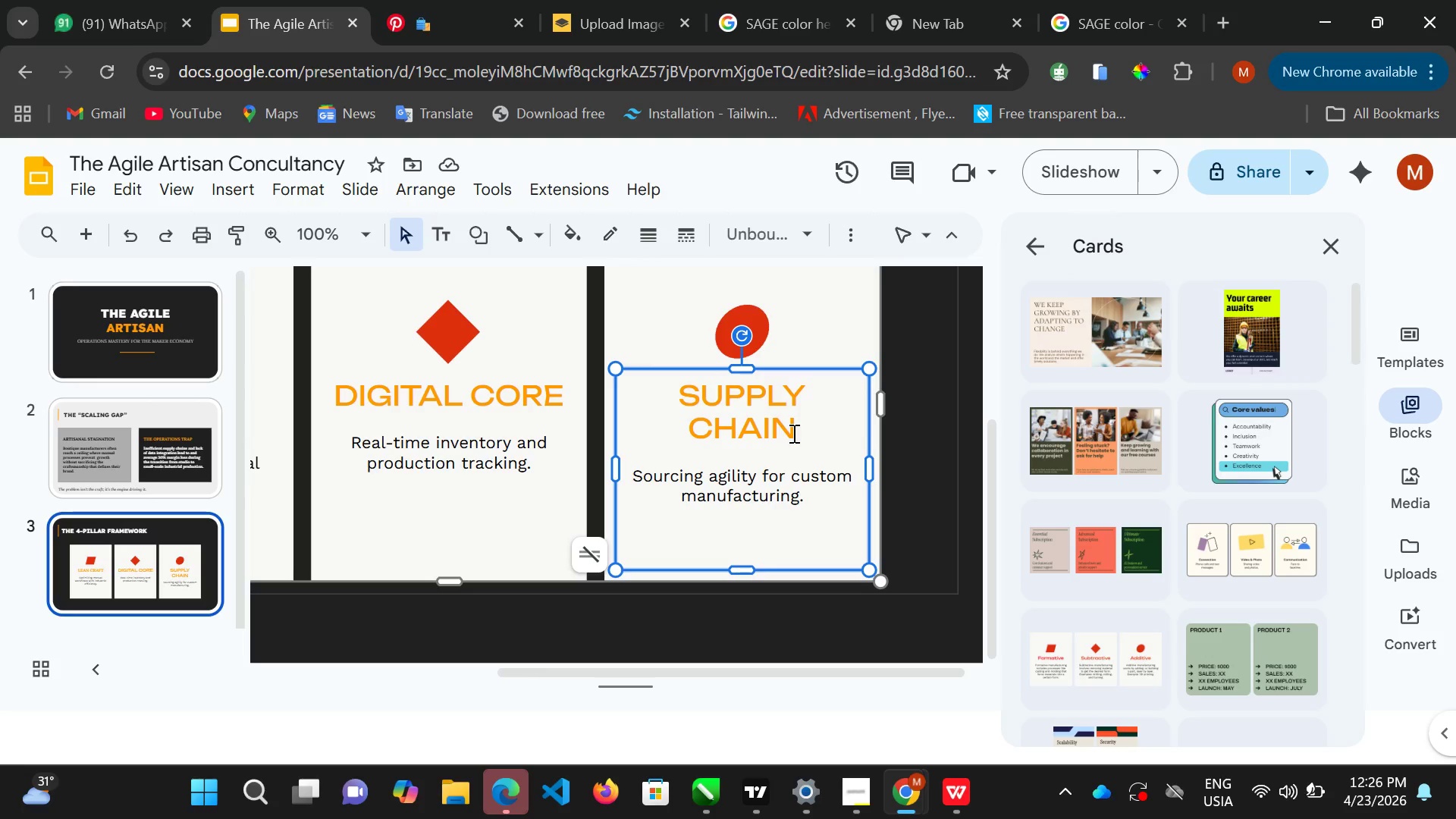 
left_click([792, 431])
 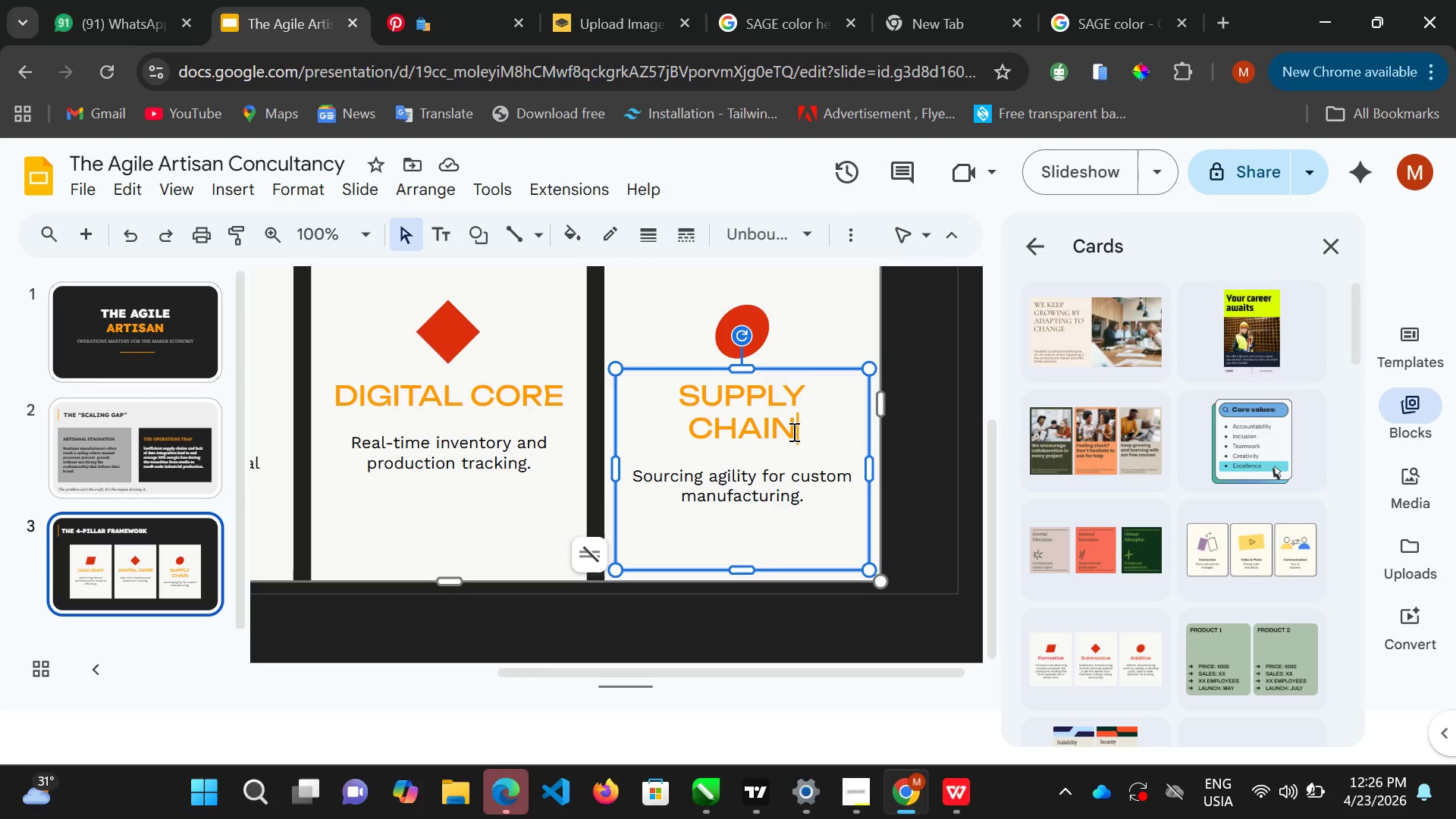 
hold_key(key=ShiftLeft, duration=0.55)
double_click([792, 431])
 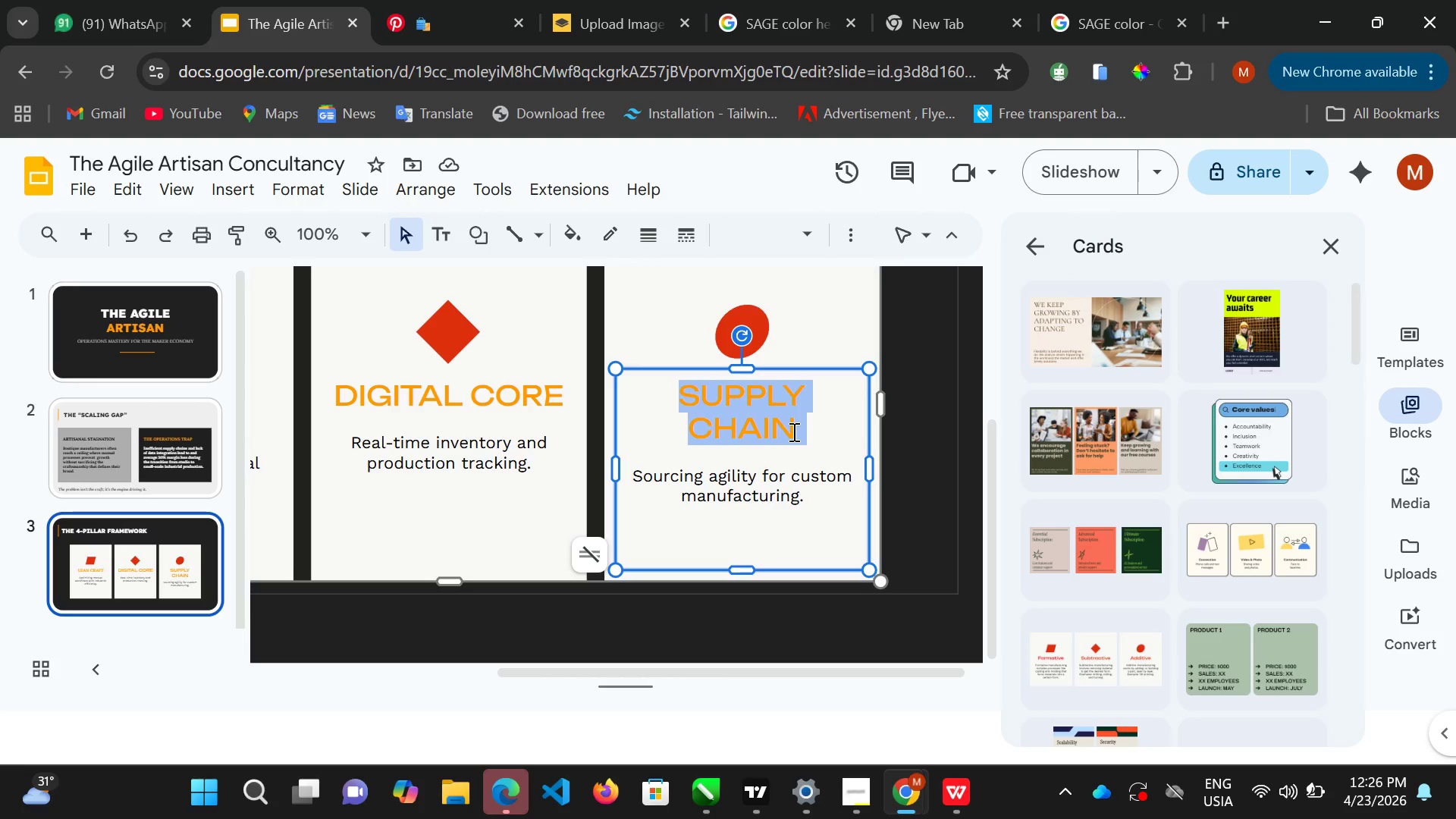 
triple_click([792, 431])
 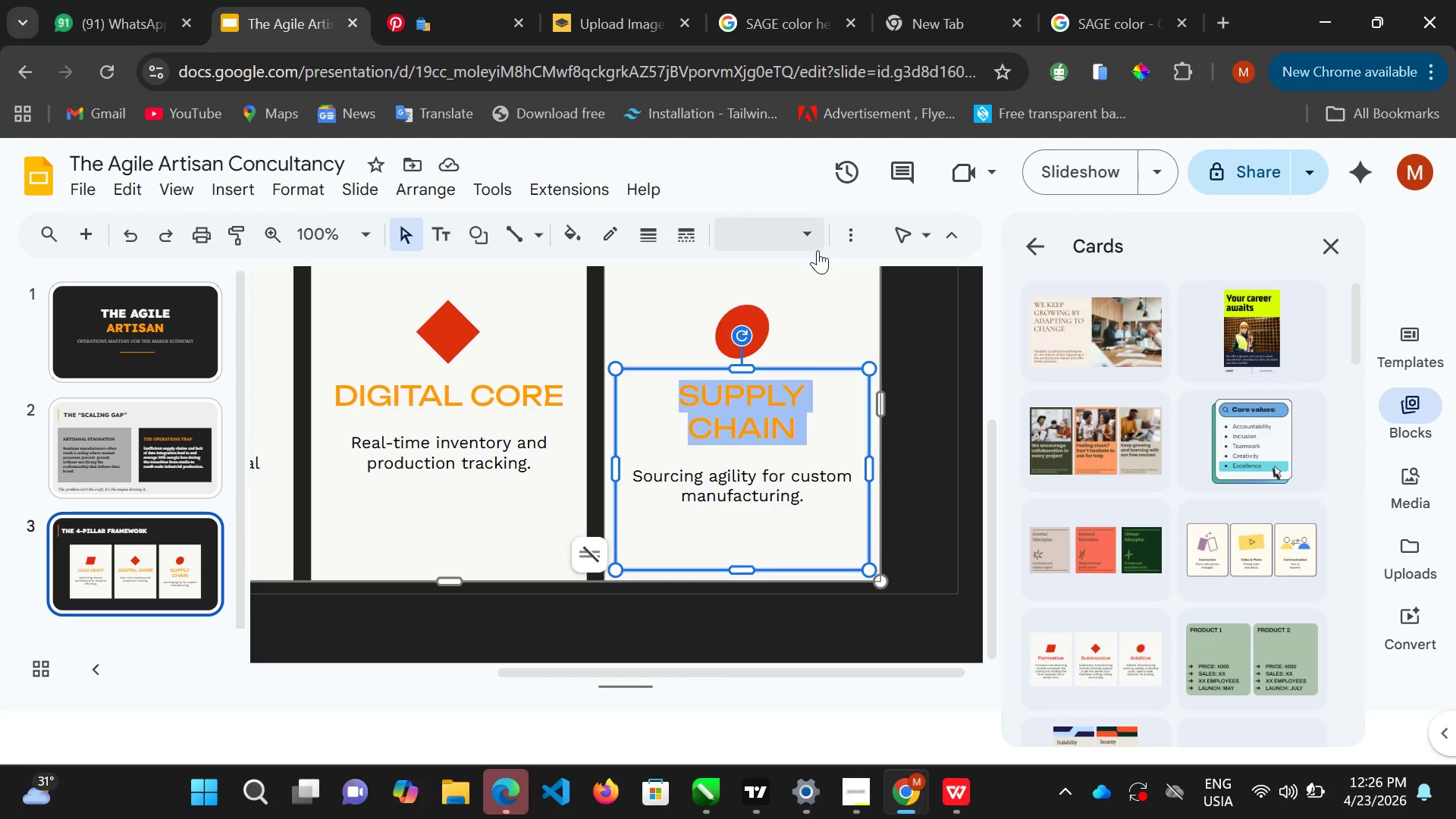 
left_click([817, 246])
 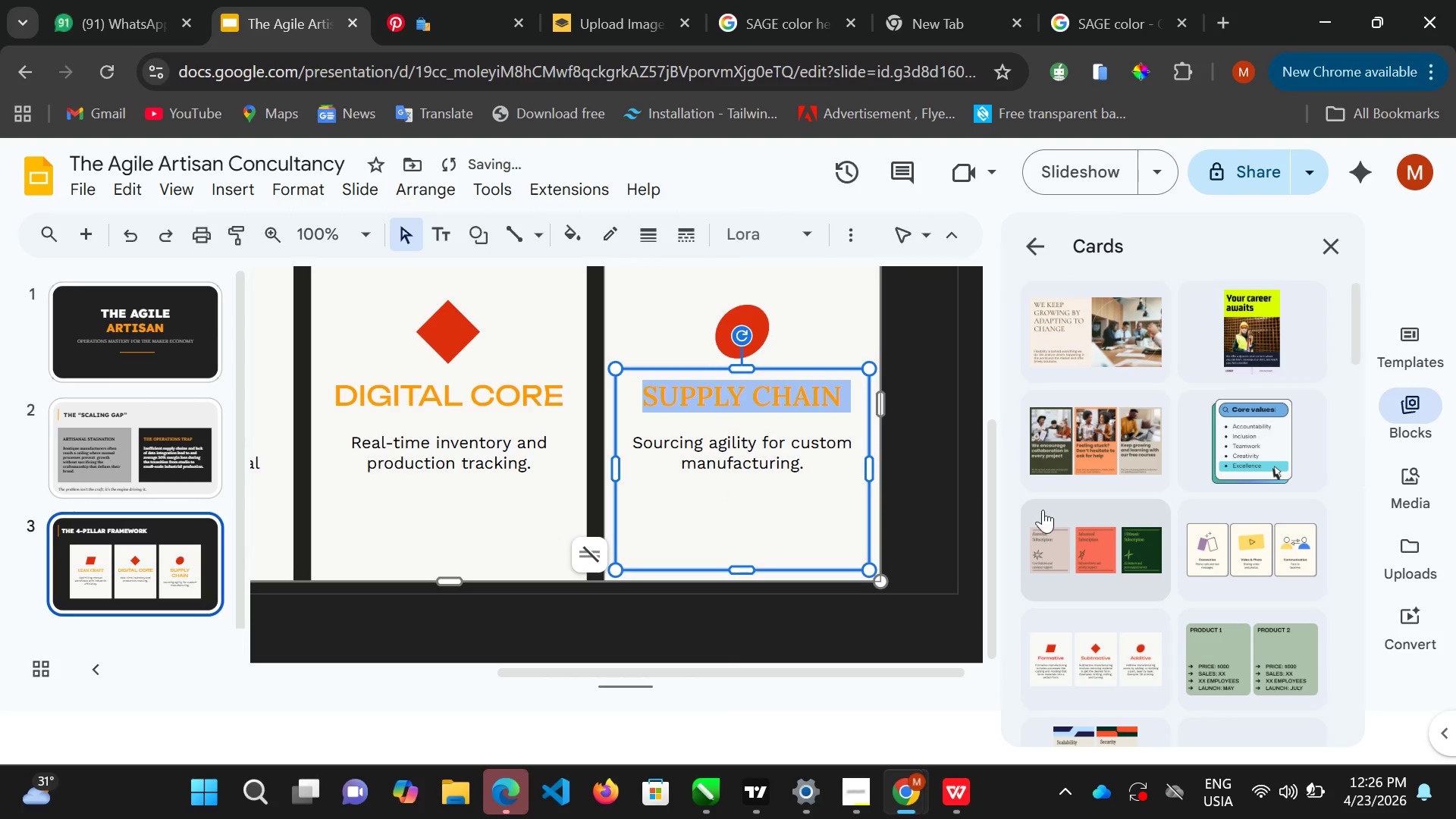 
wait(6.25)
 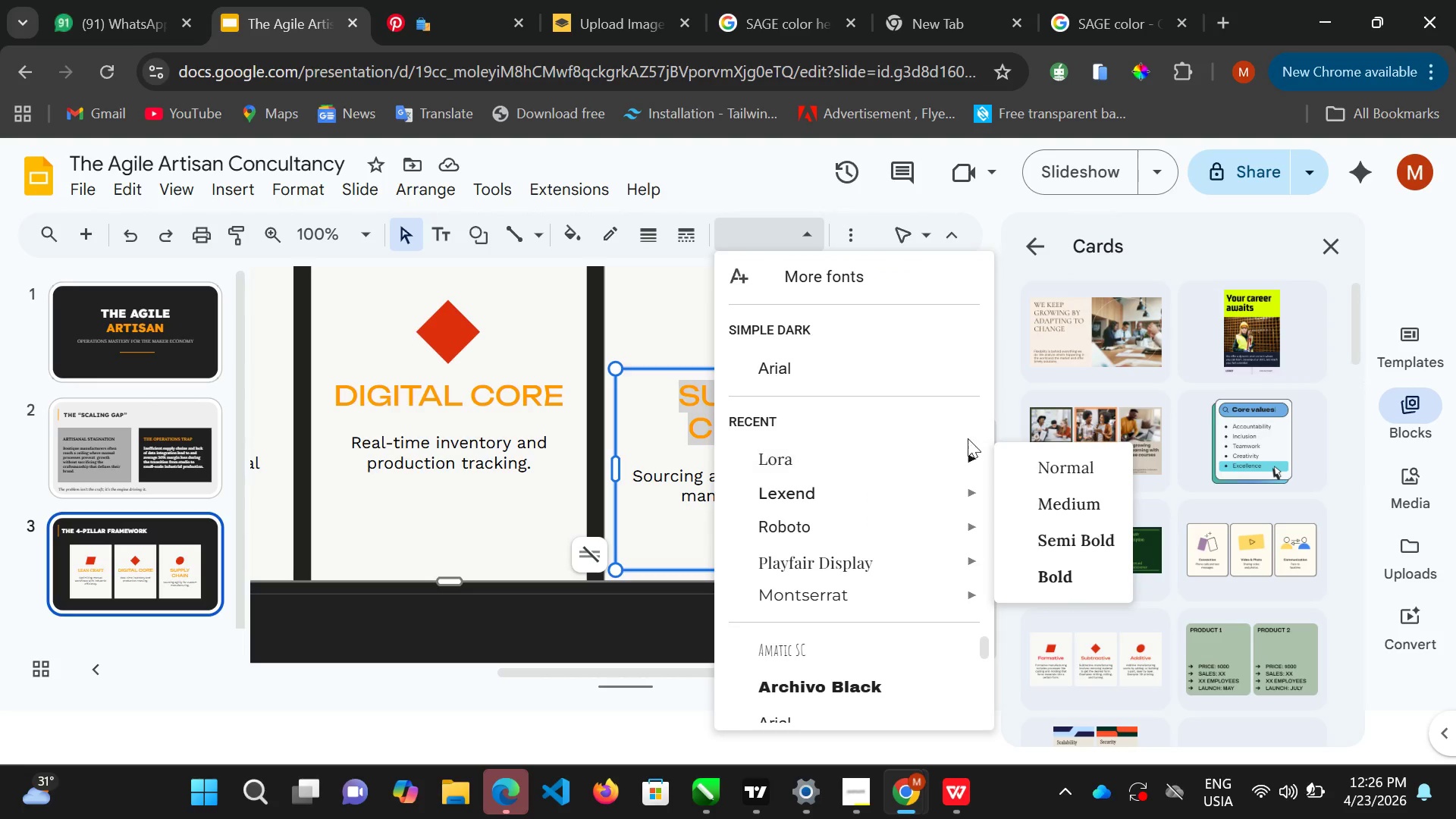 
double_click([806, 233])
 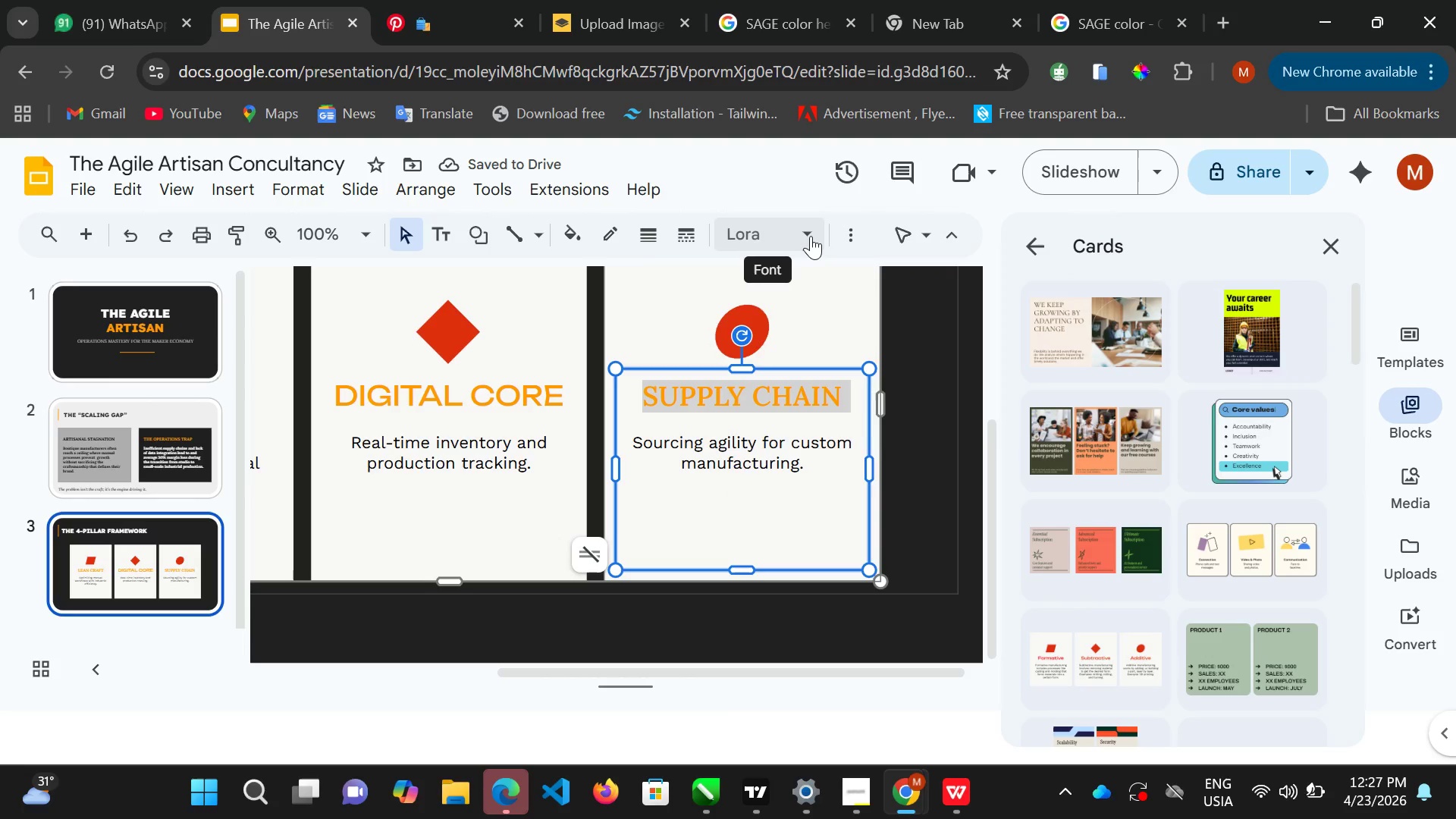 
left_click([811, 236])
 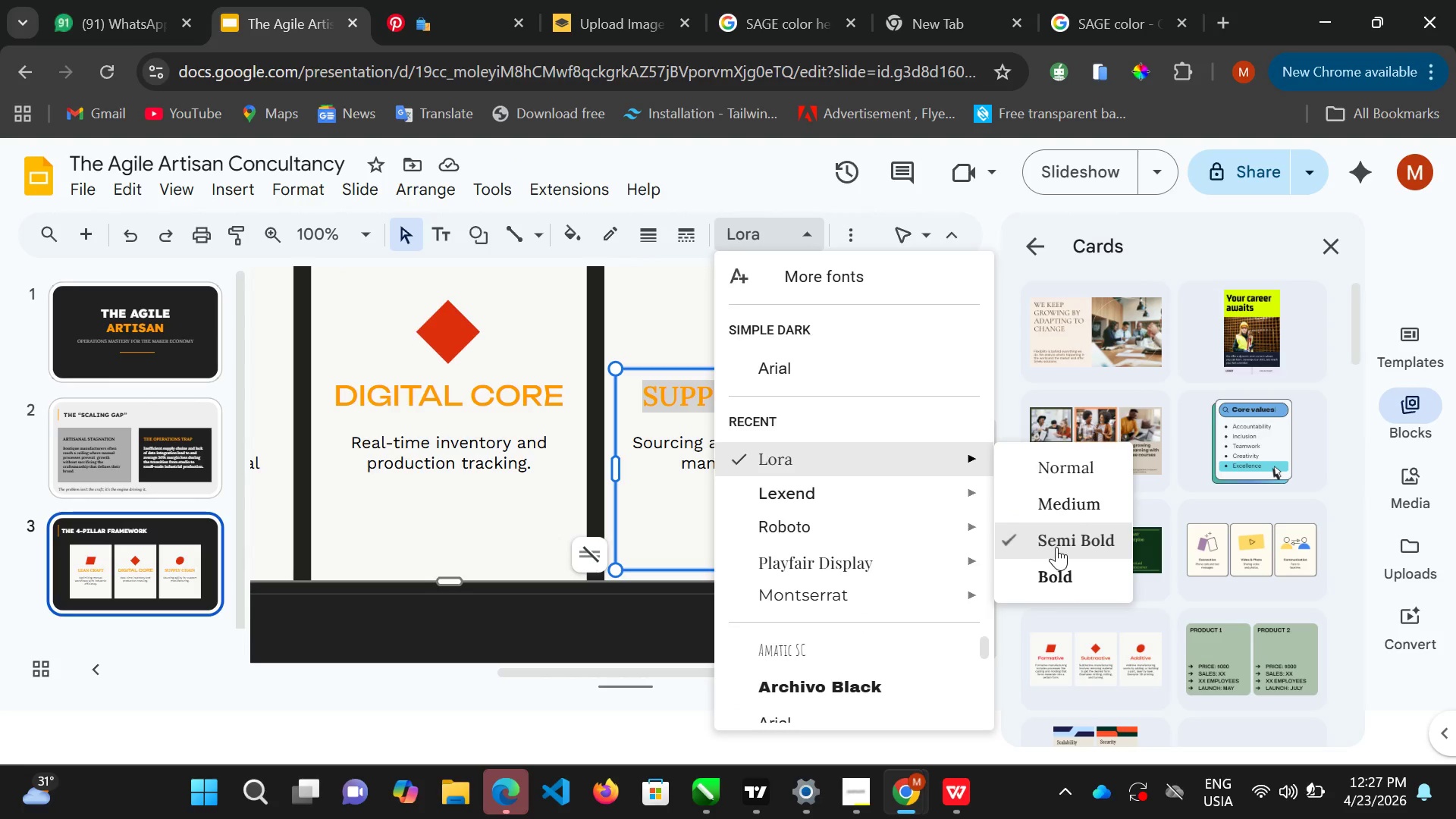 
left_click([1056, 576])
 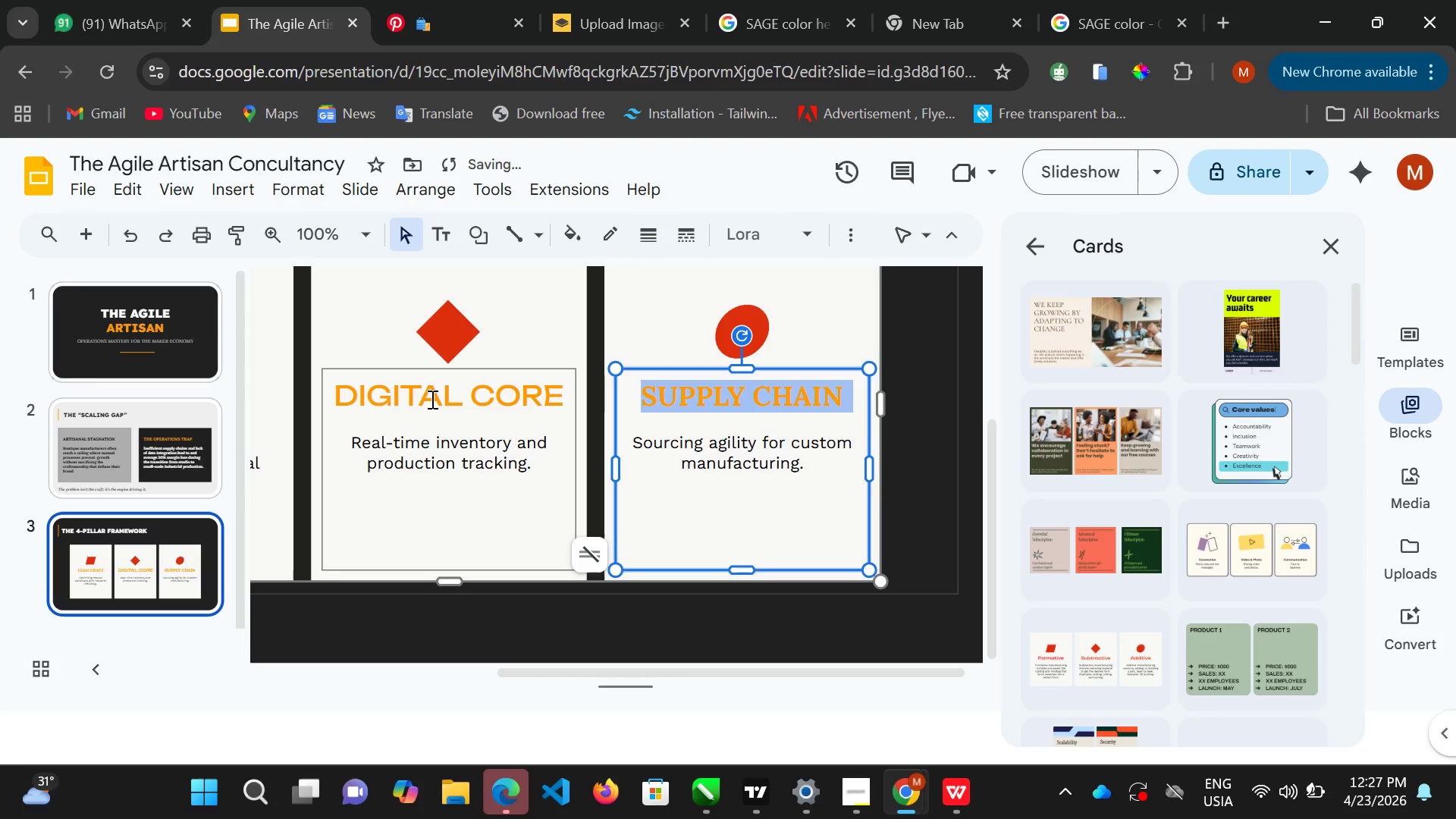 
left_click([431, 399])
 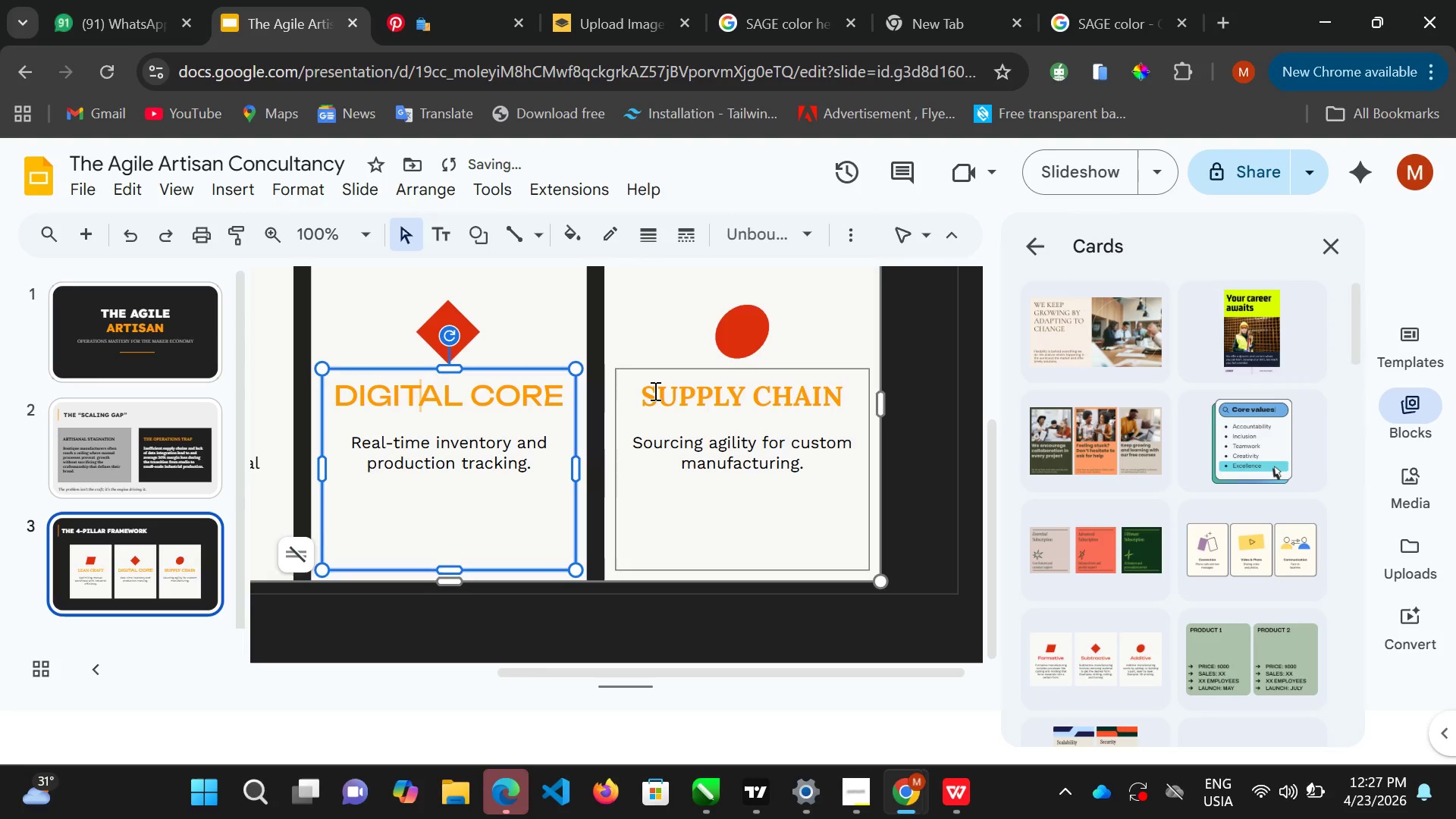 
left_click([653, 391])
 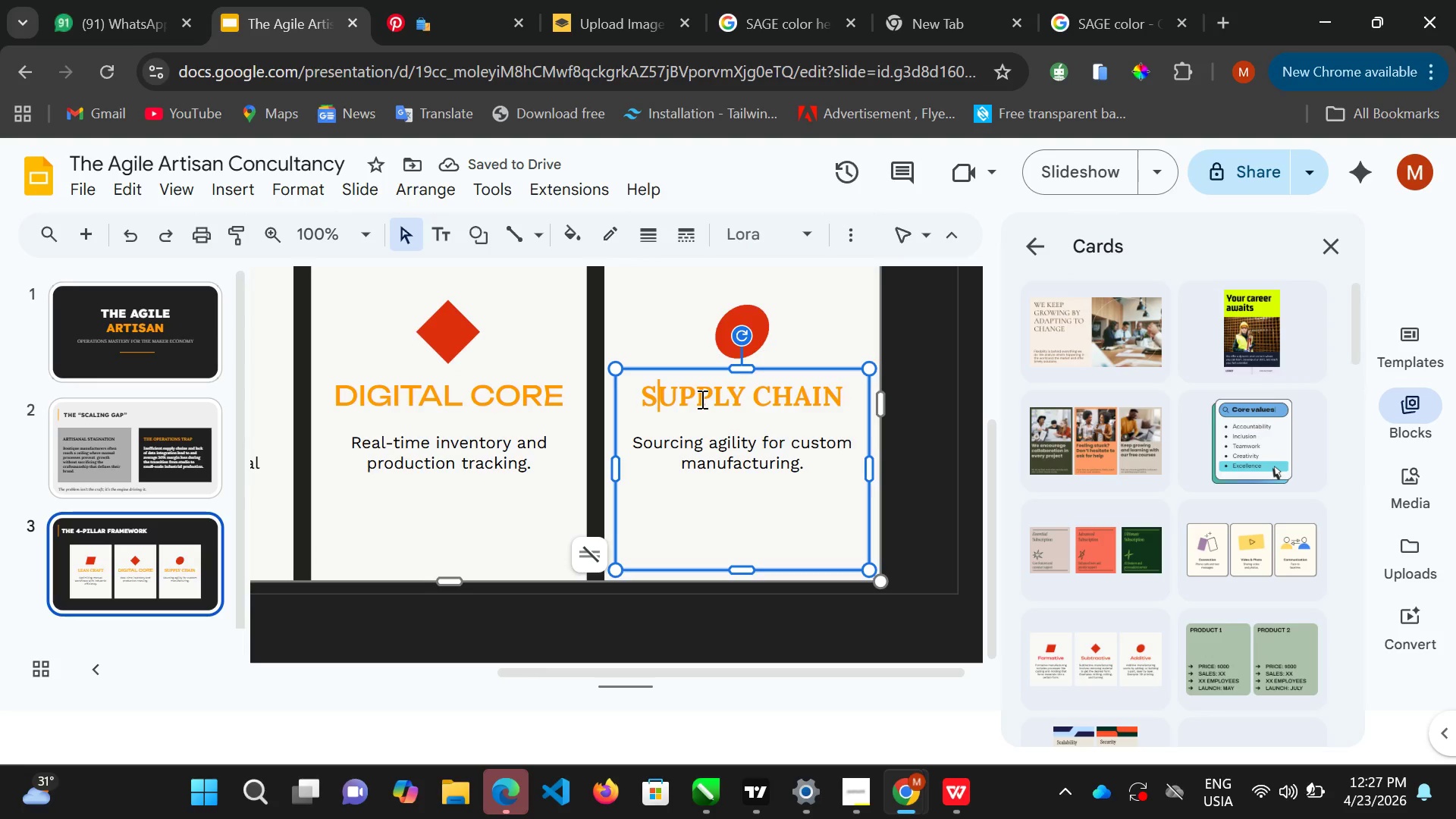 
hold_key(key=ShiftLeft, duration=1.0)
left_click([701, 399])
 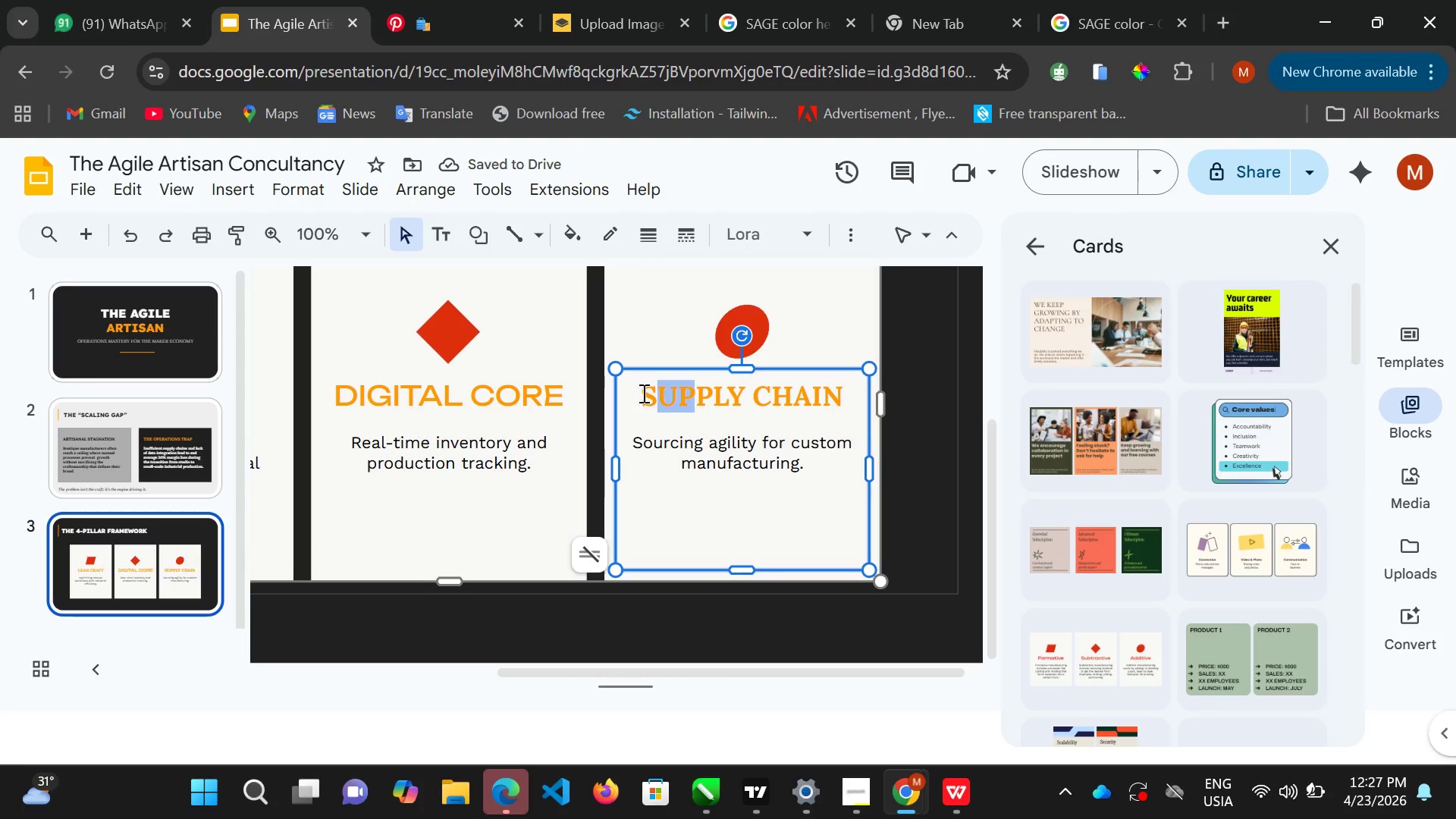 
double_click([642, 393])
 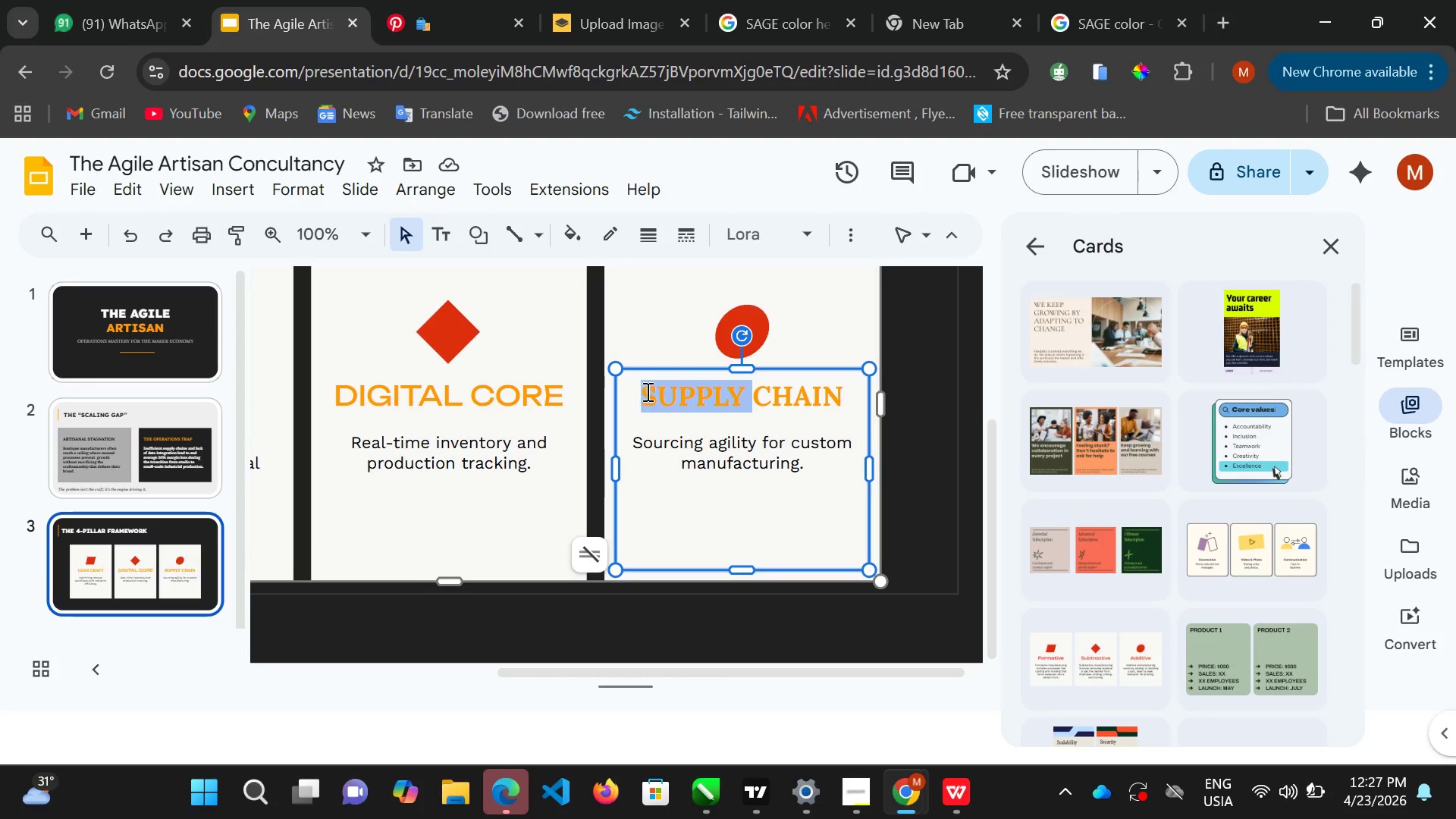 
hold_key(key=ShiftLeft, duration=1.31)
left_click([785, 399])
 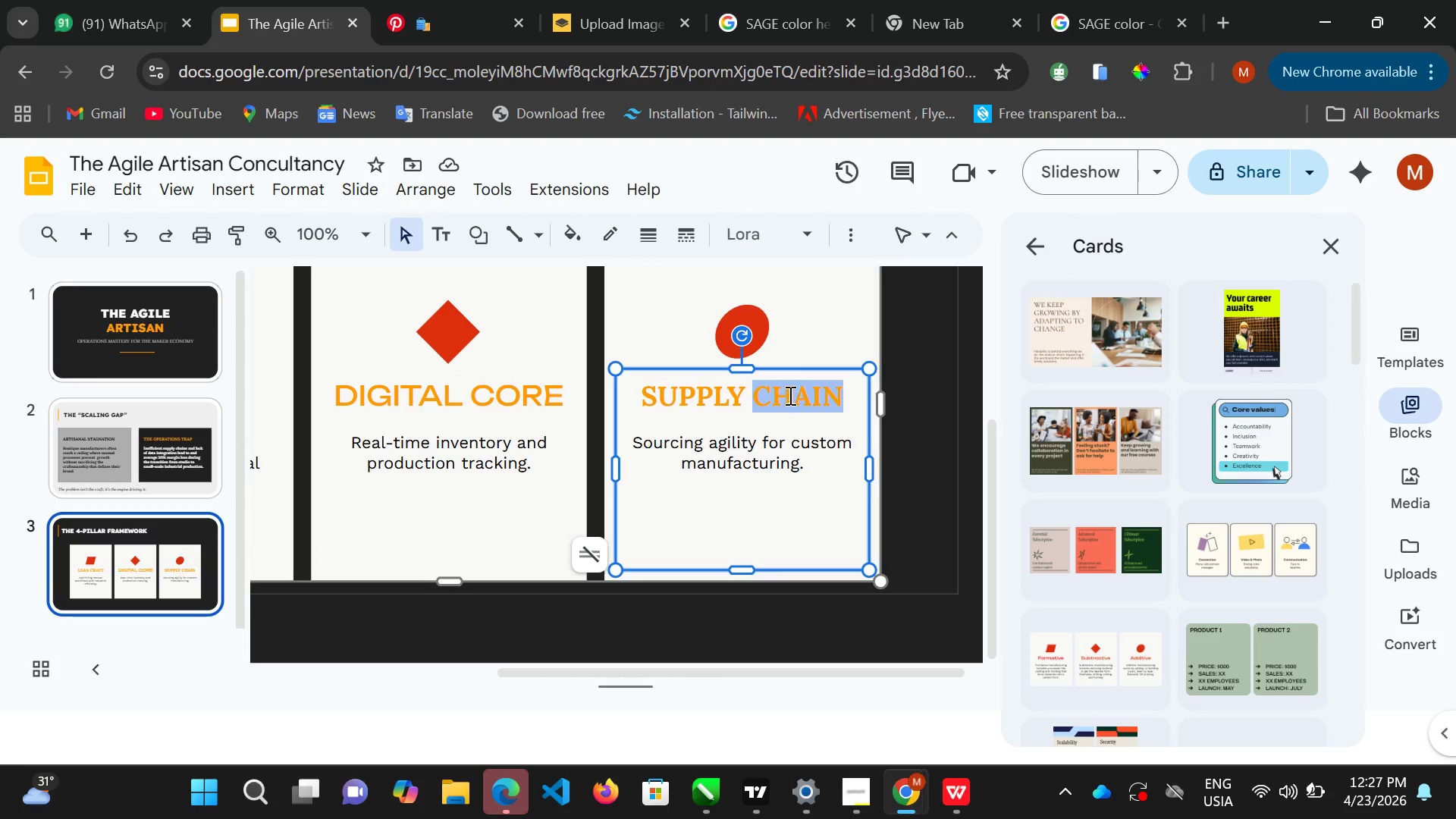 
double_click([785, 399])
 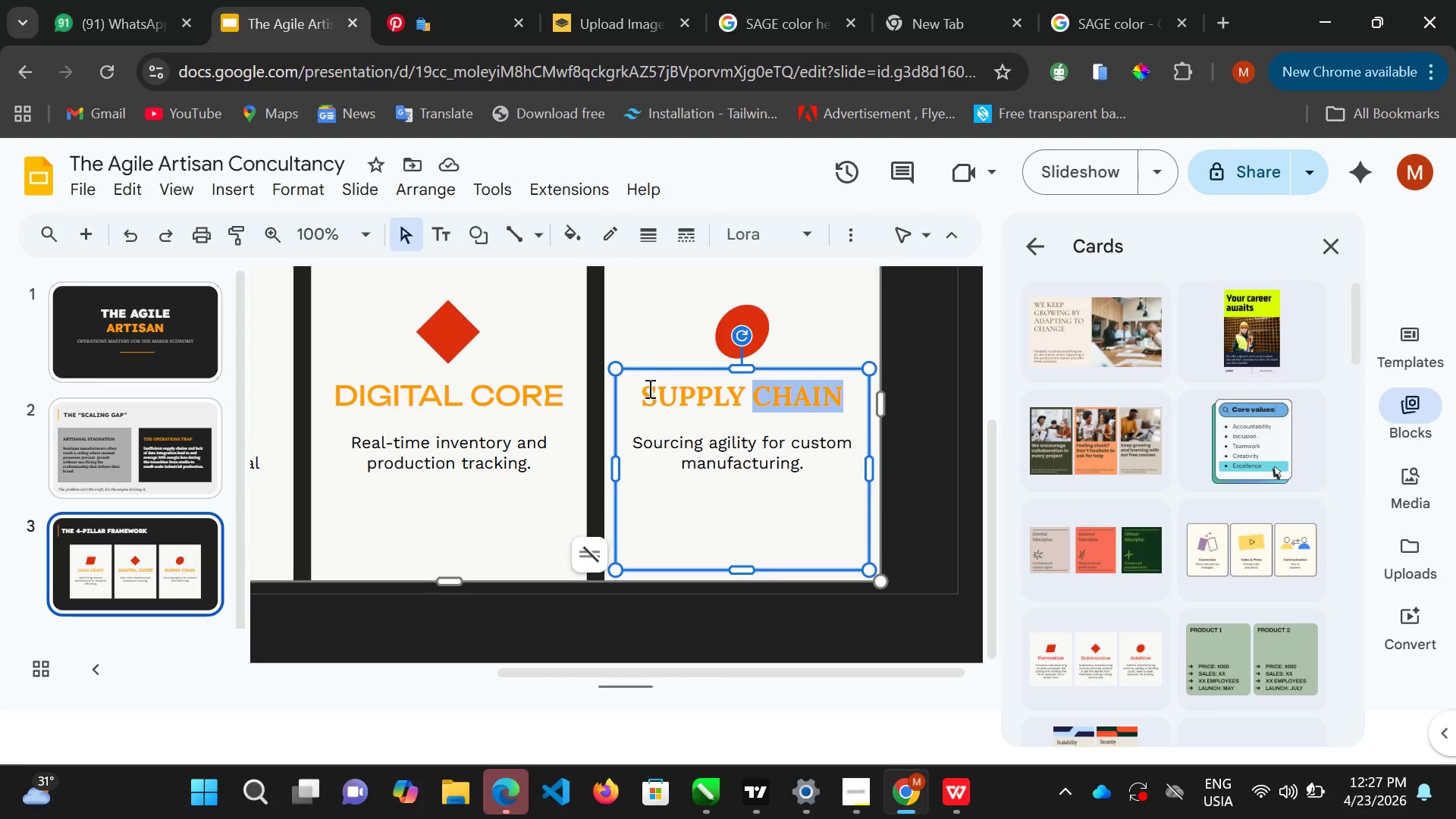 
hold_key(key=ControlLeft, duration=2.42)
hold_key(key=ShiftLeft, duration=0.66)
left_click([648, 388])
 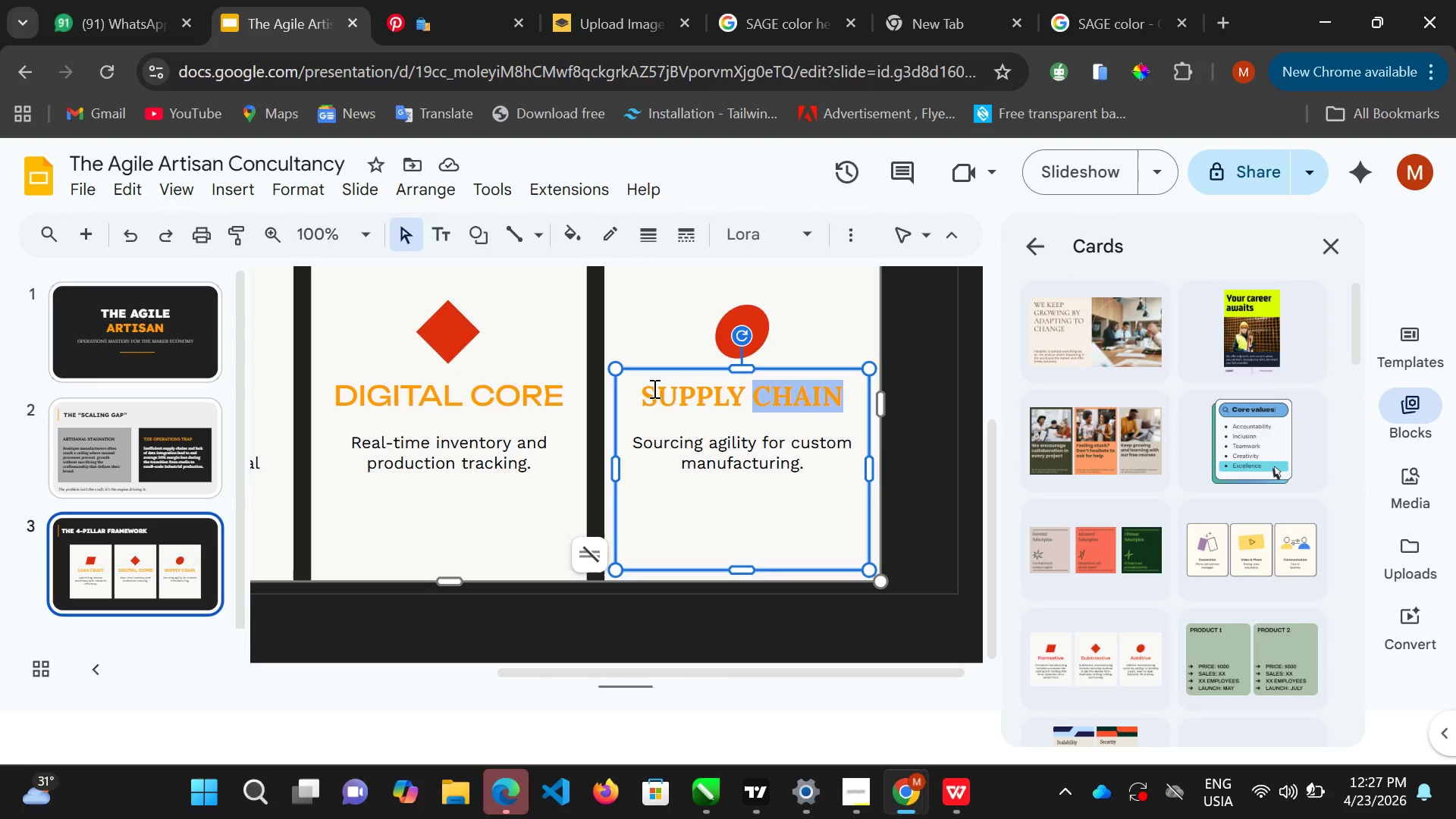 
key(Control+Shift+ShiftLeft)
 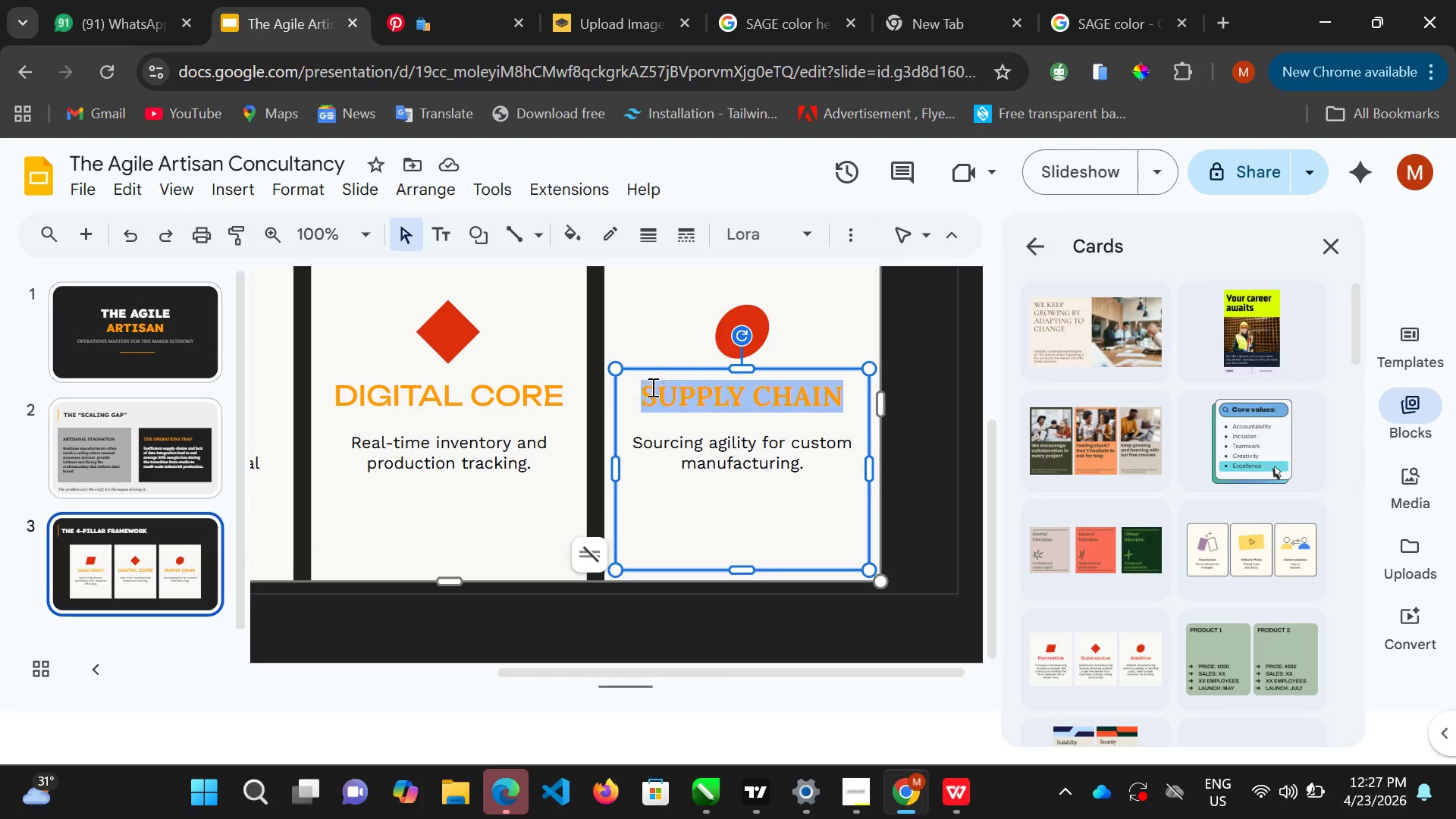 
double_click([651, 388])
 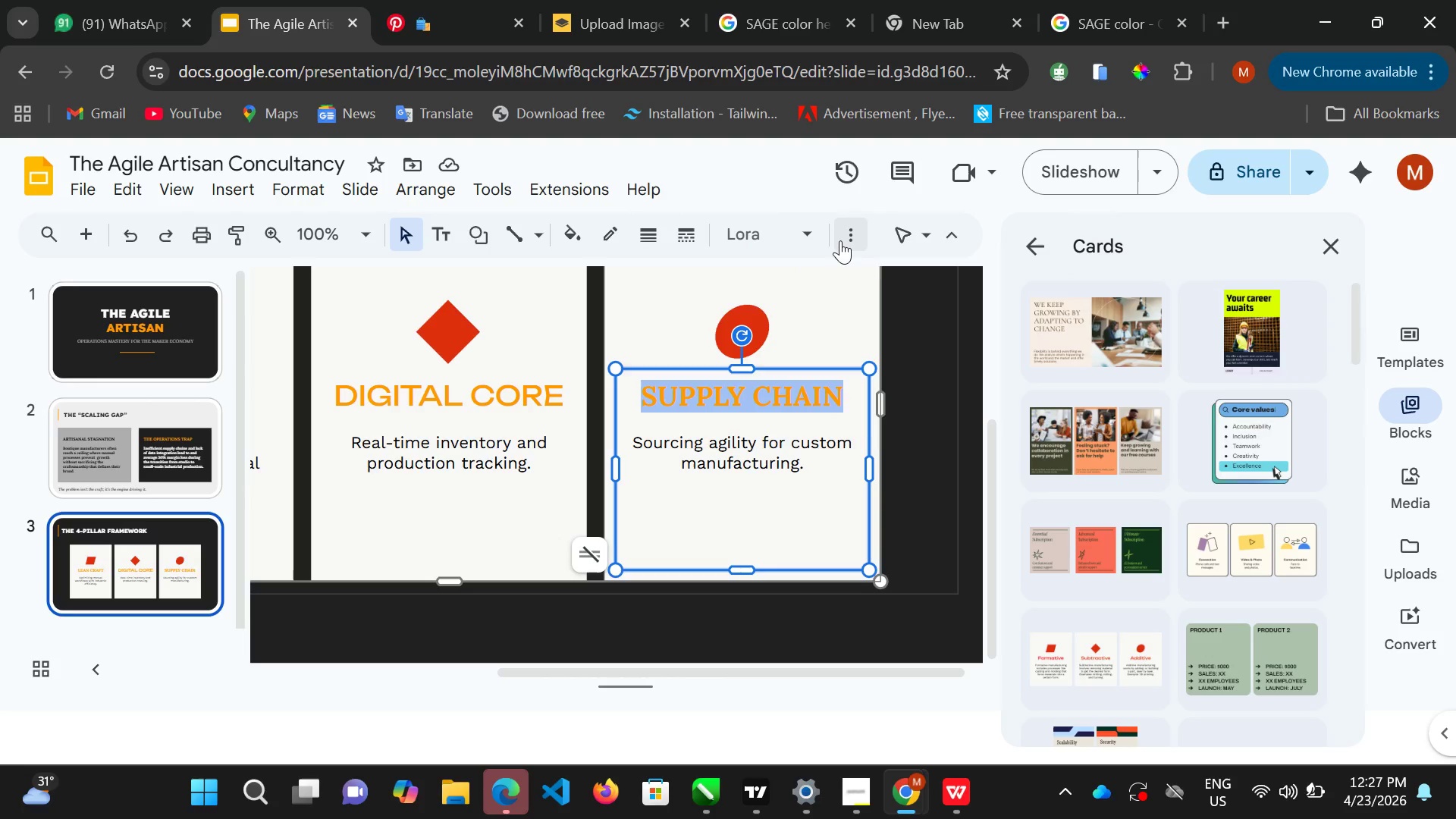 
double_click([840, 240])
 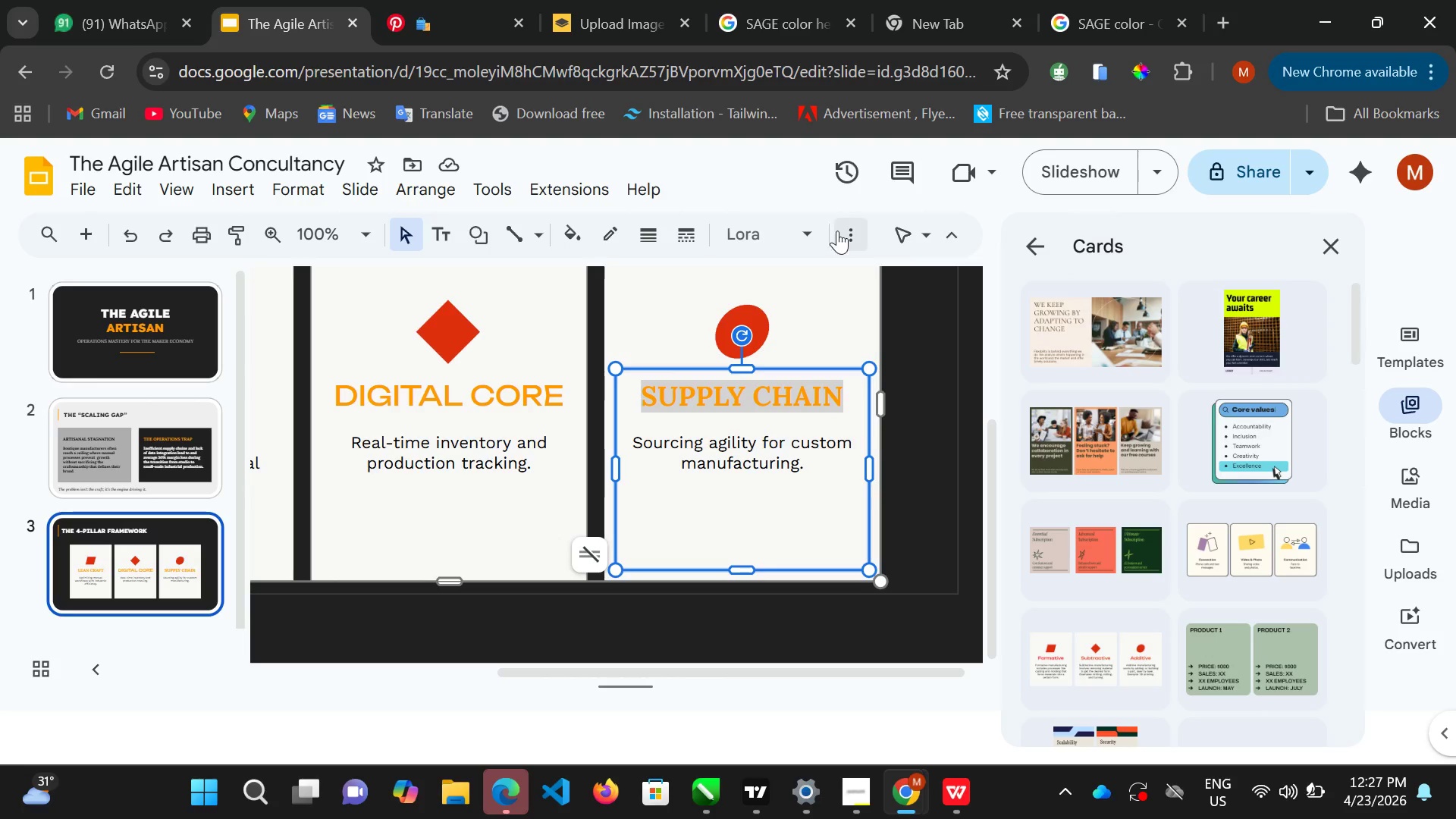 
double_click([849, 232])
 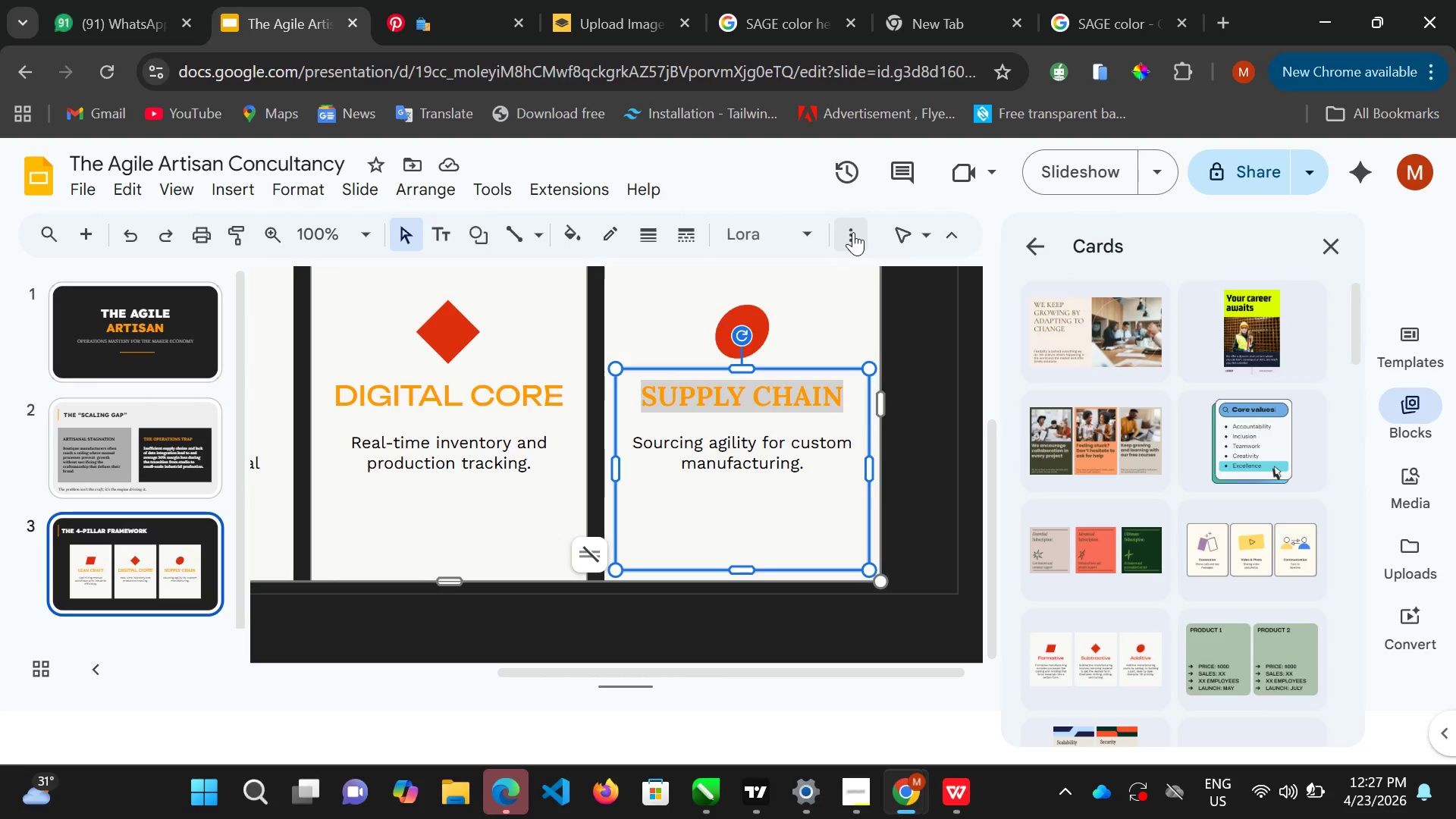 
left_click([853, 232])
 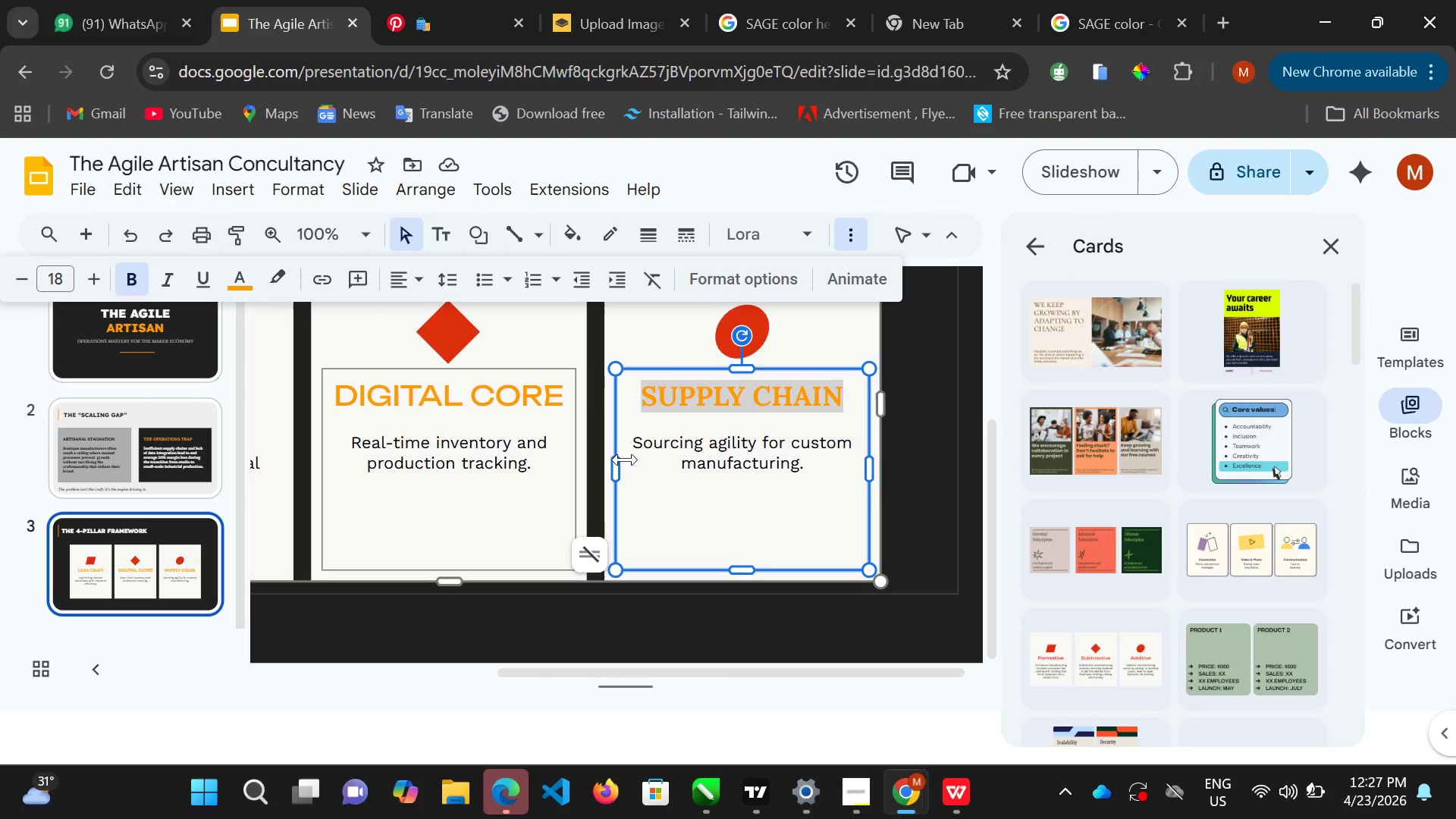 
left_click([665, 443])
 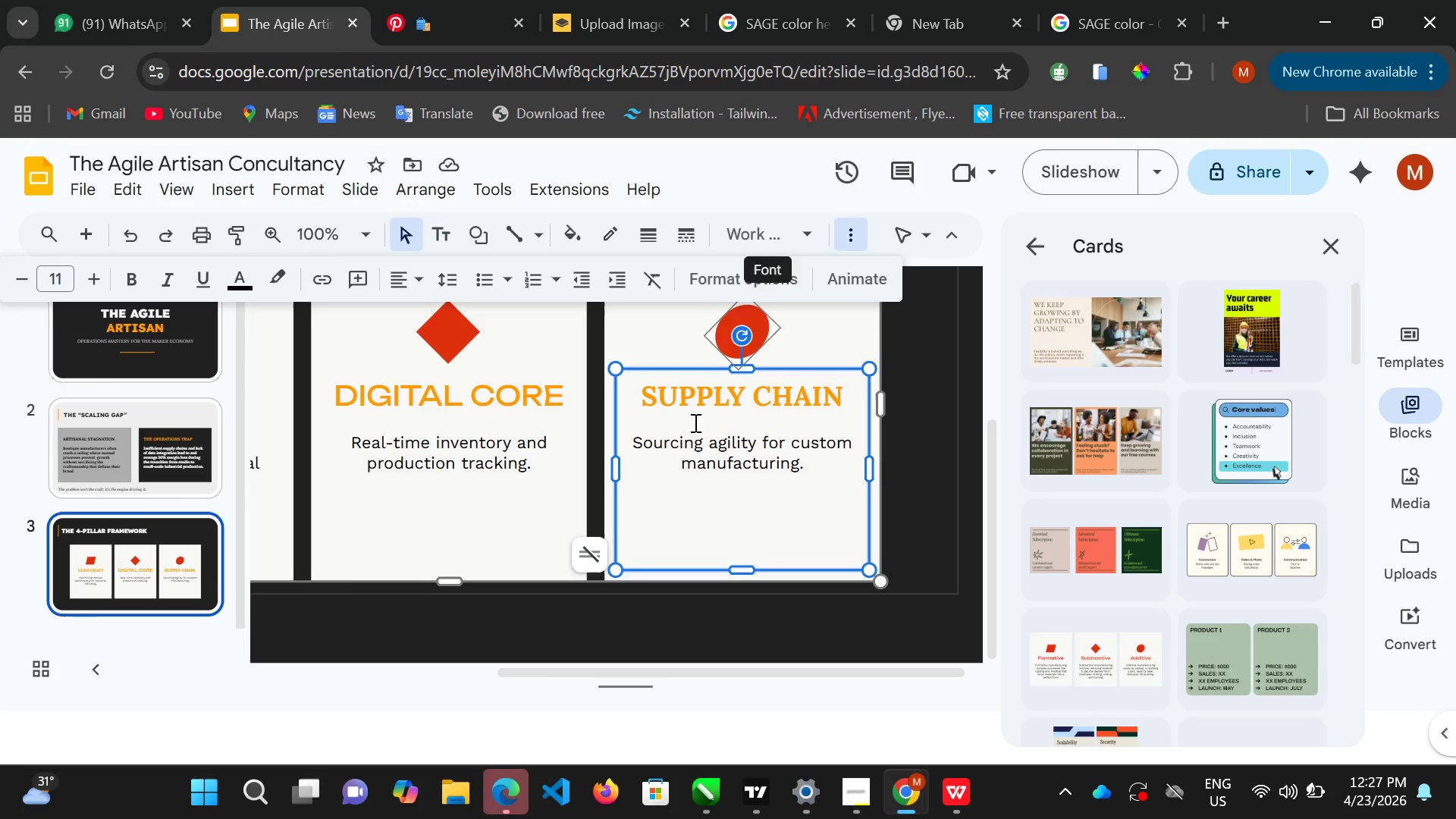 
left_click([637, 439])
 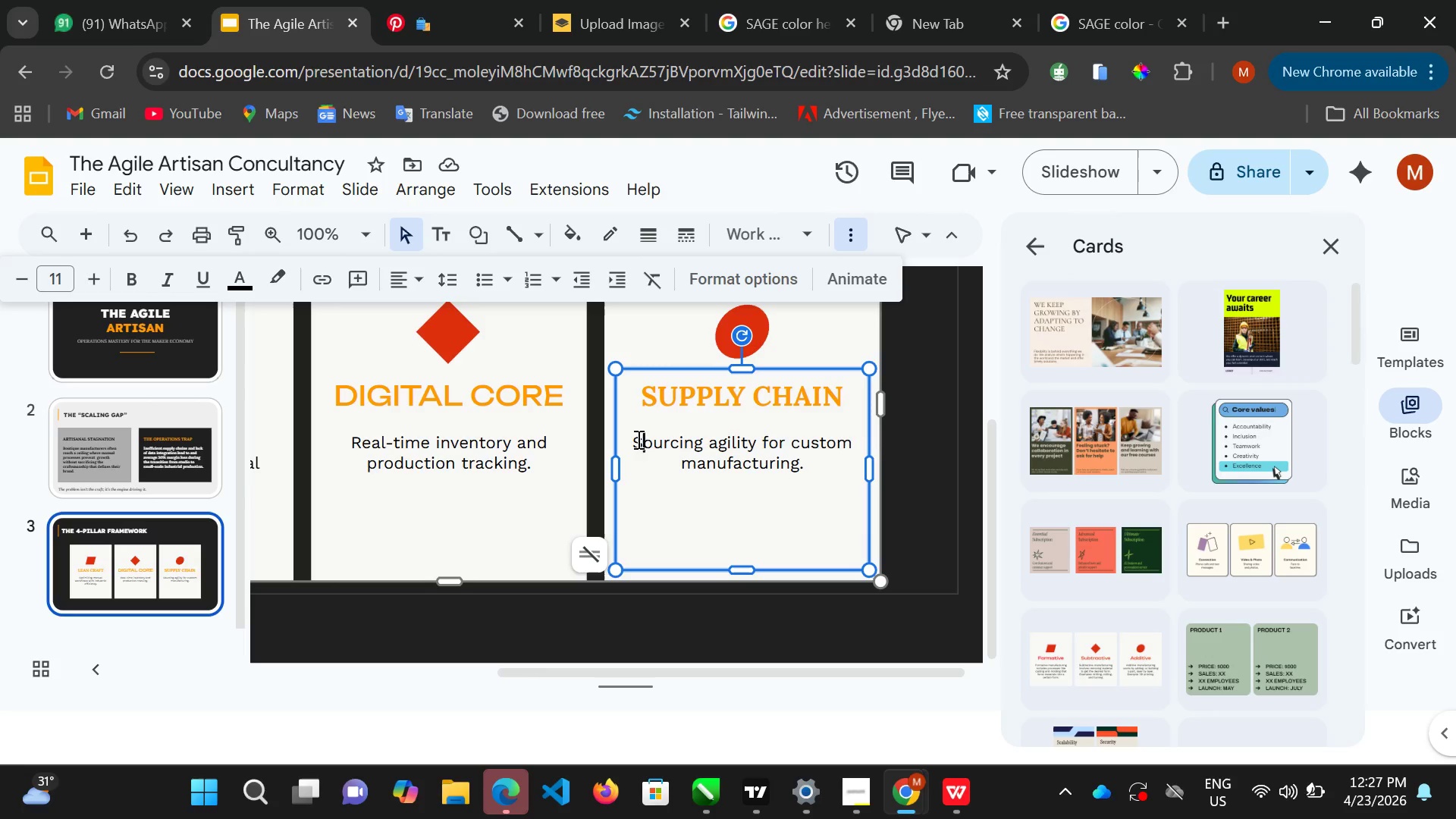 
left_click([637, 439])
 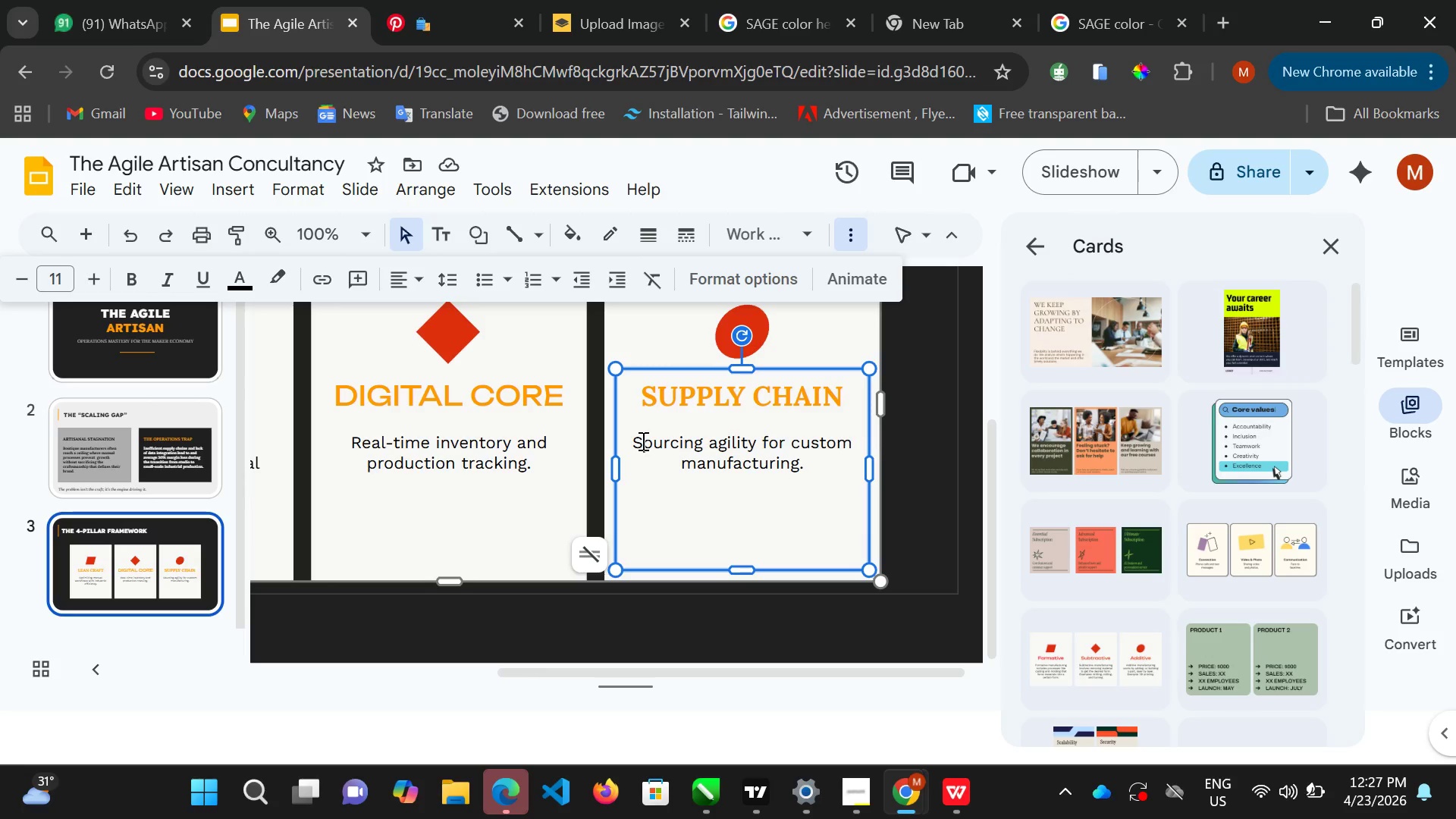 
double_click([634, 439])
 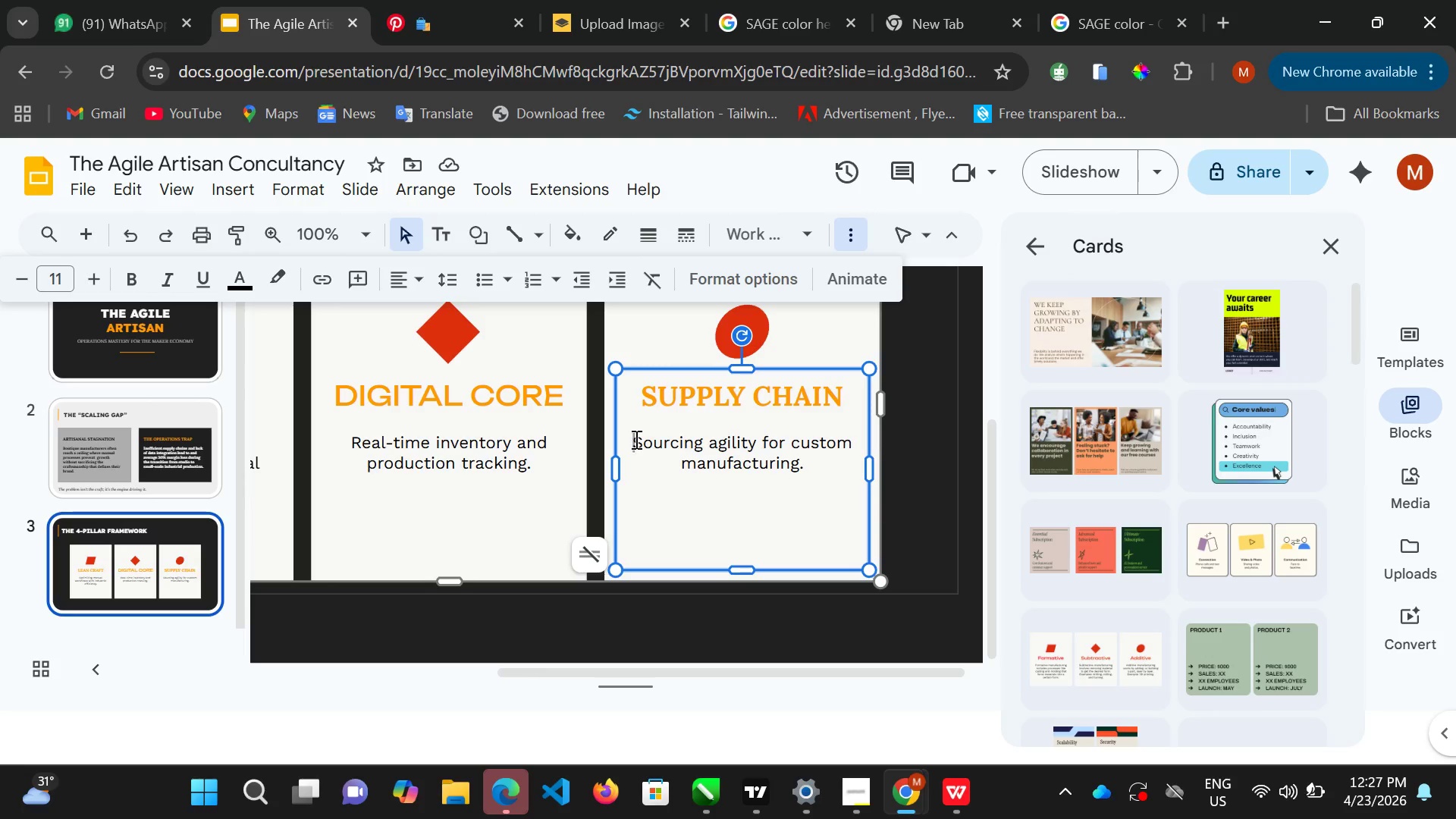 
hold_key(key=ControlLeft, duration=2.69)
left_click([635, 439])
 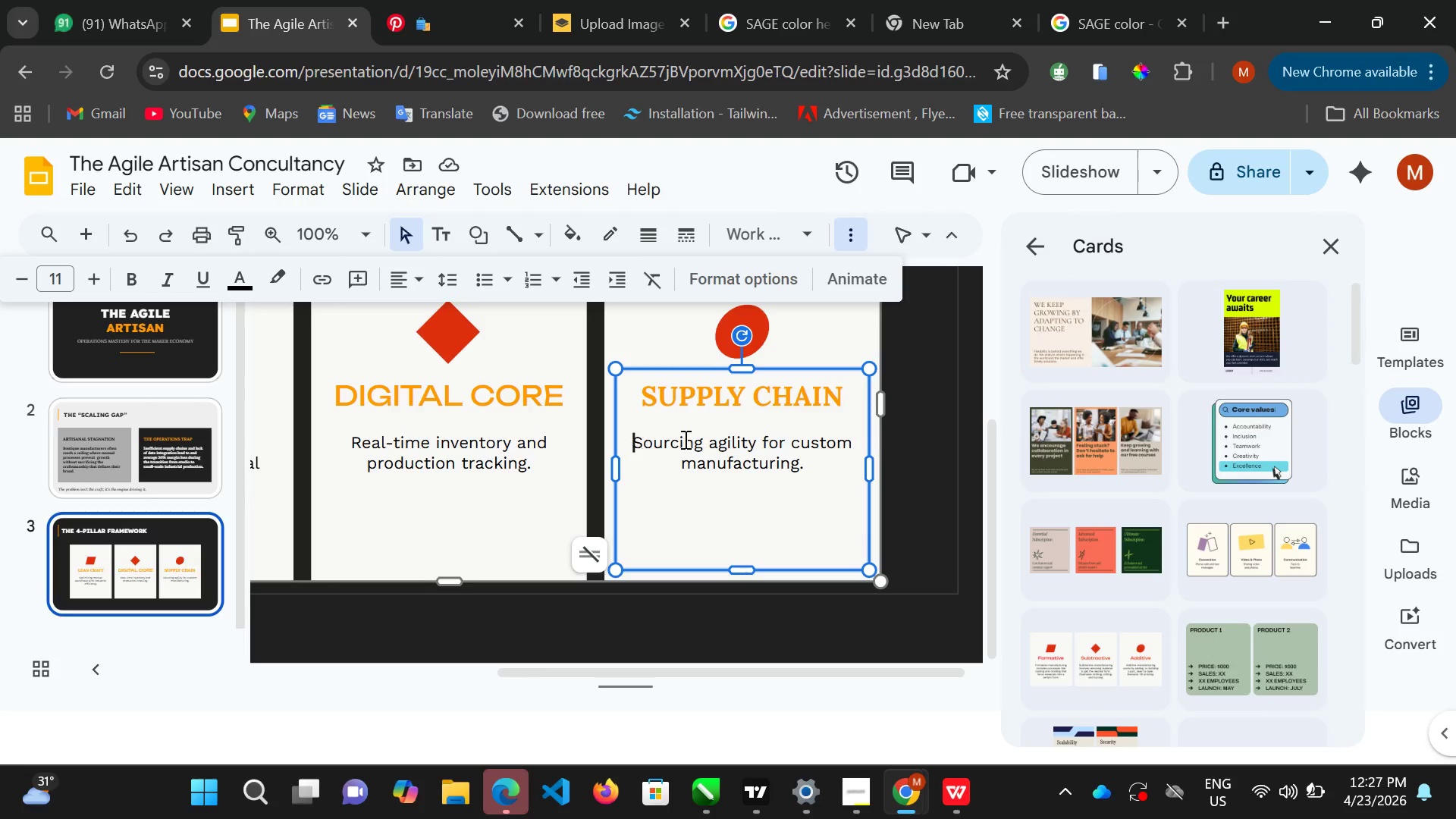 
hold_key(key=ShiftLeft, duration=1.51)
 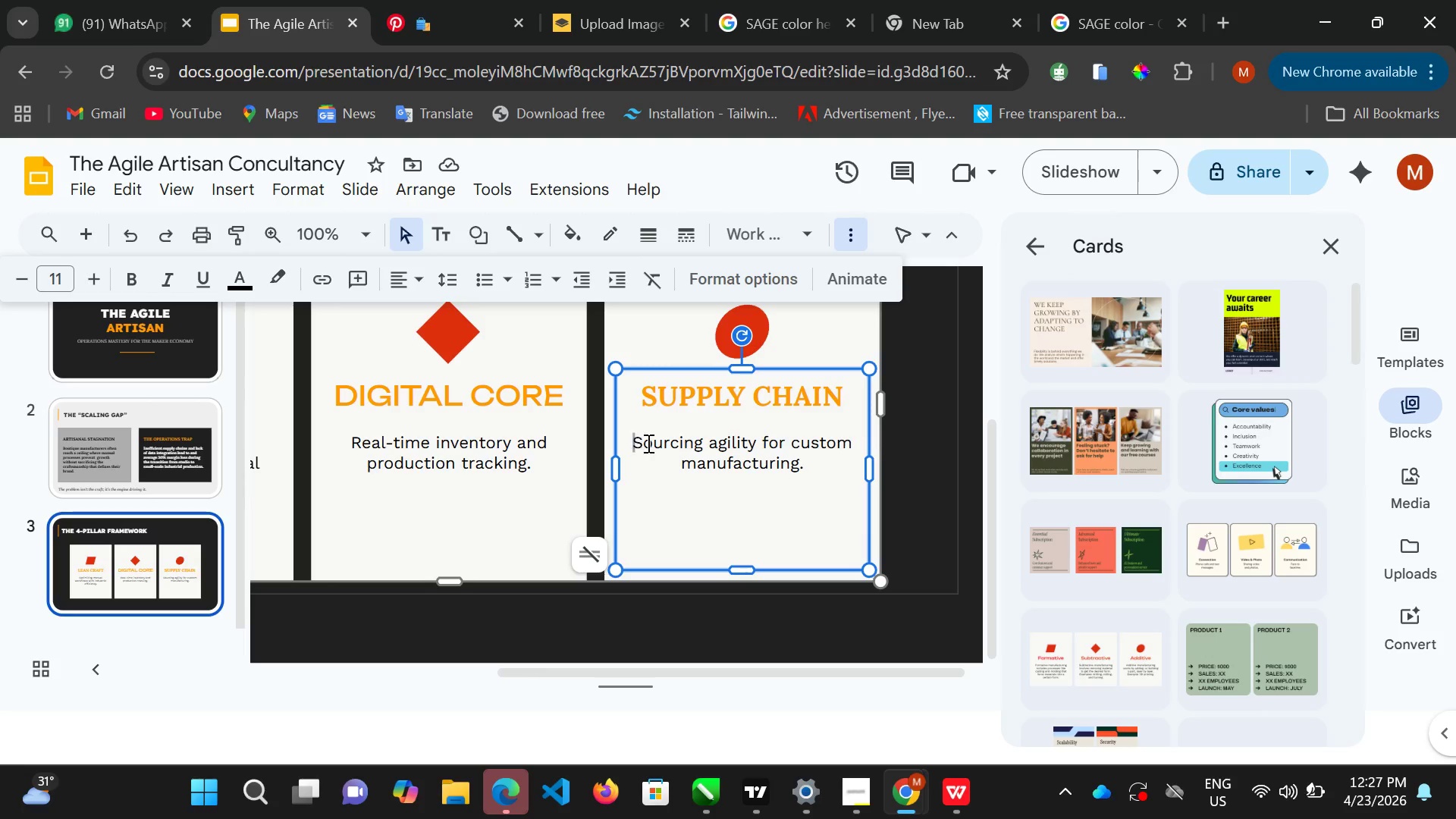 
key(Control+Shift+ShiftLeft)
 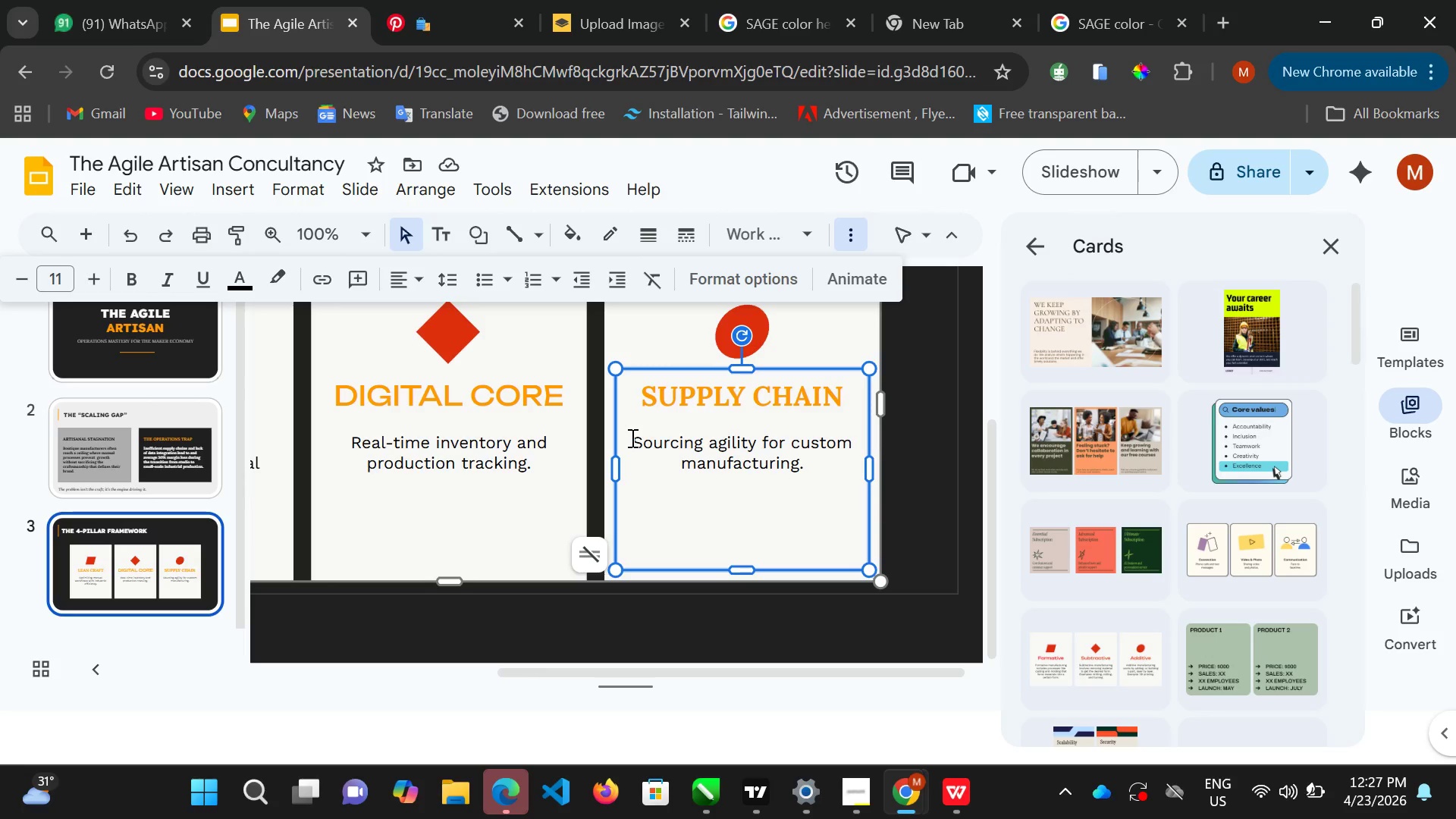 
key(Shift+ArrowRight)
 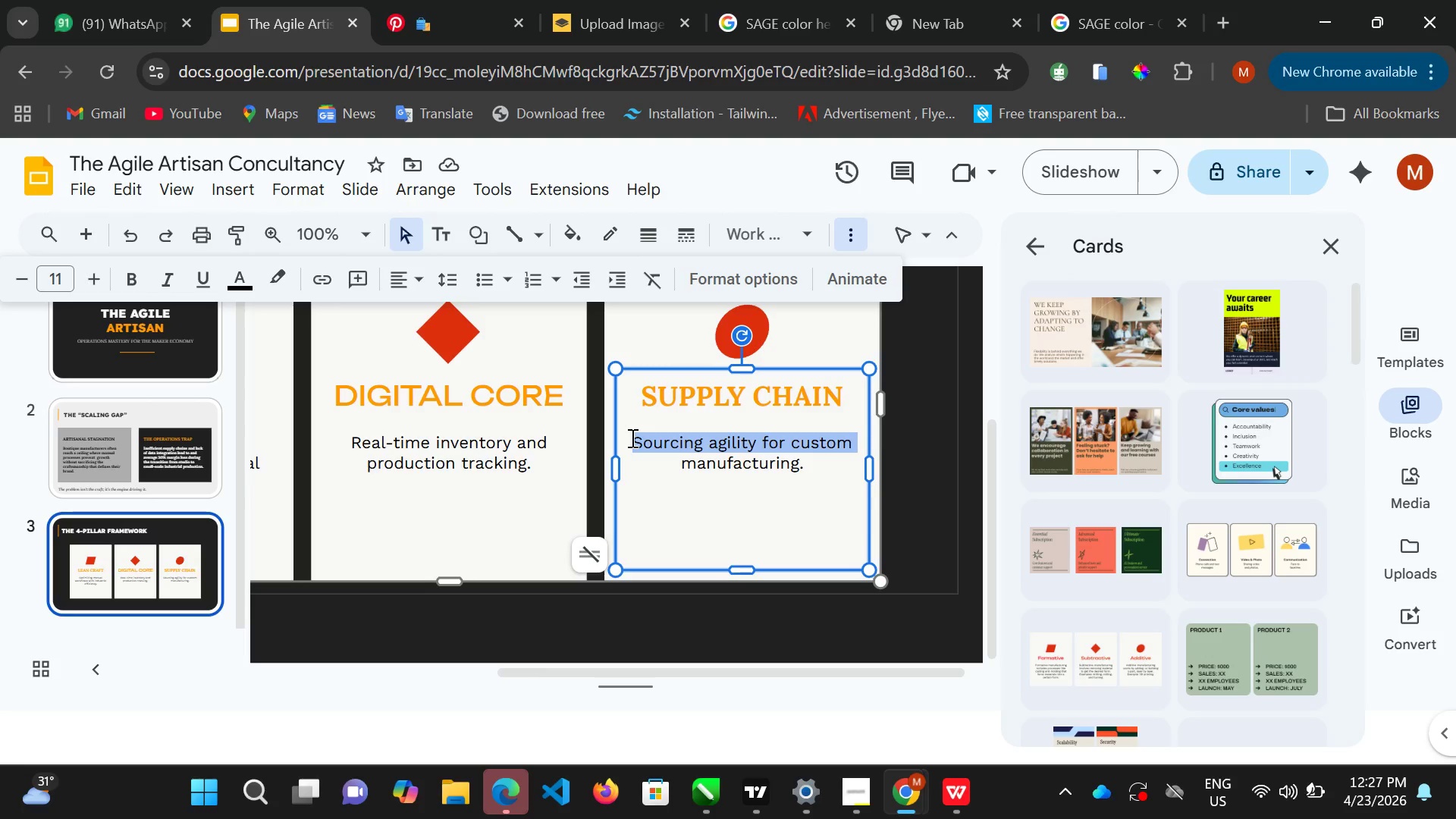 
key(Shift+ArrowDown)
 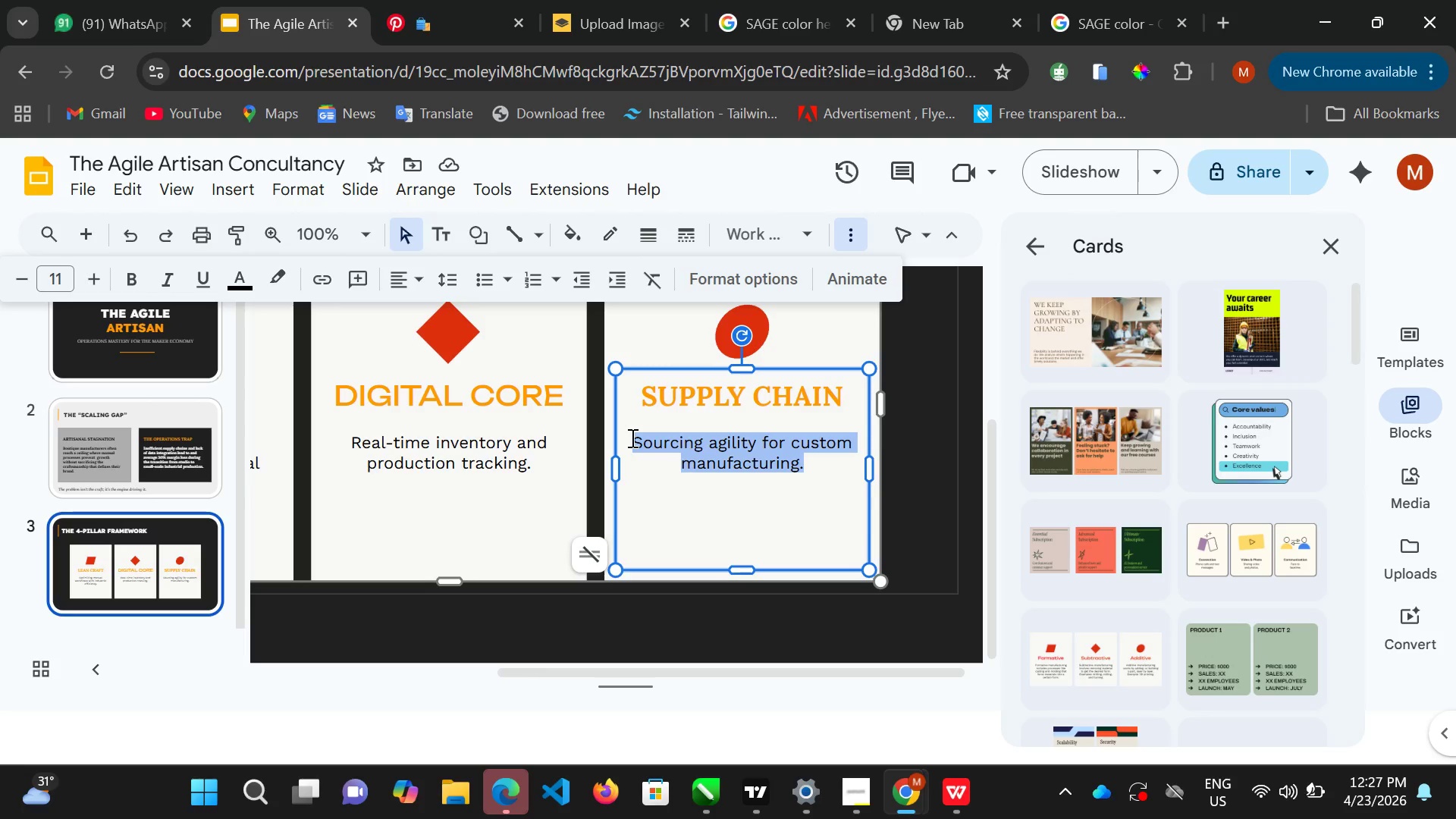 
key(Shift+ArrowDown)
 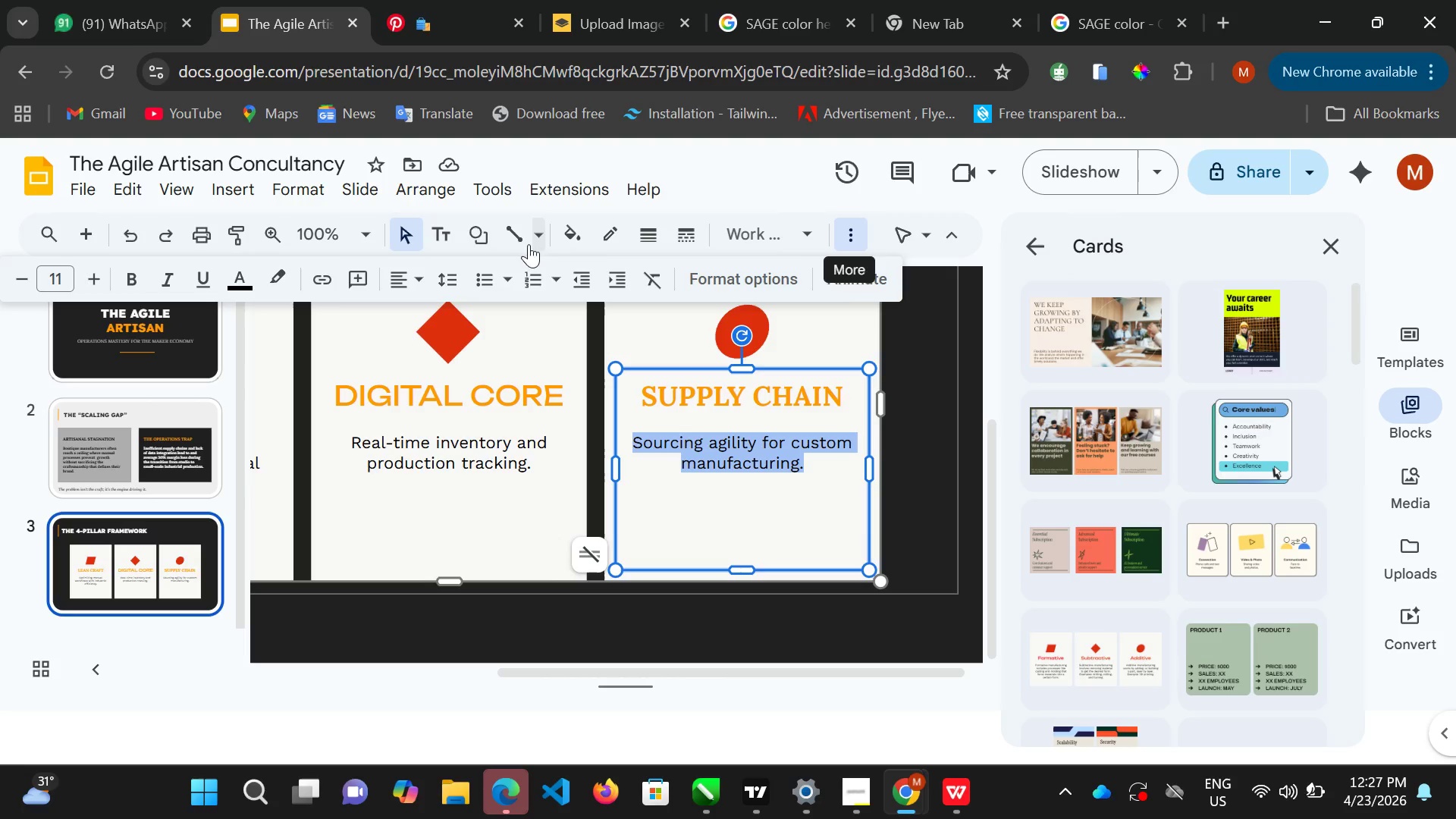 
wait(5.31)
 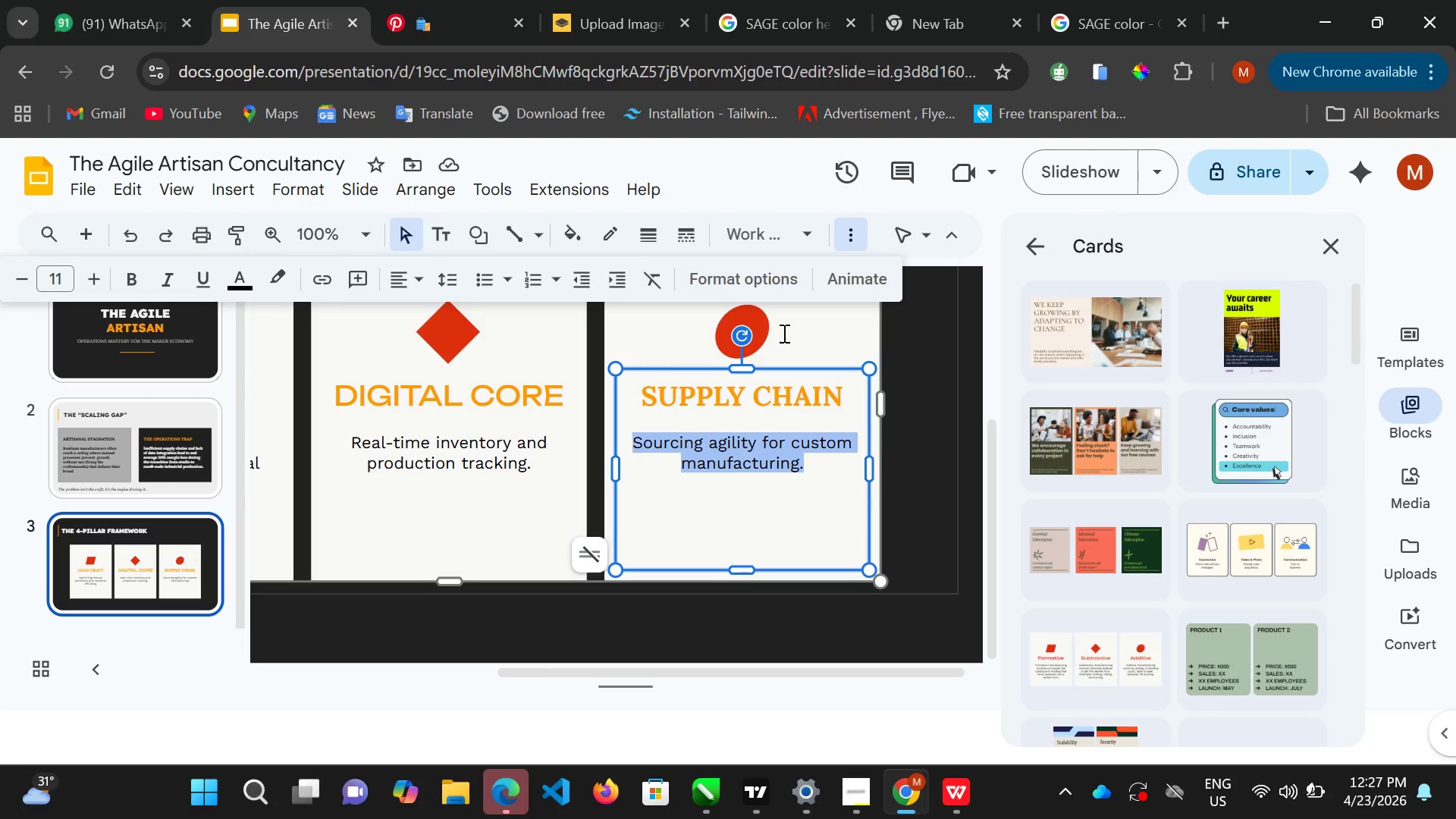 
left_click([807, 228])
 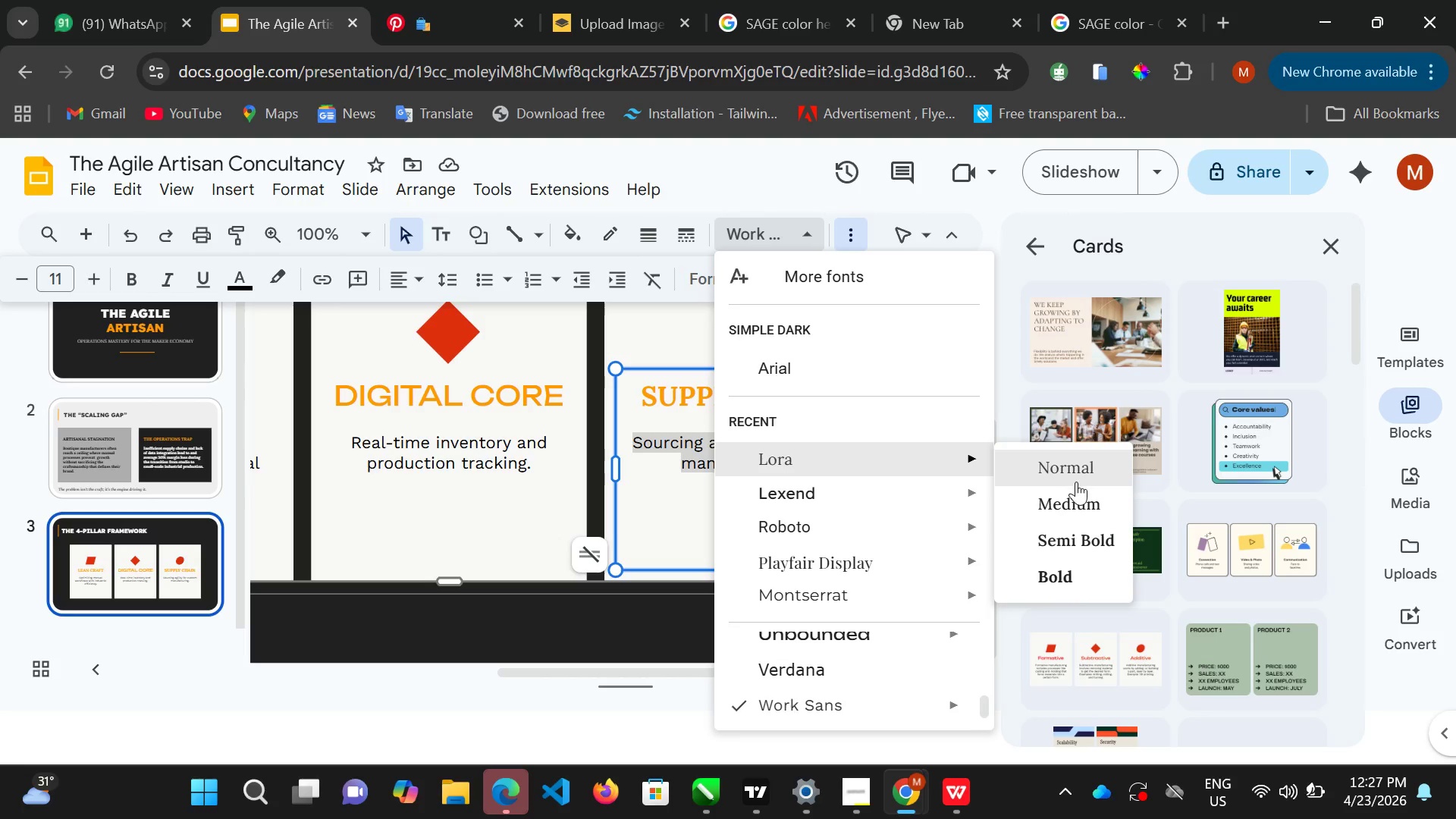 
left_click([1078, 494])
 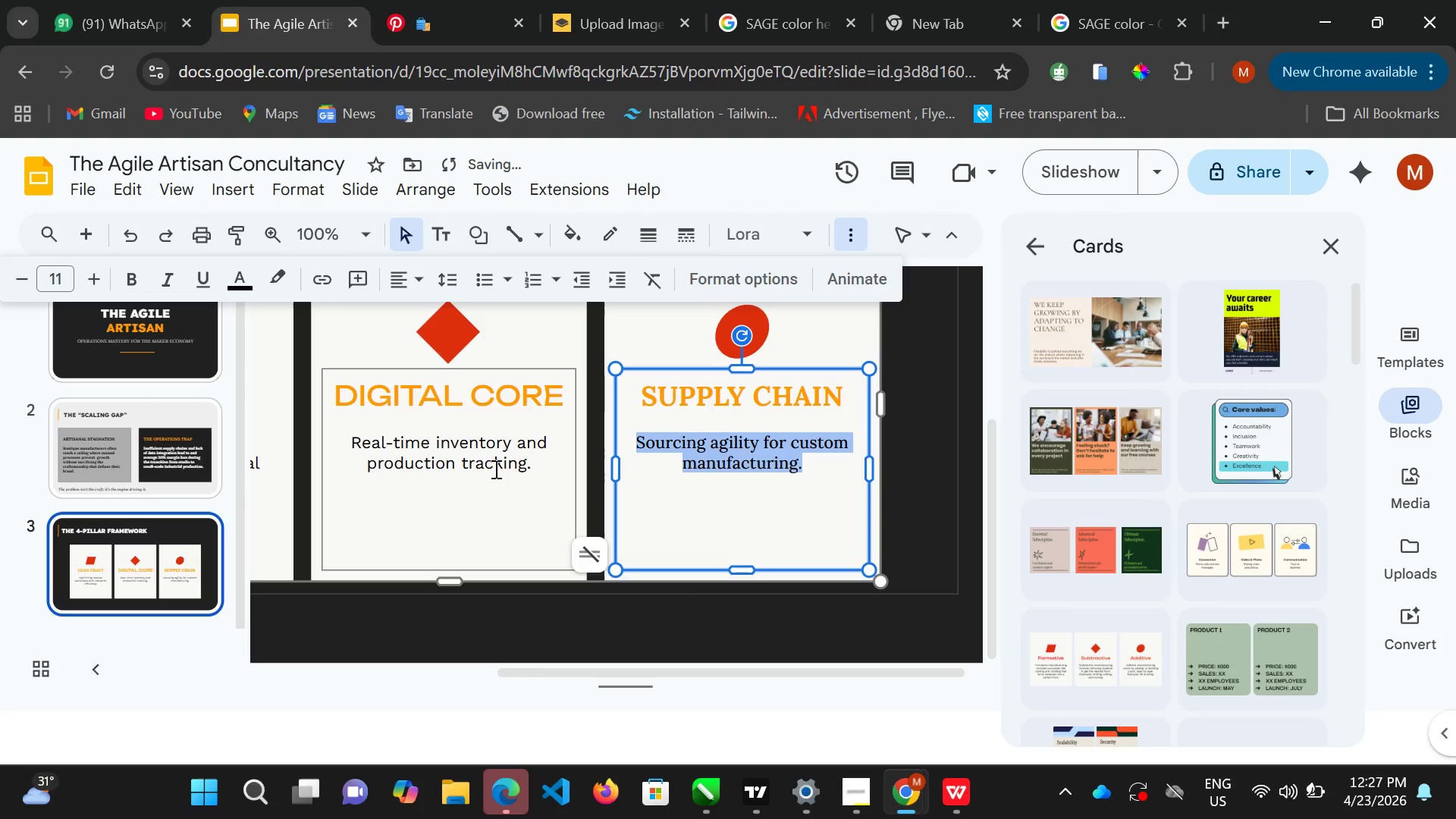 
left_click([494, 466])
 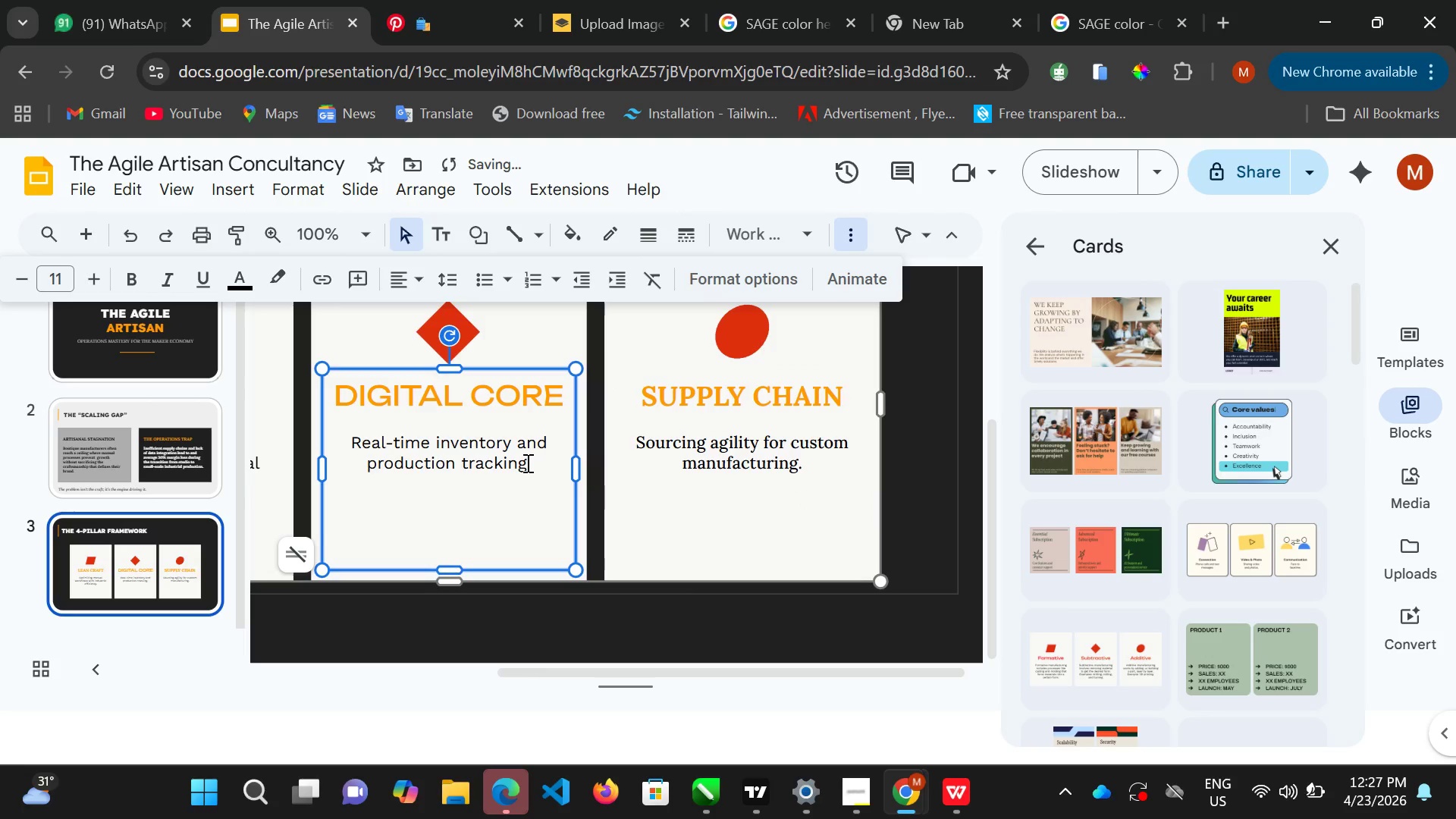 
left_click([526, 463])
 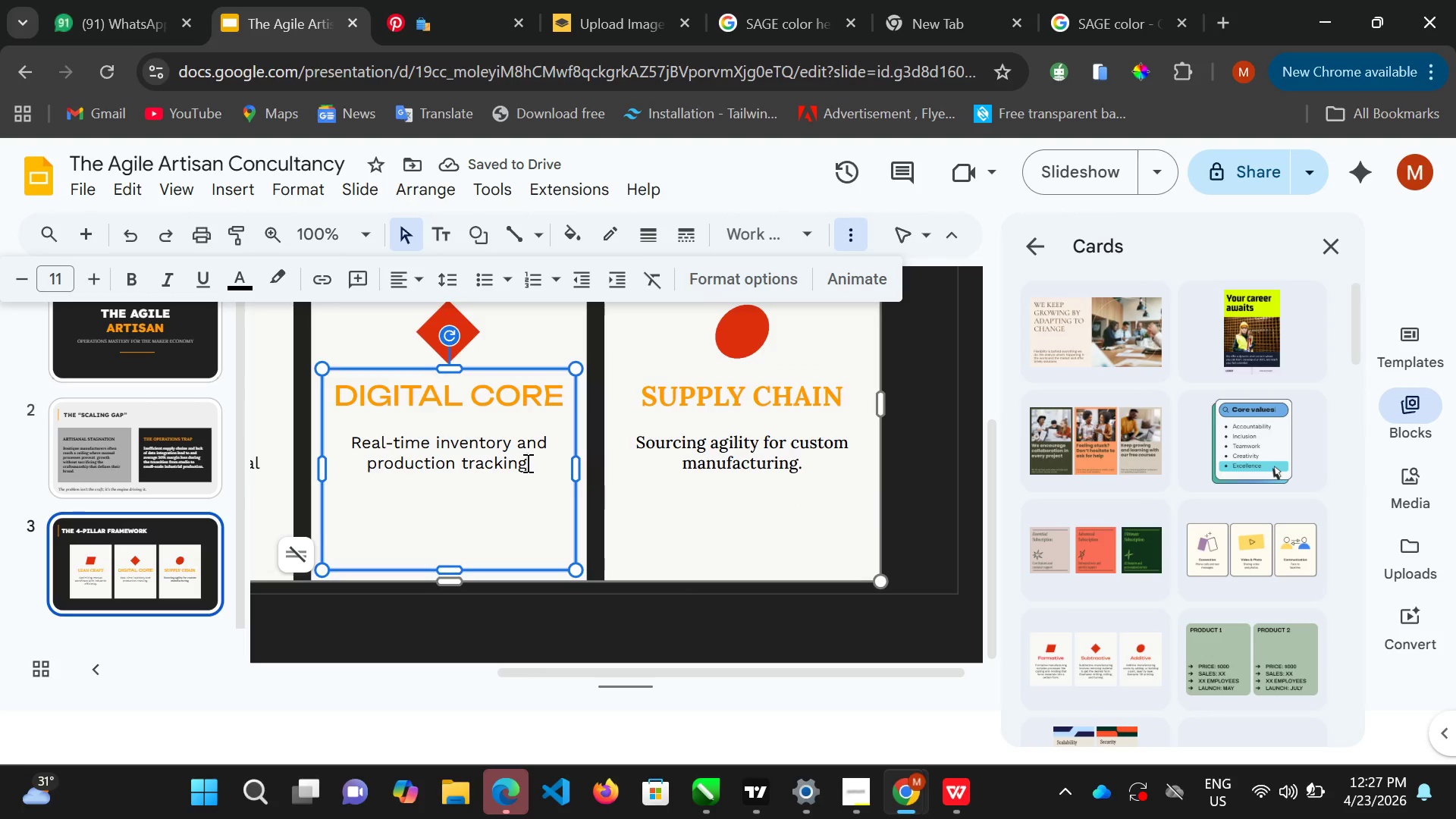 
hold_key(key=ControlLeft, duration=0.83)
 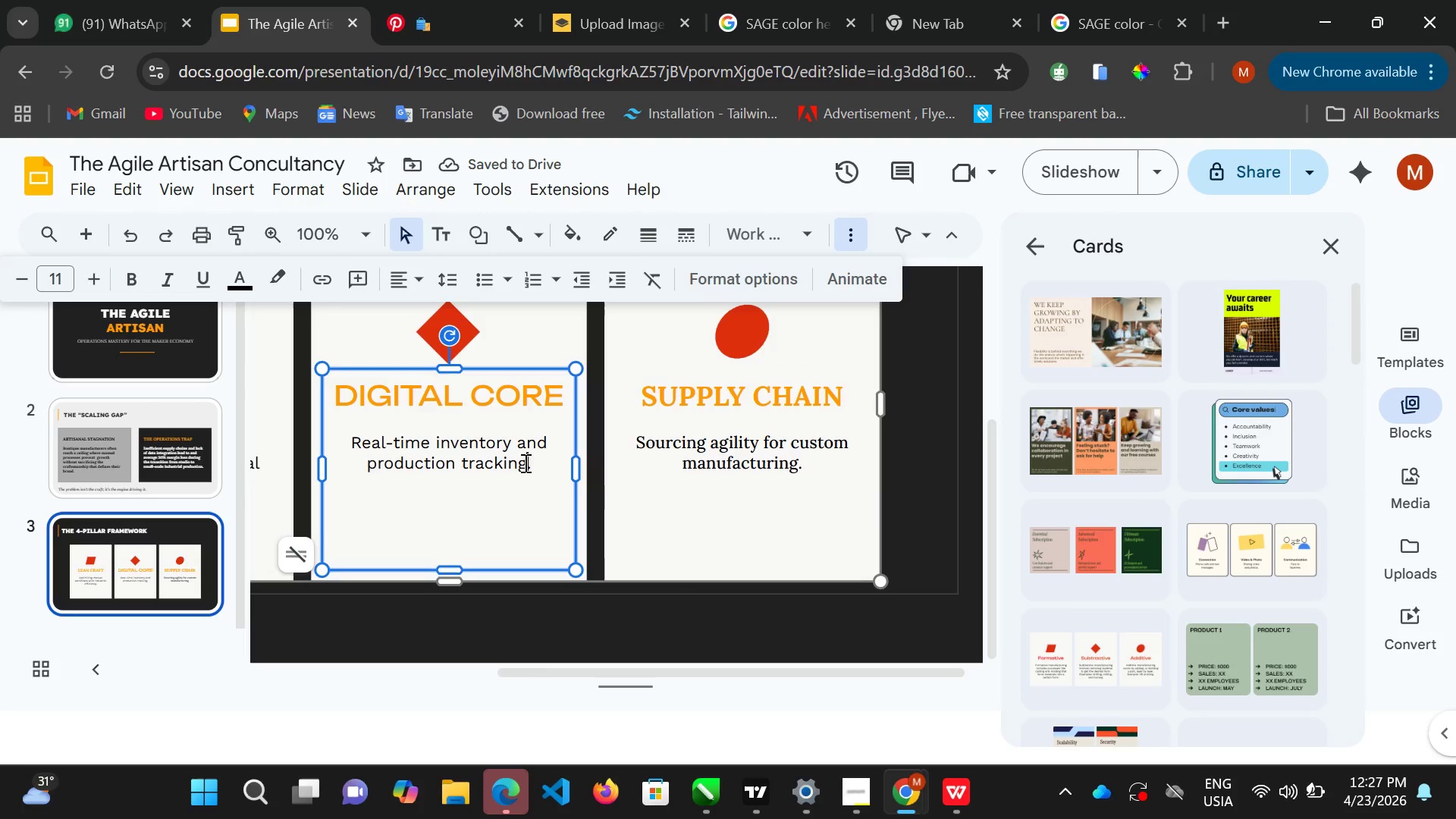 
key(Control+Shift+ShiftLeft)
 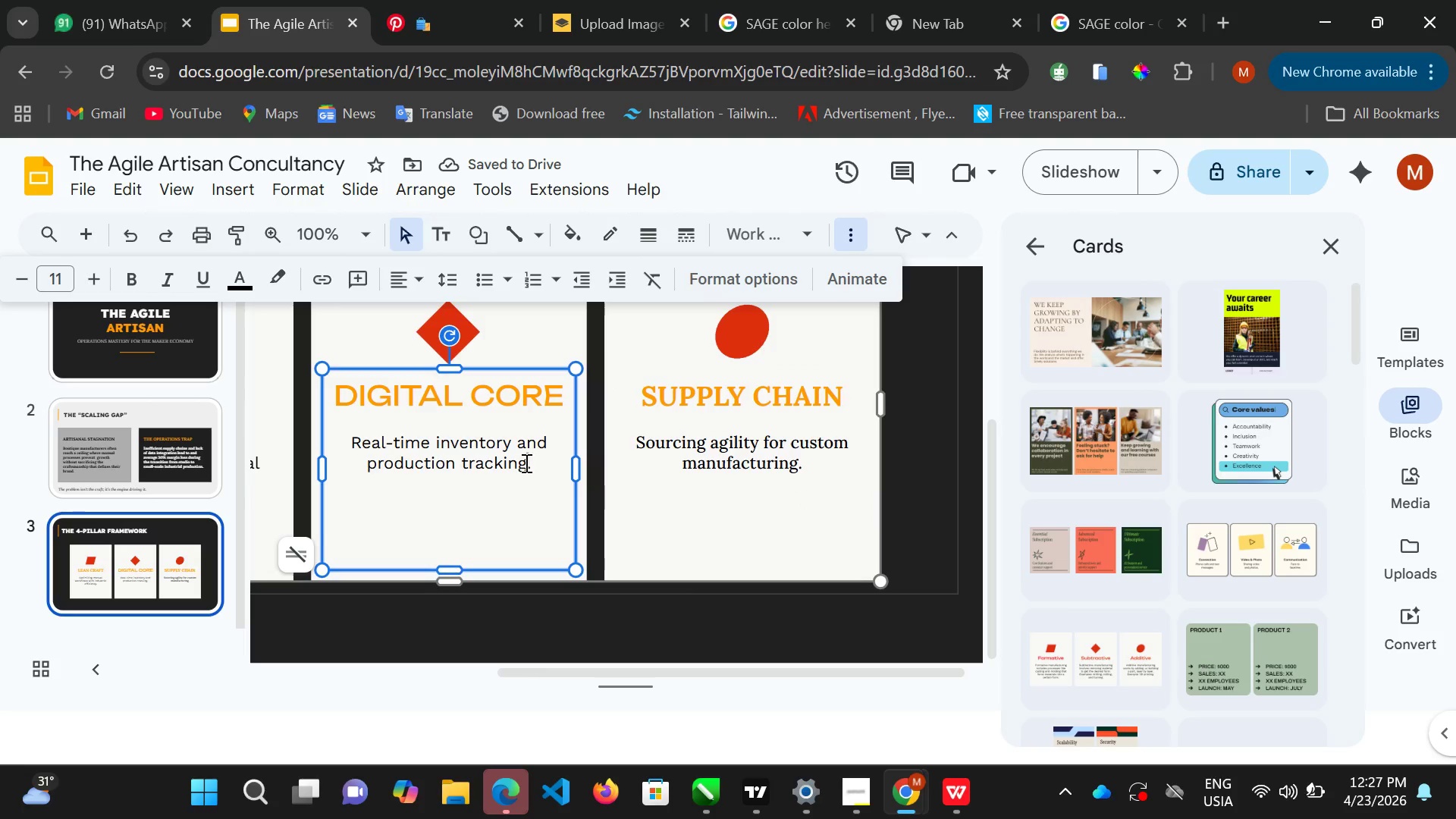 
hold_key(key=ShiftLeft, duration=1.5)
left_click([524, 463])
 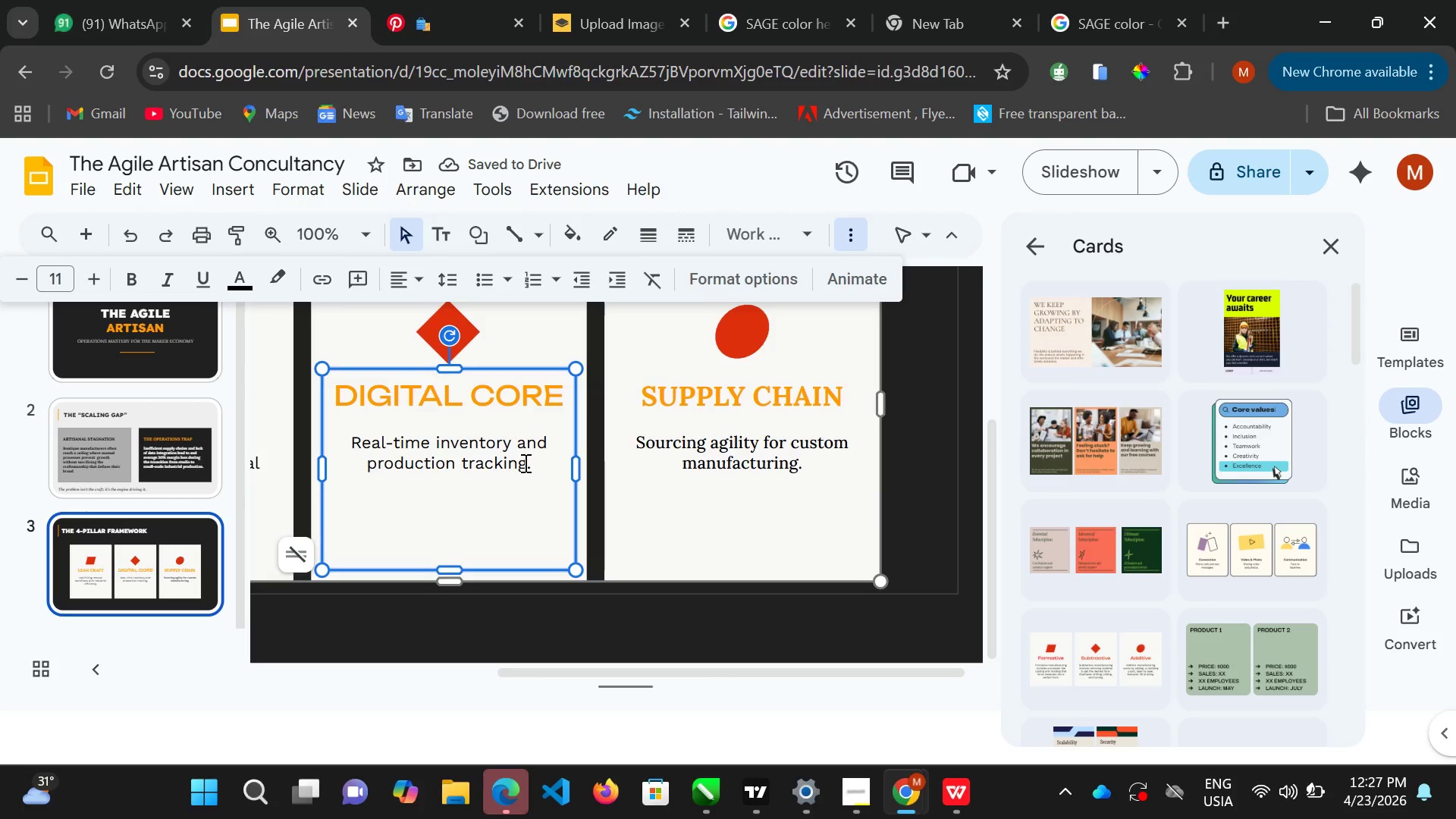 
key(Shift+ArrowUp)
 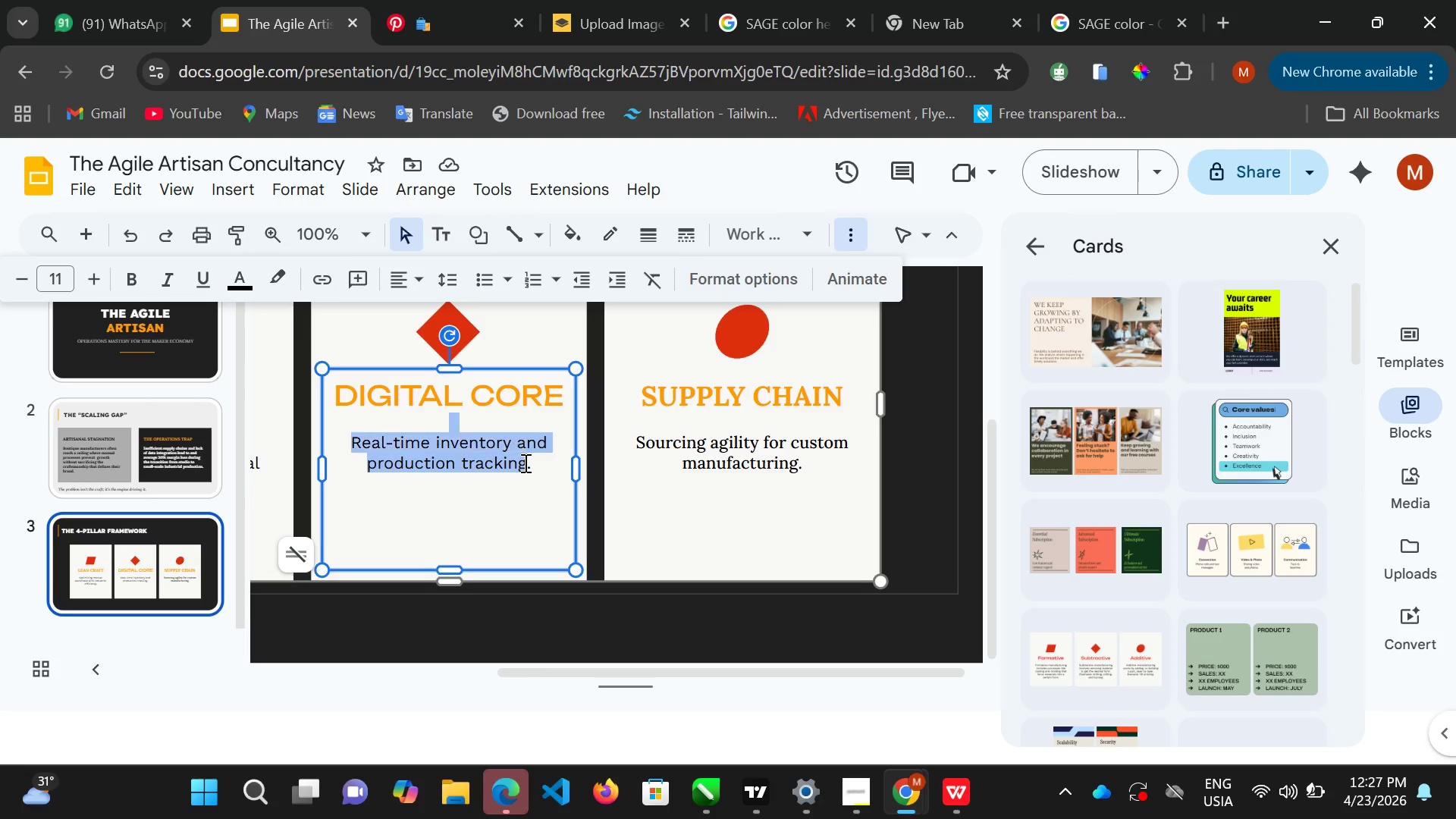 
key(Shift+ArrowUp)
 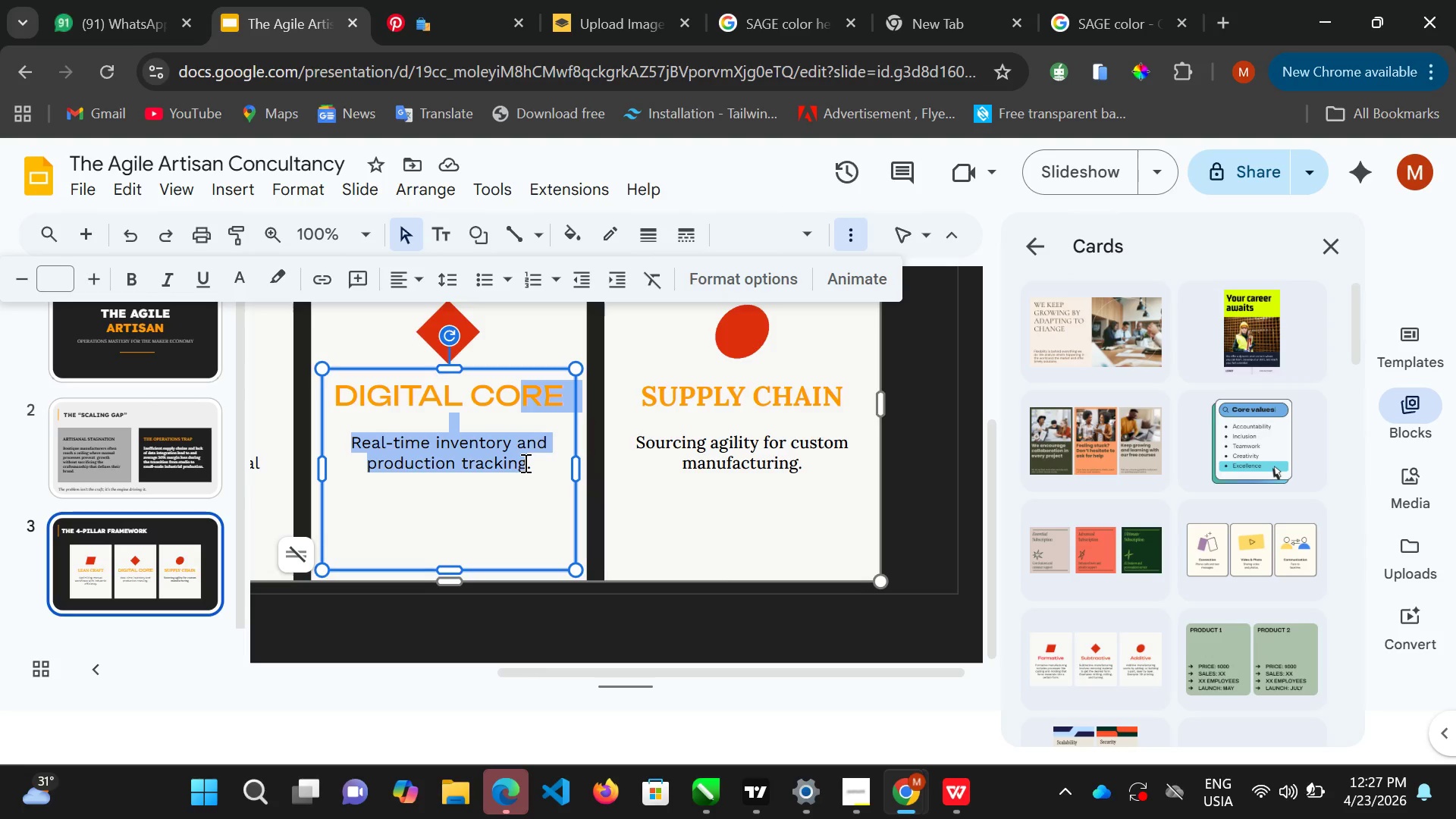 
key(Shift+ArrowUp)
 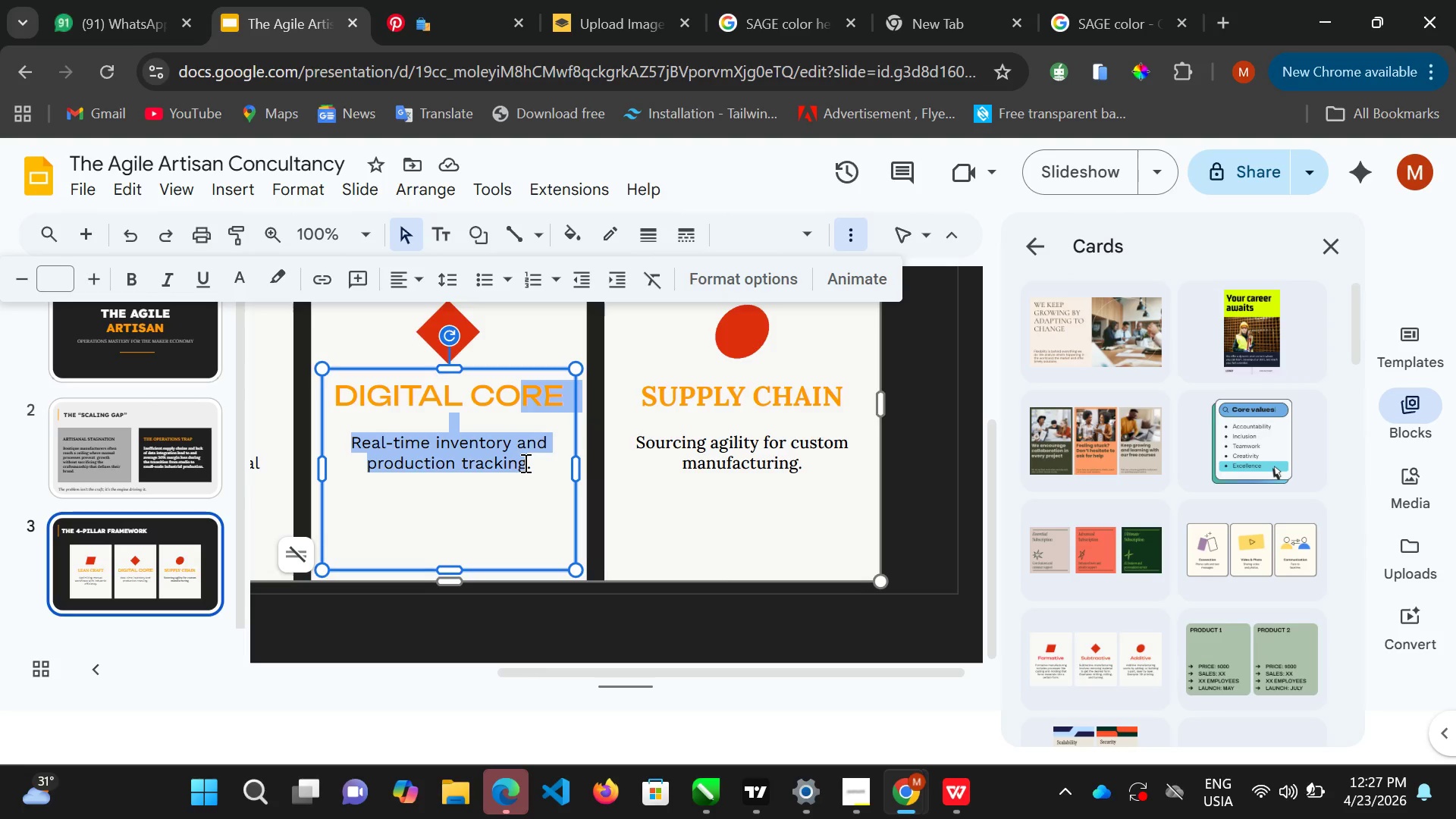 
key(Shift+ArrowDown)
 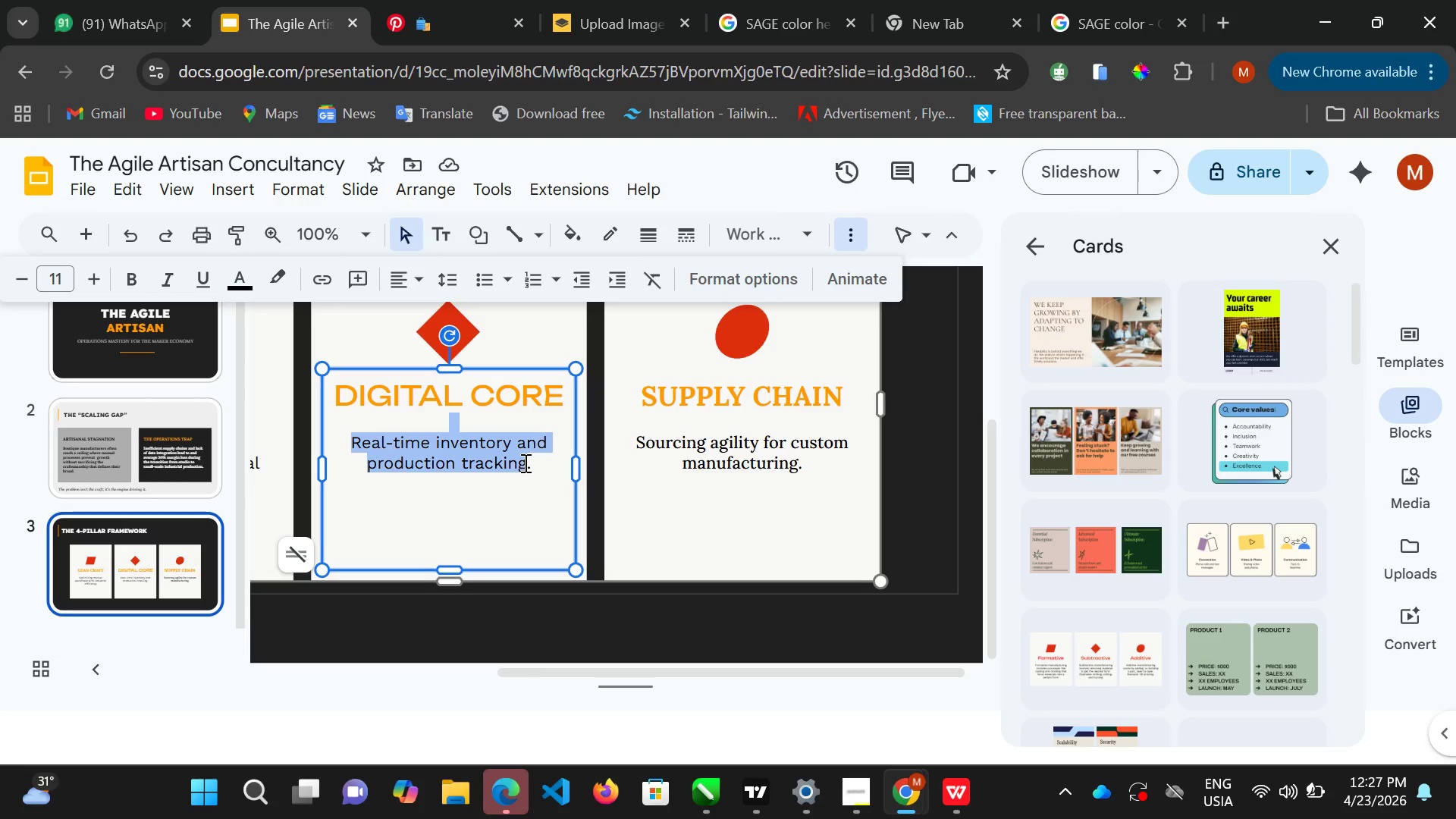 
key(Shift+ArrowDown)
 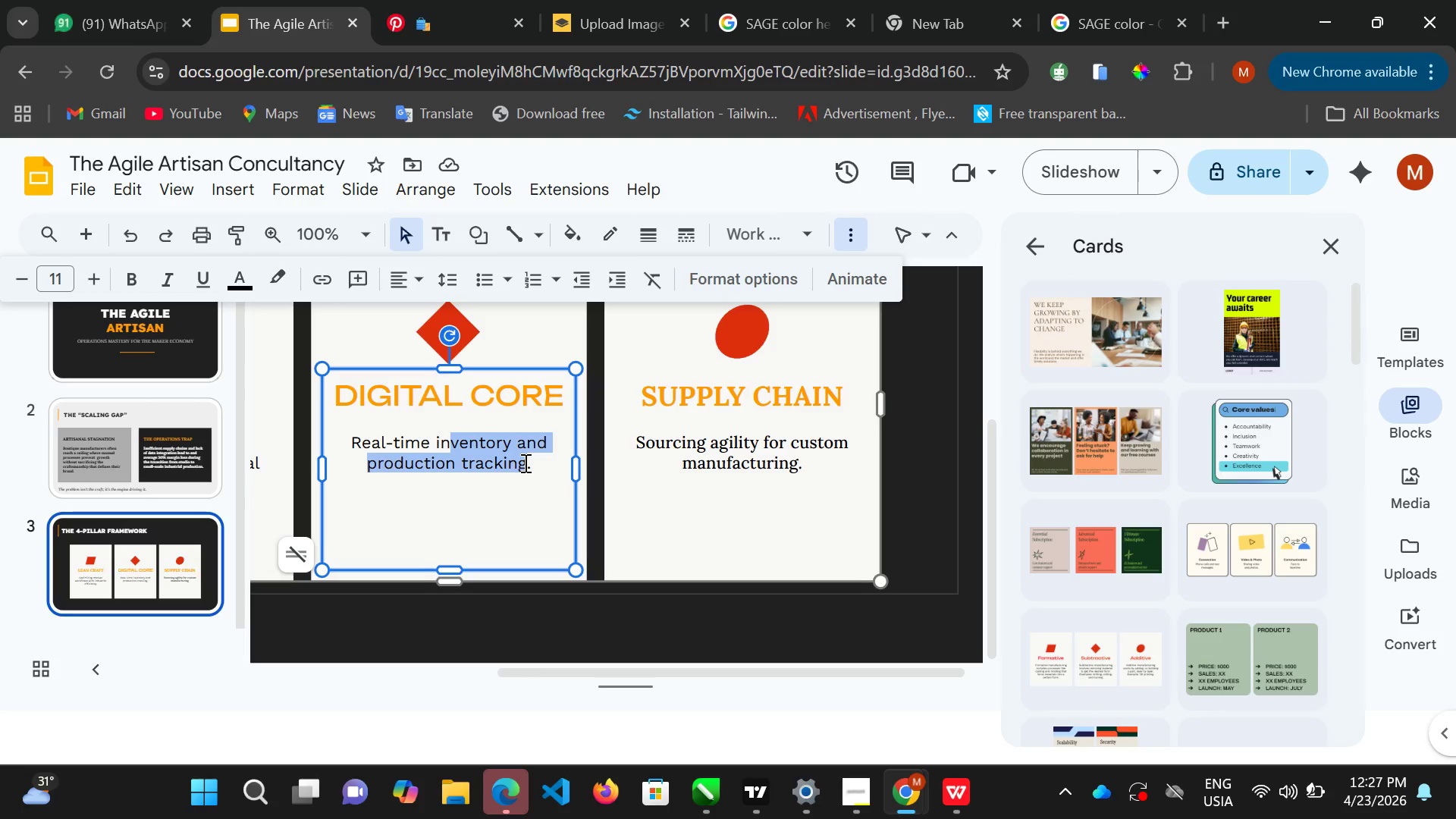 
hold_key(key=ShiftLeft, duration=0.69)
 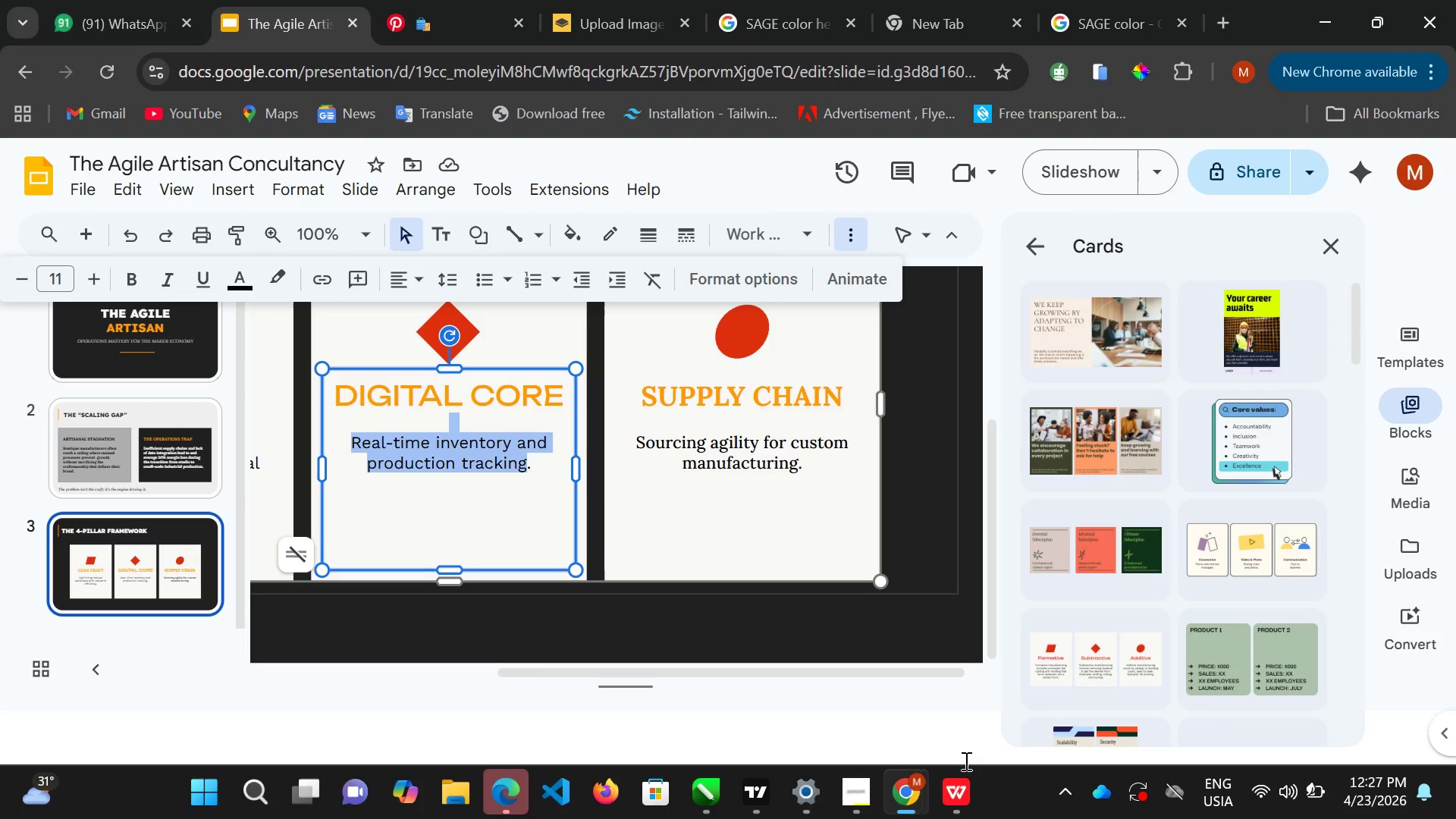 
key(ArrowUp)
 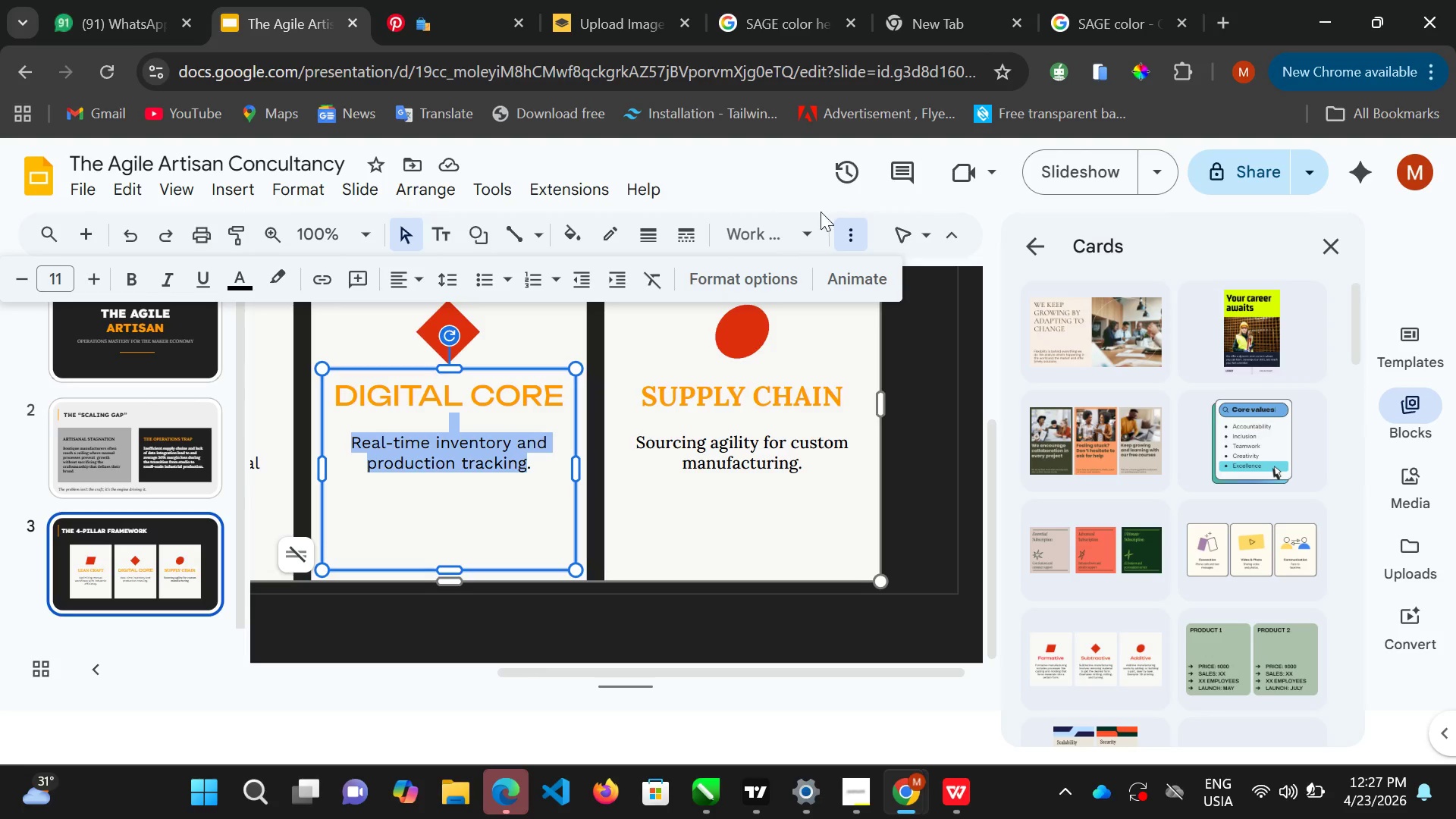 
left_click([799, 234])
 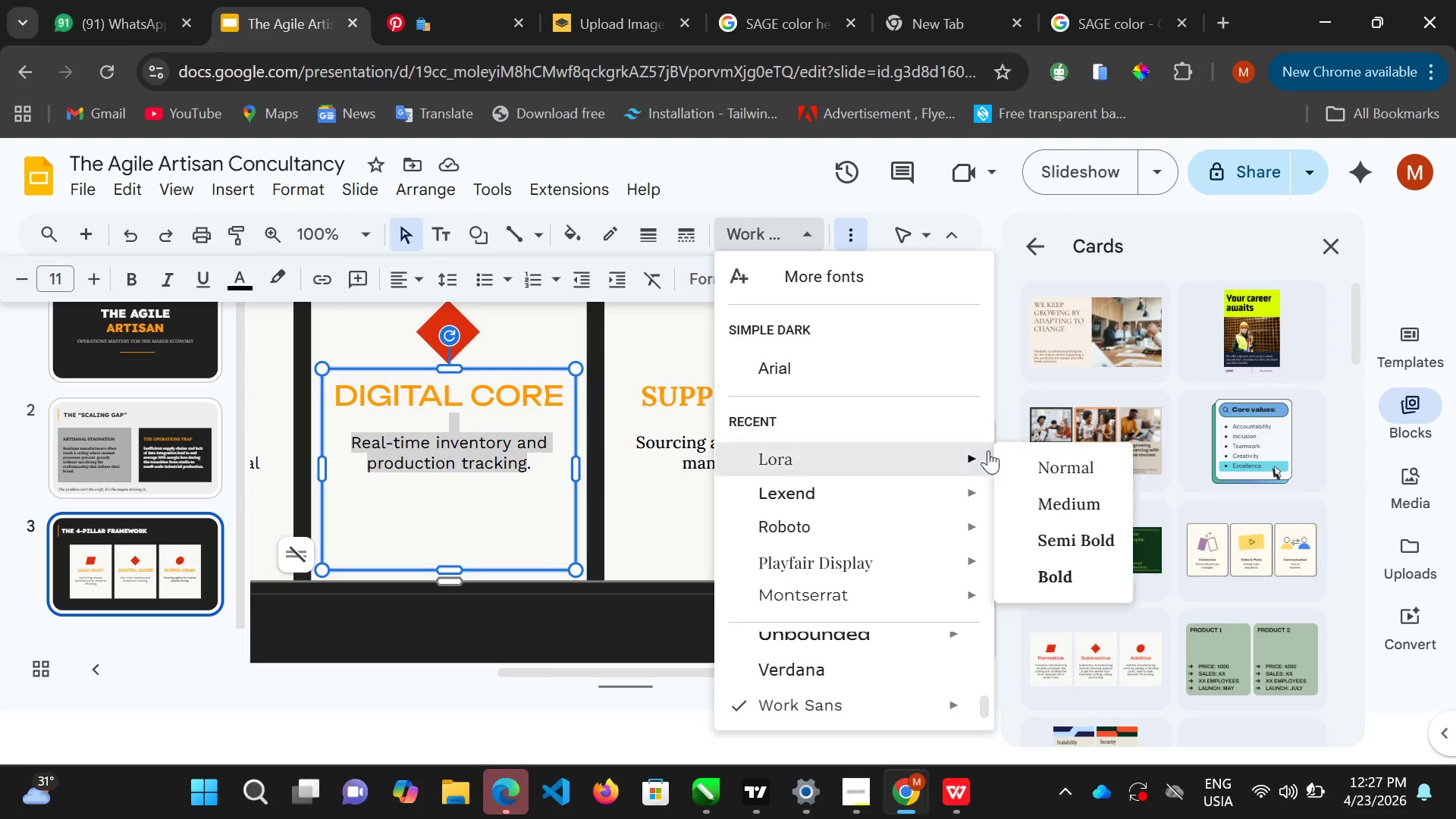 
mouse_move([999, 457])
 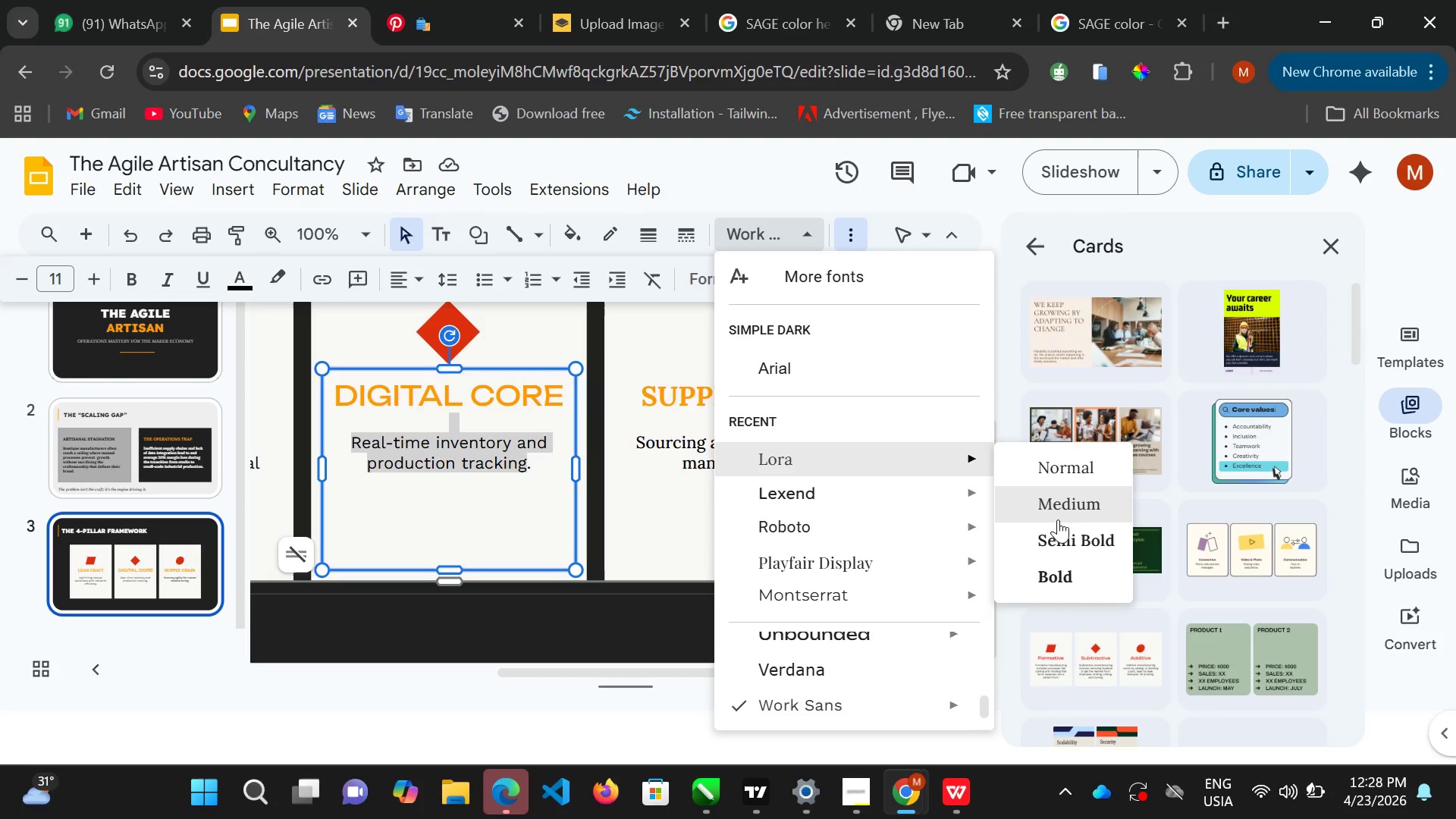 
left_click([1058, 519])
 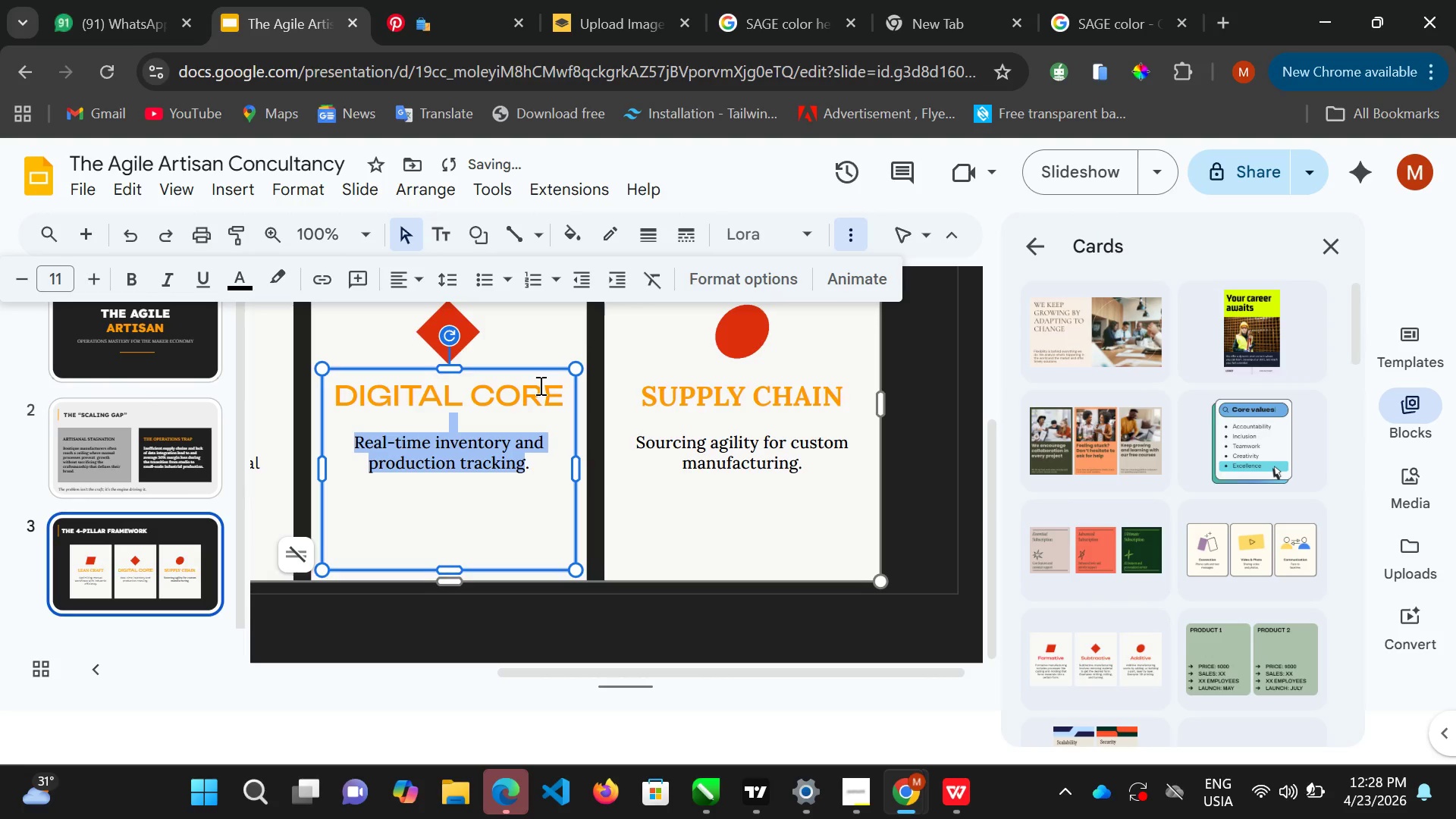 
left_click([539, 385])
 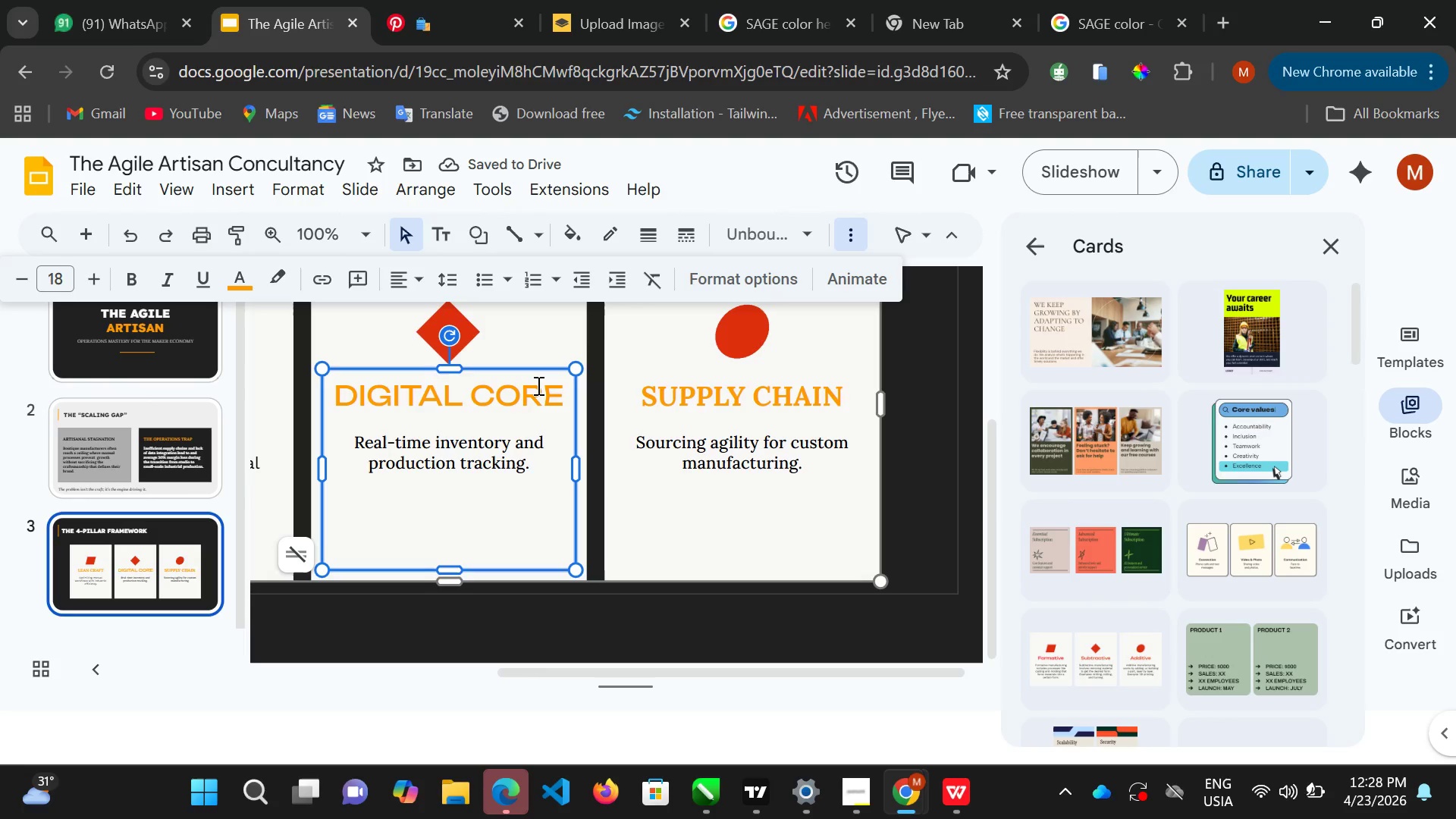 
hold_key(key=ArrowLeft, duration=0.97)
 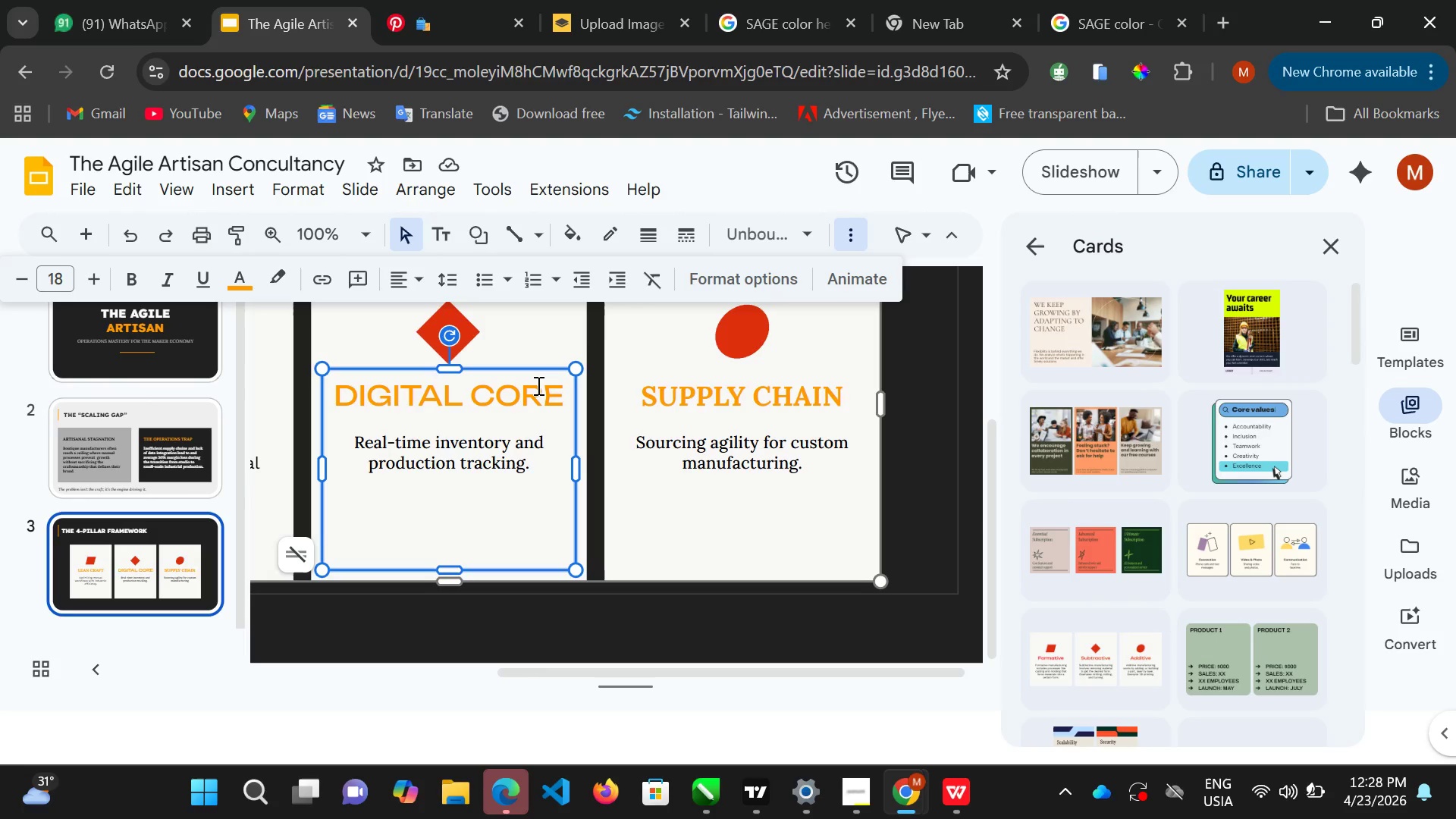 
hold_key(key=ArrowRight, duration=0.77)
 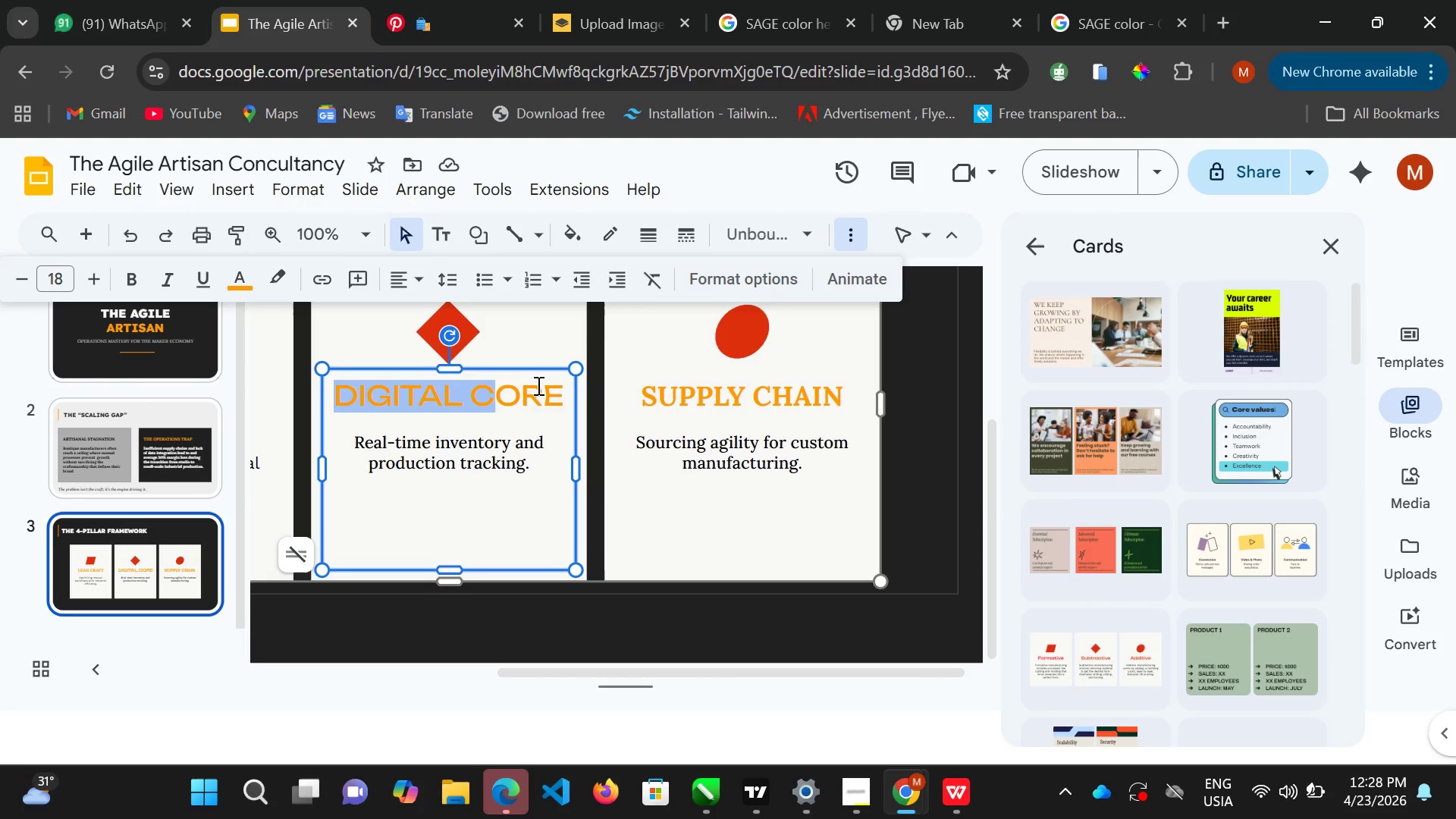 
key(Shift+ArrowRight)
 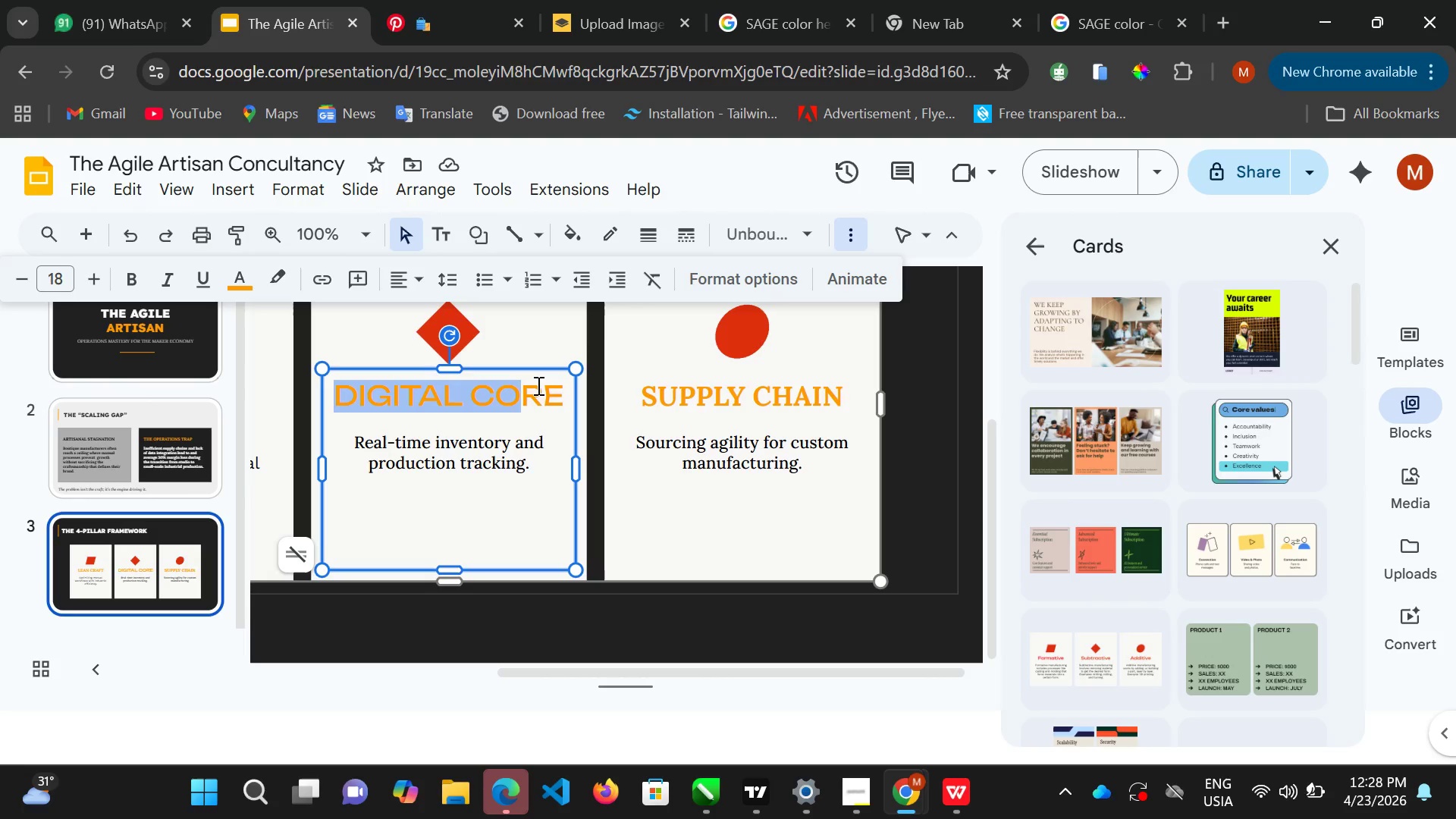 
key(Shift+ArrowRight)
 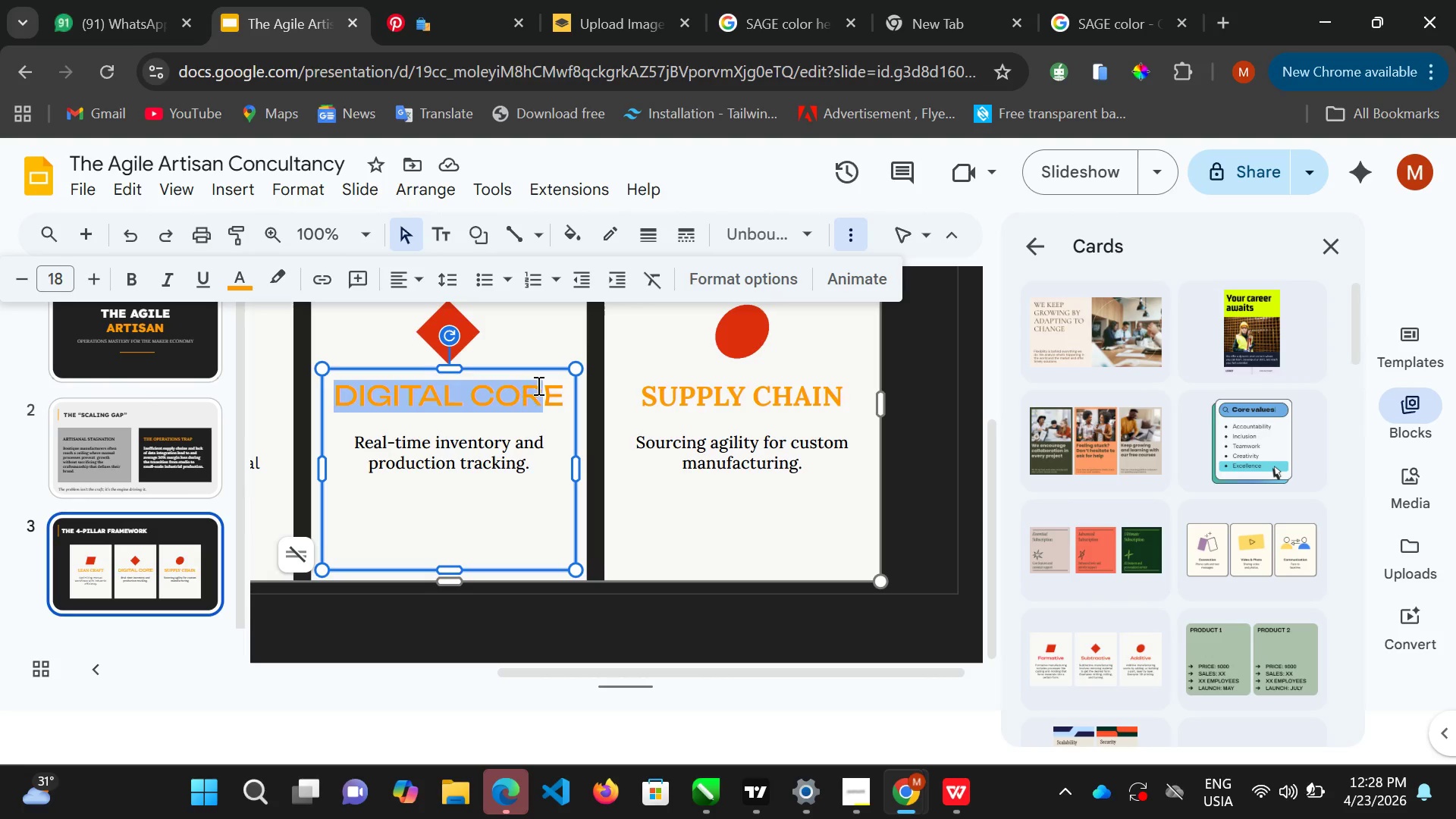 
key(Shift+ArrowRight)
 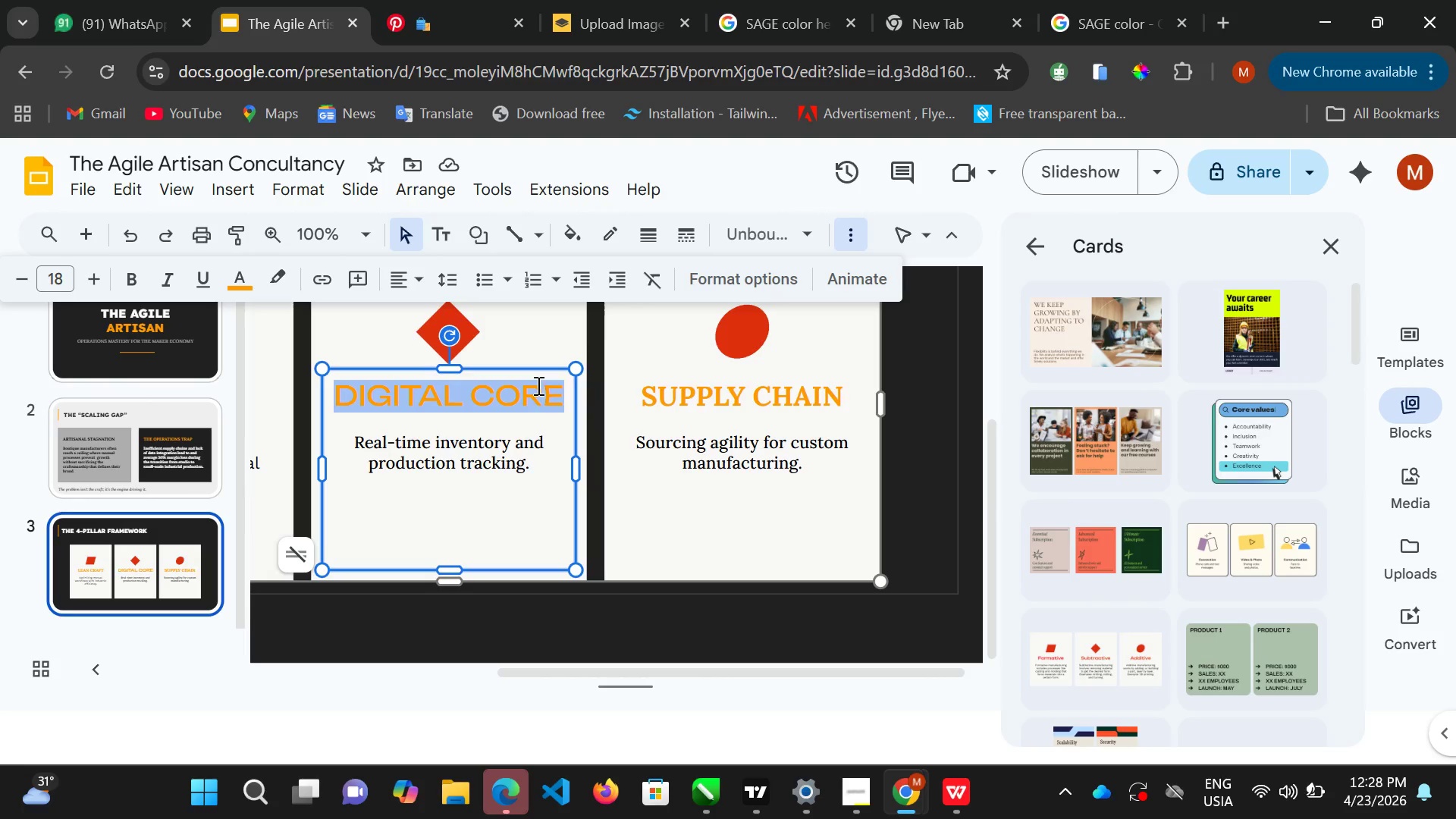 
key(Shift+ArrowRight)
 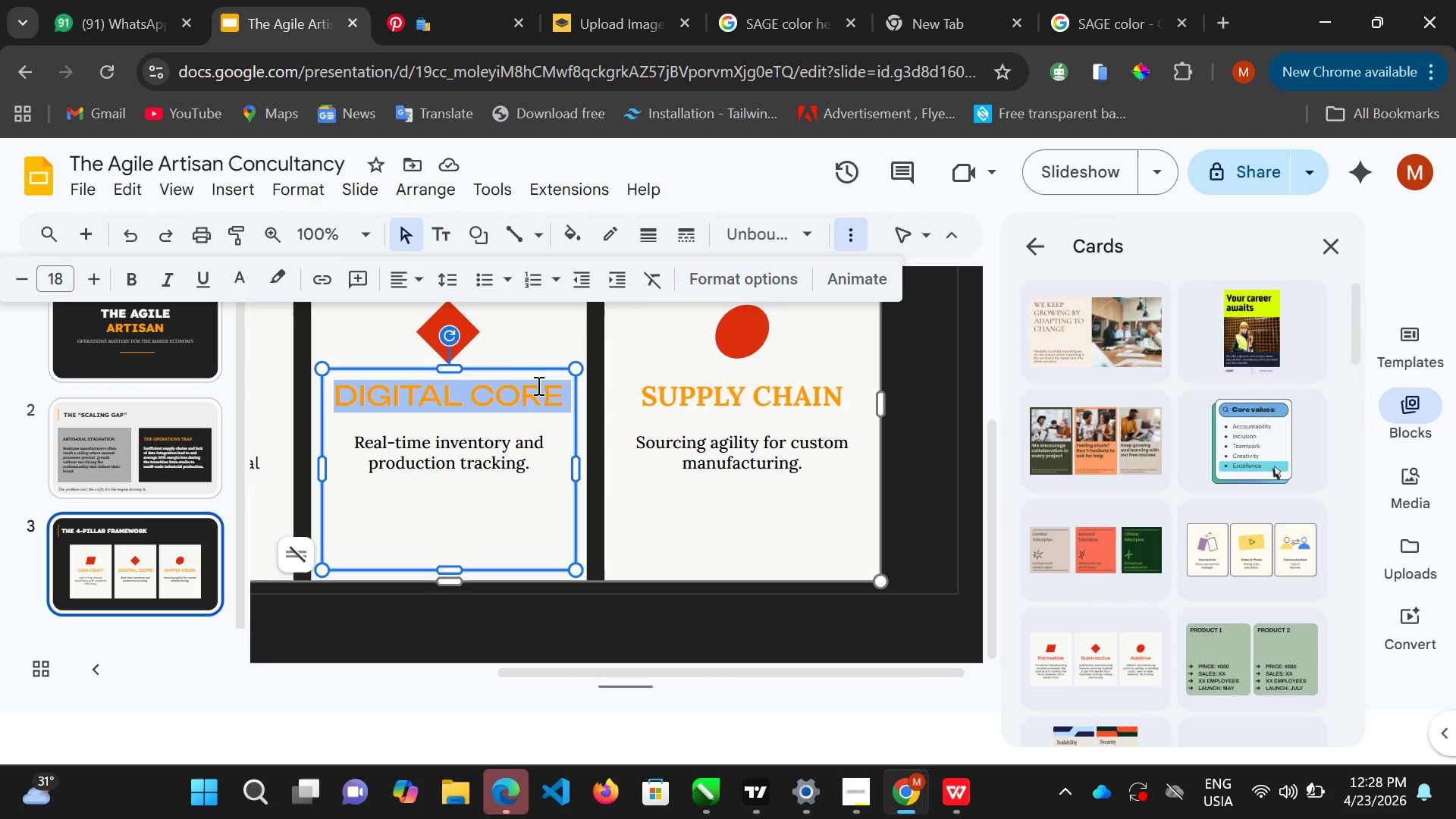 
key(Shift+ArrowRight)
 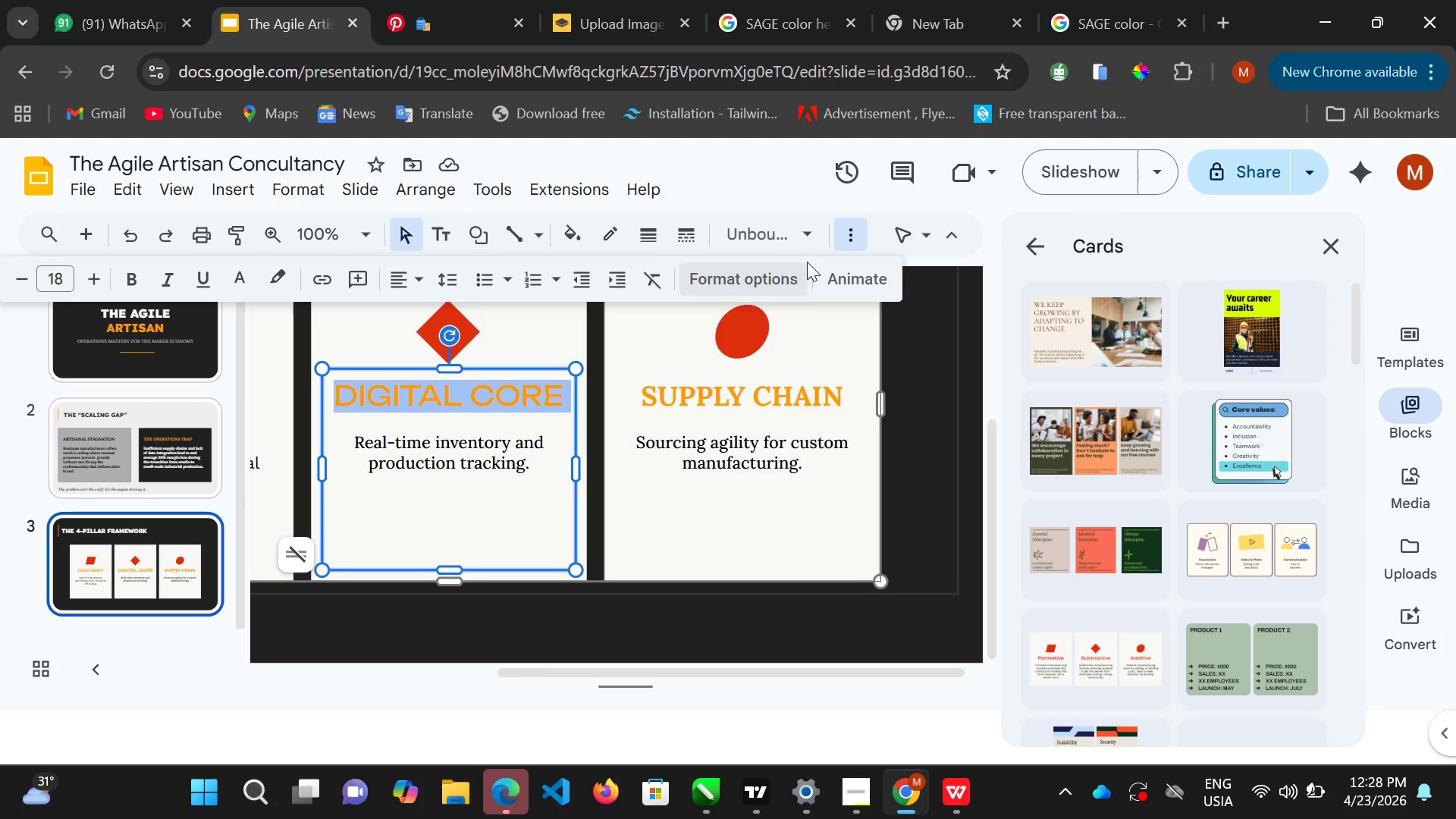 
left_click([814, 232])
 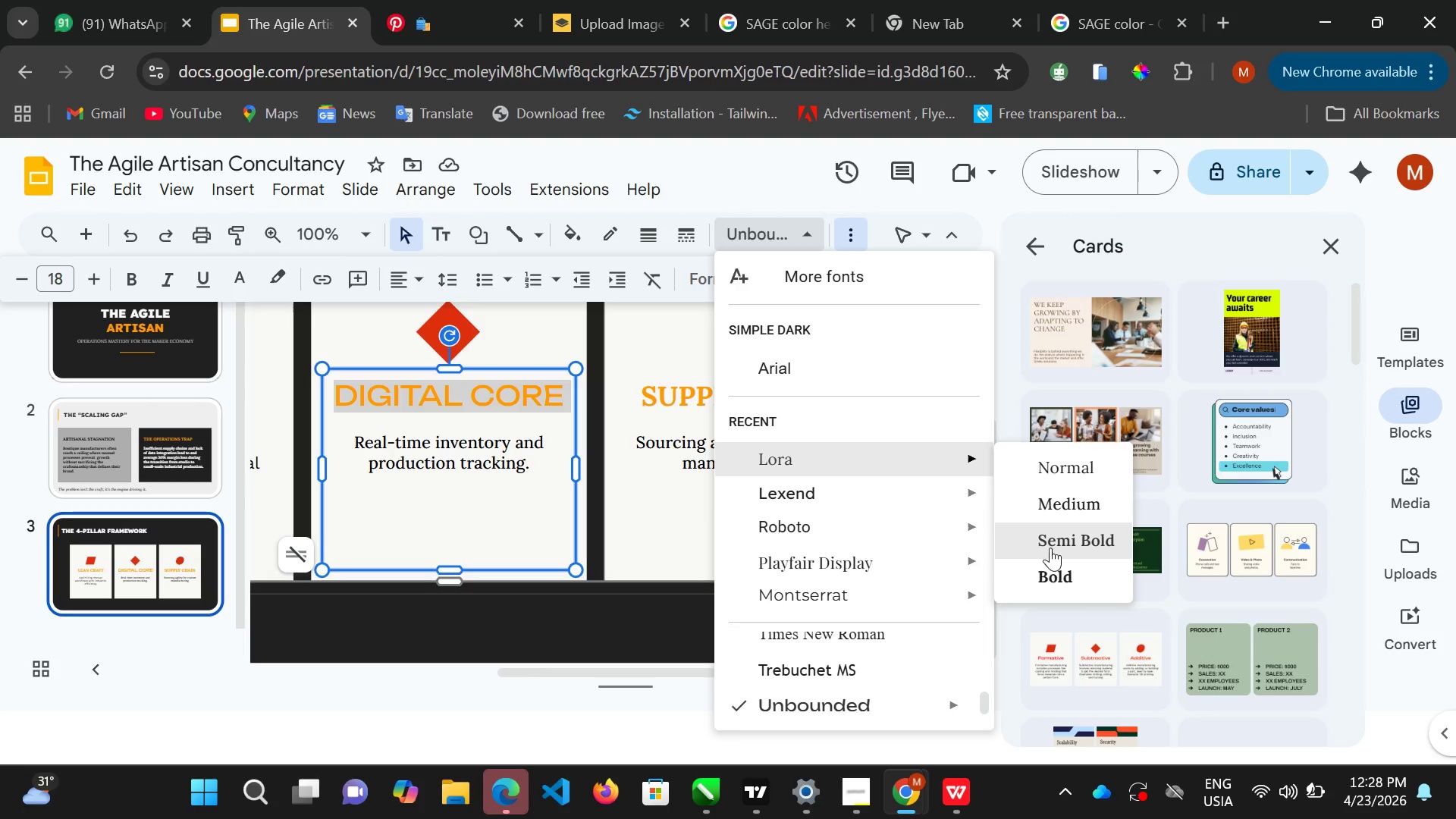 
double_click([1059, 571])
 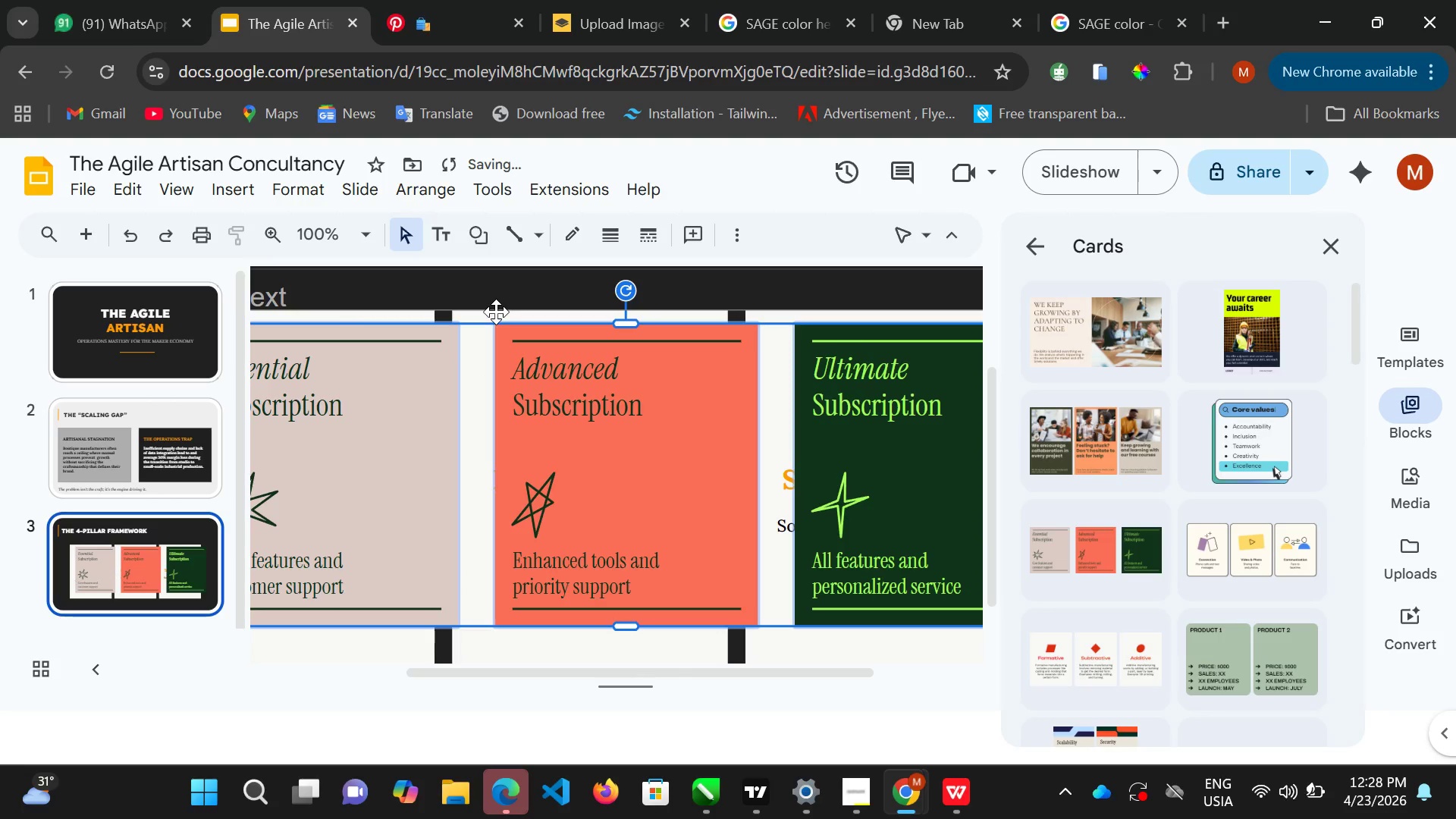 
key(Delete)
 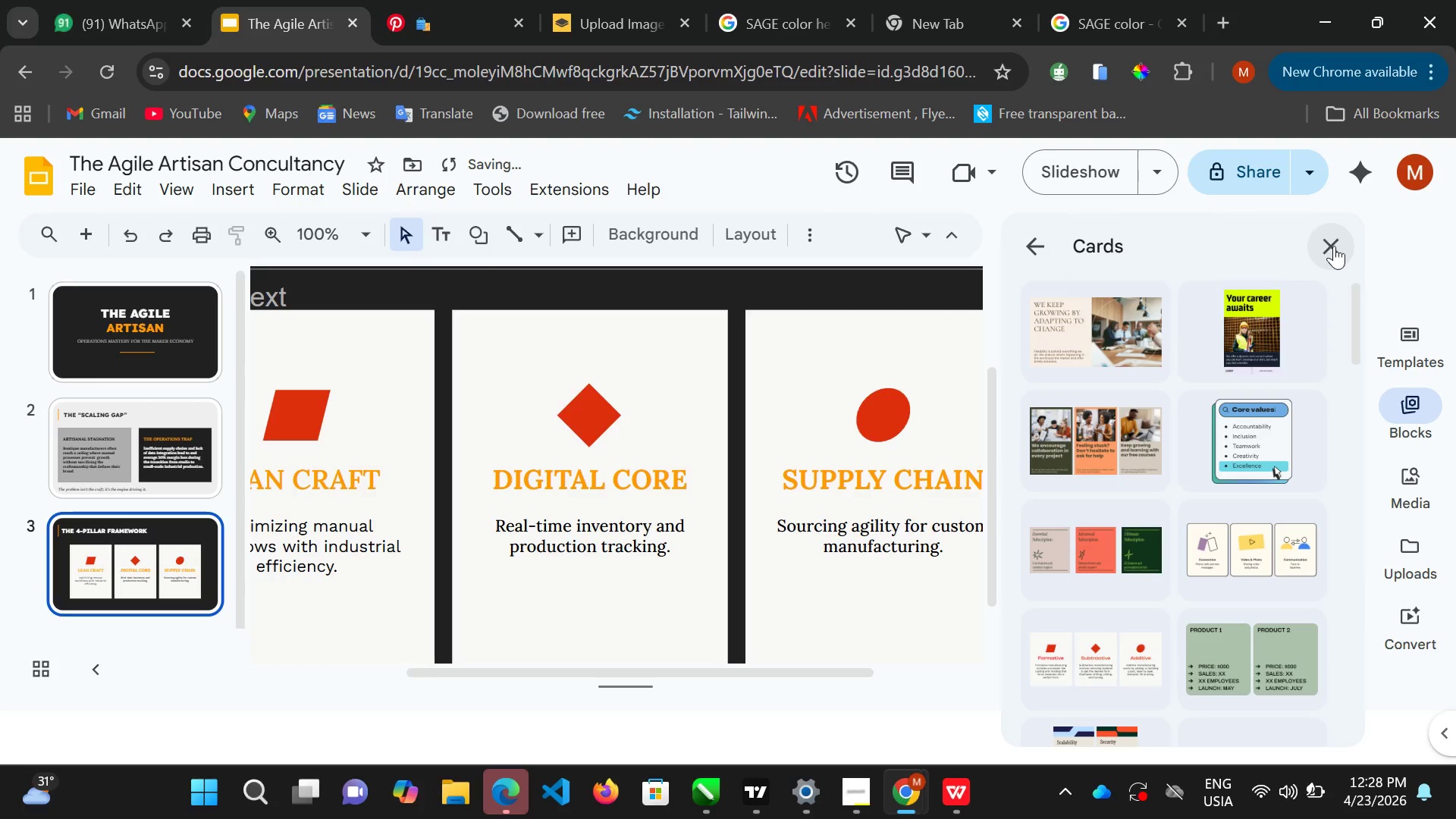 
double_click([1333, 247])
 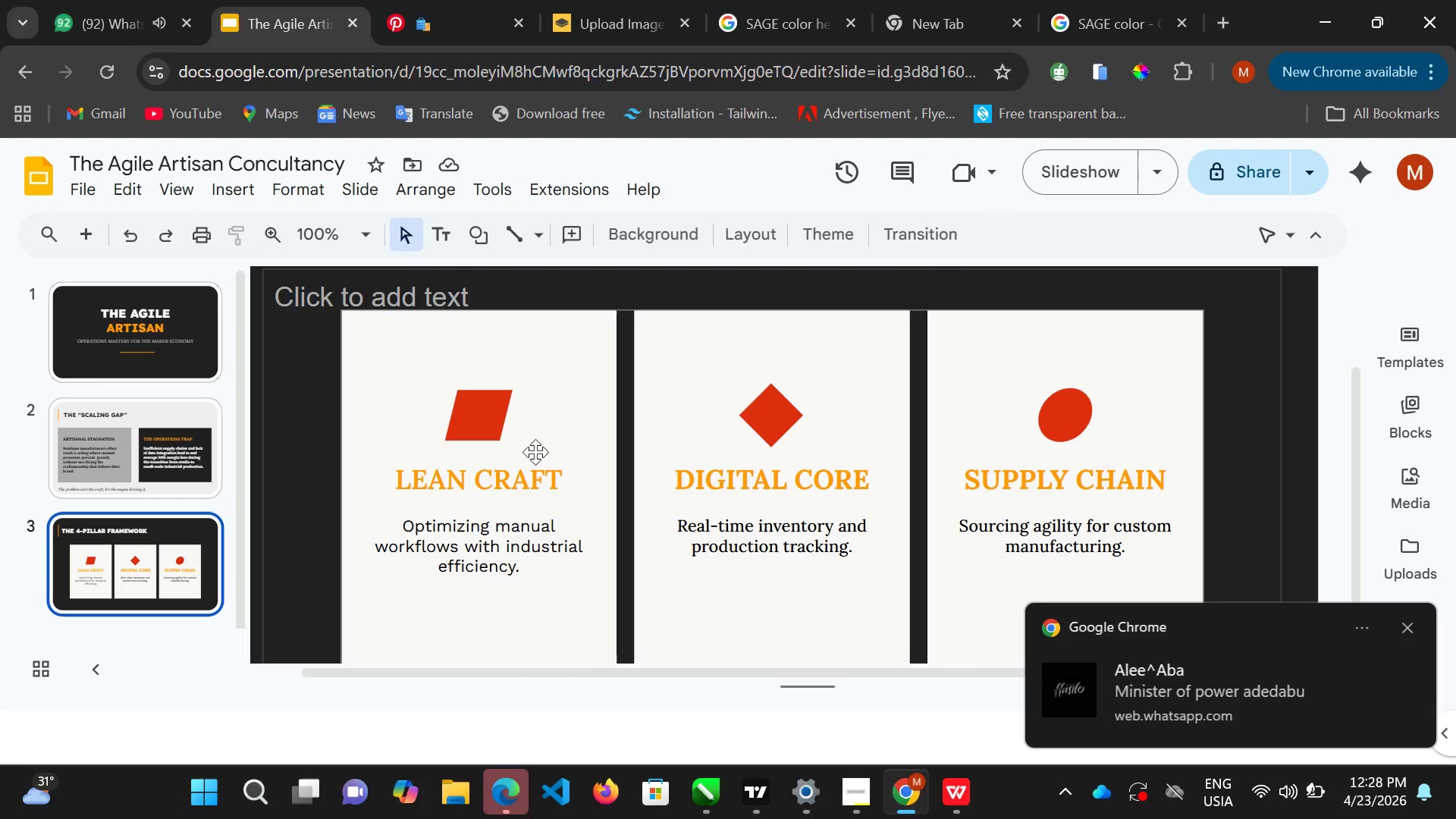 
wait(5.38)
 